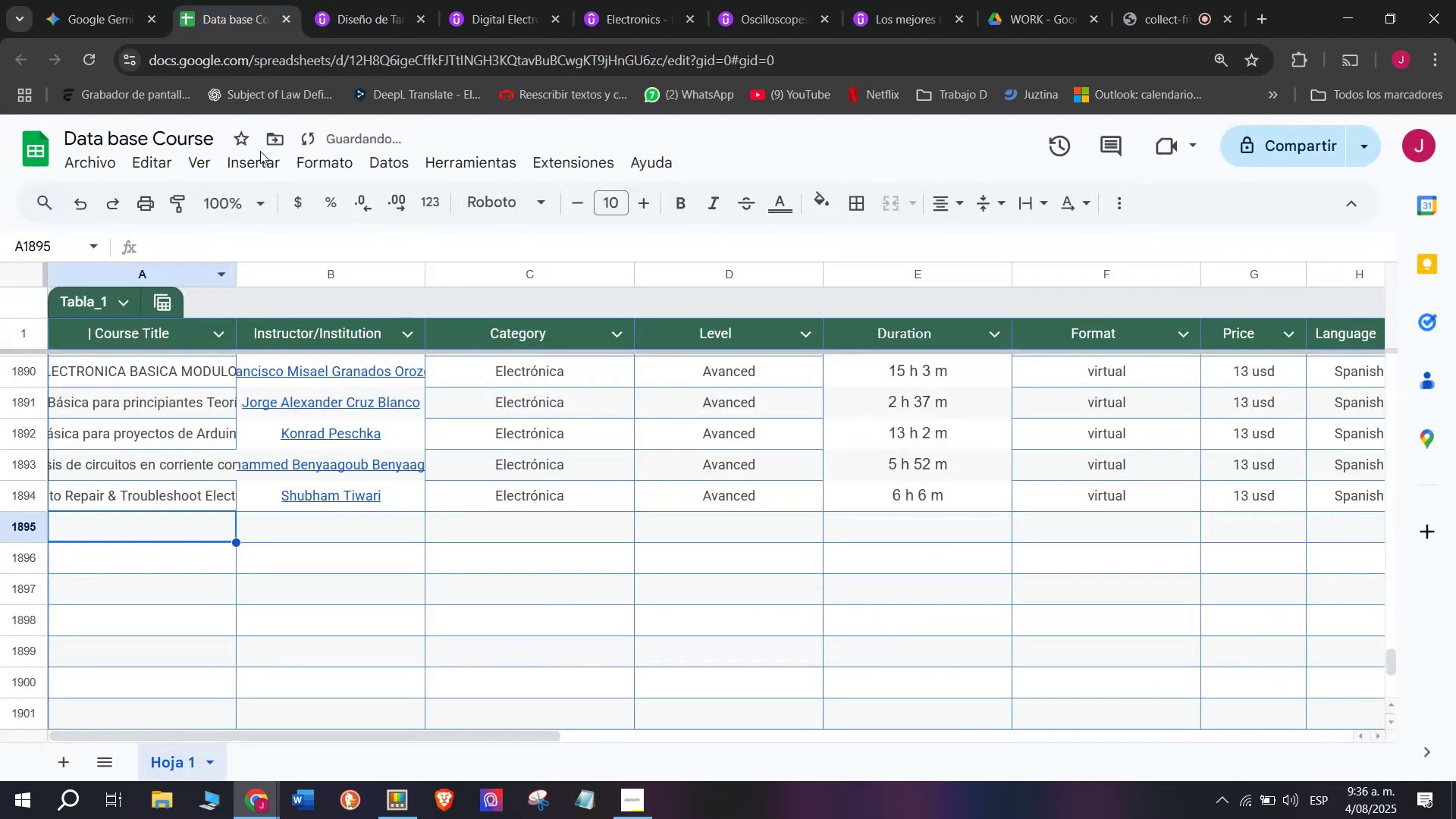 
key(Control+ControlLeft)
 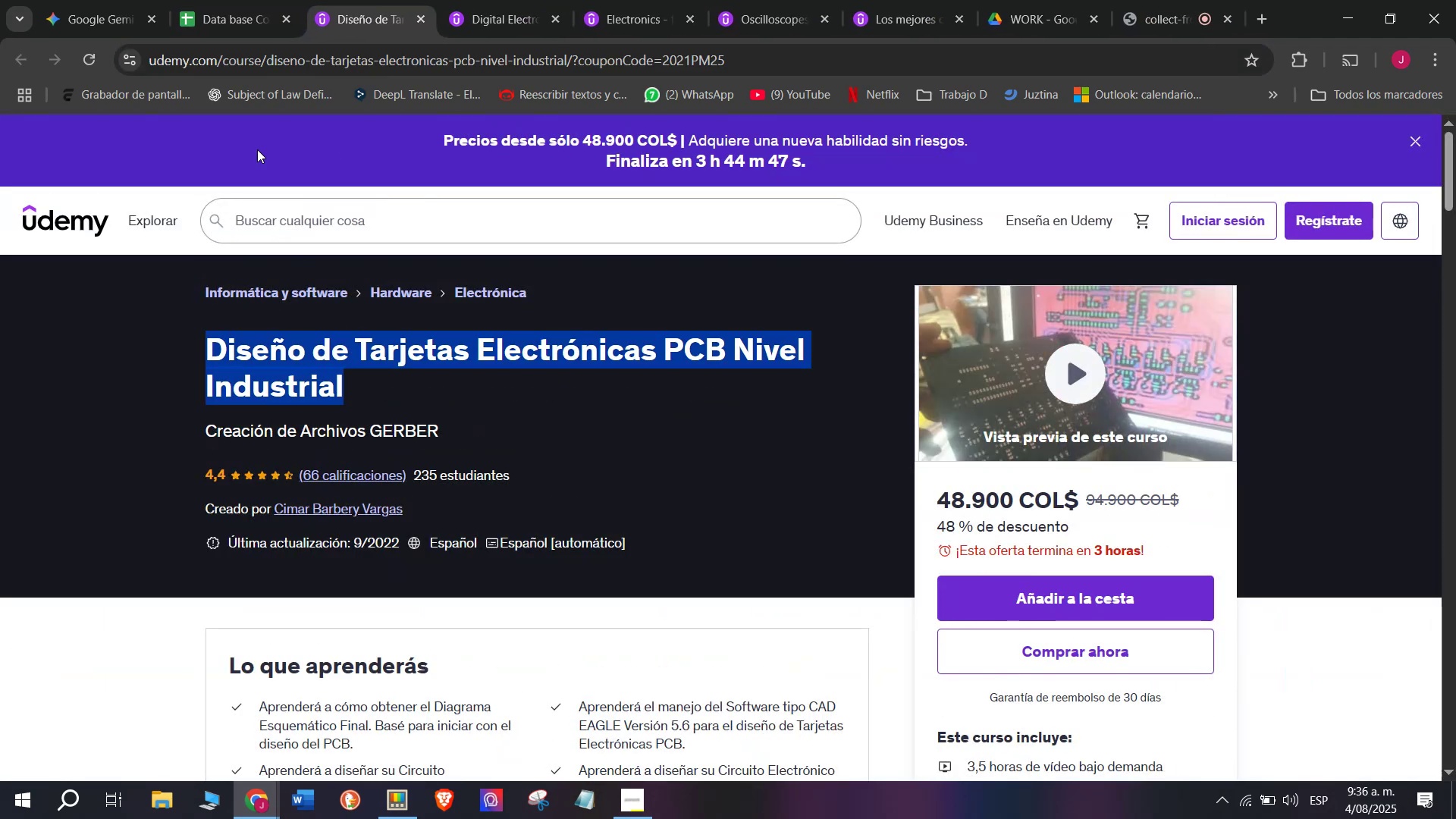 
key(Control+C)
 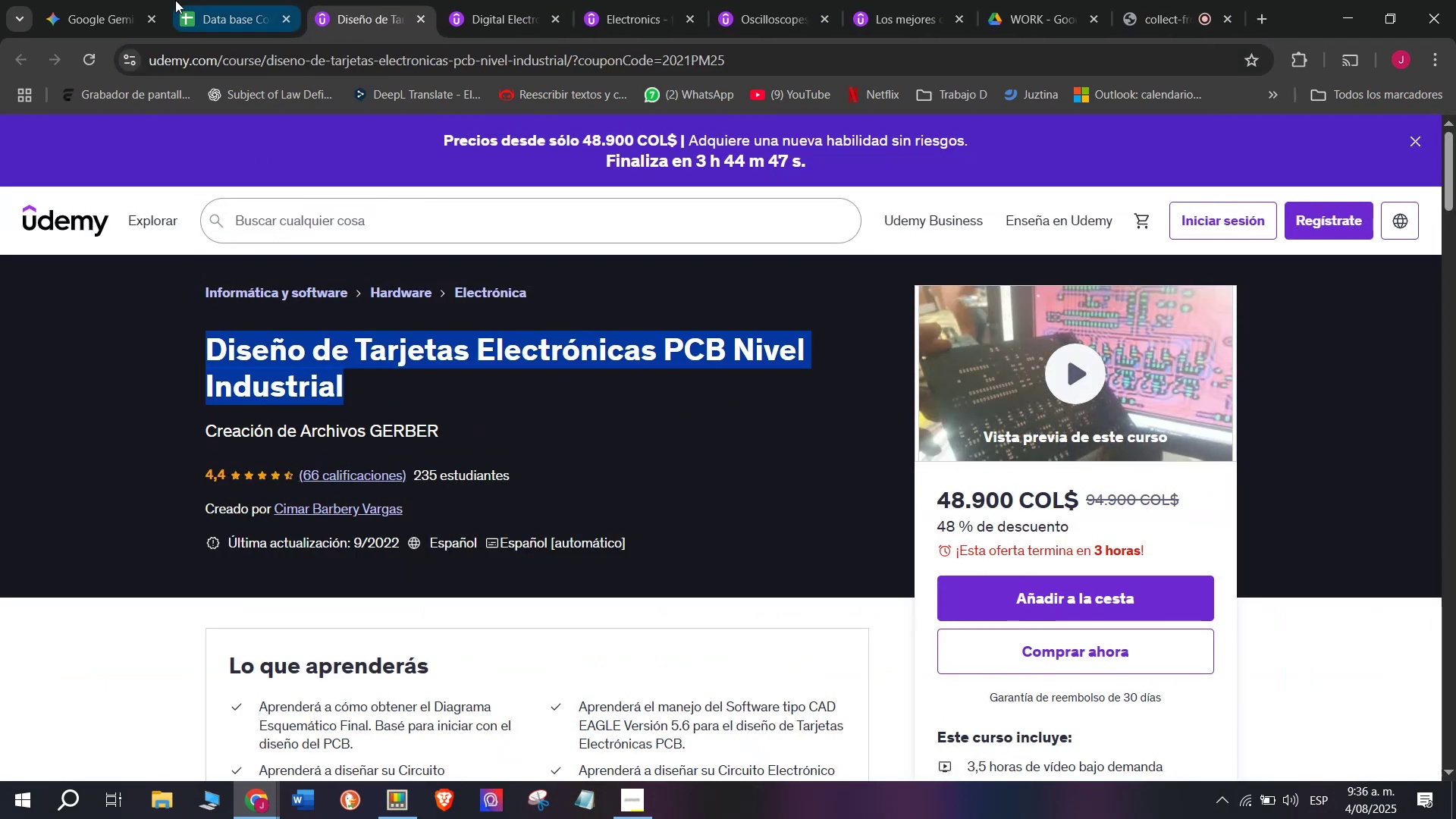 
left_click([175, 0])
 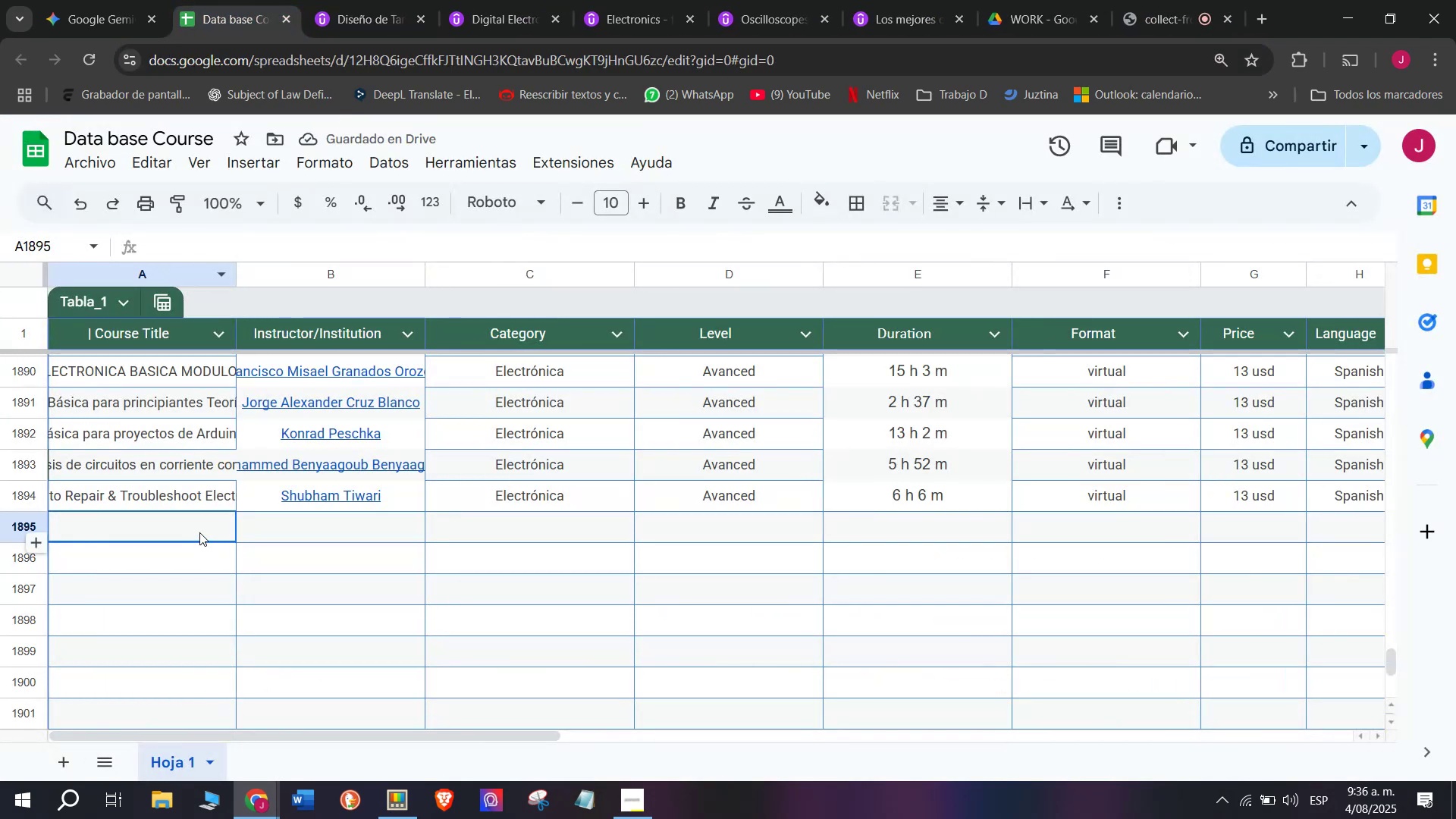 
key(Control+ControlLeft)
 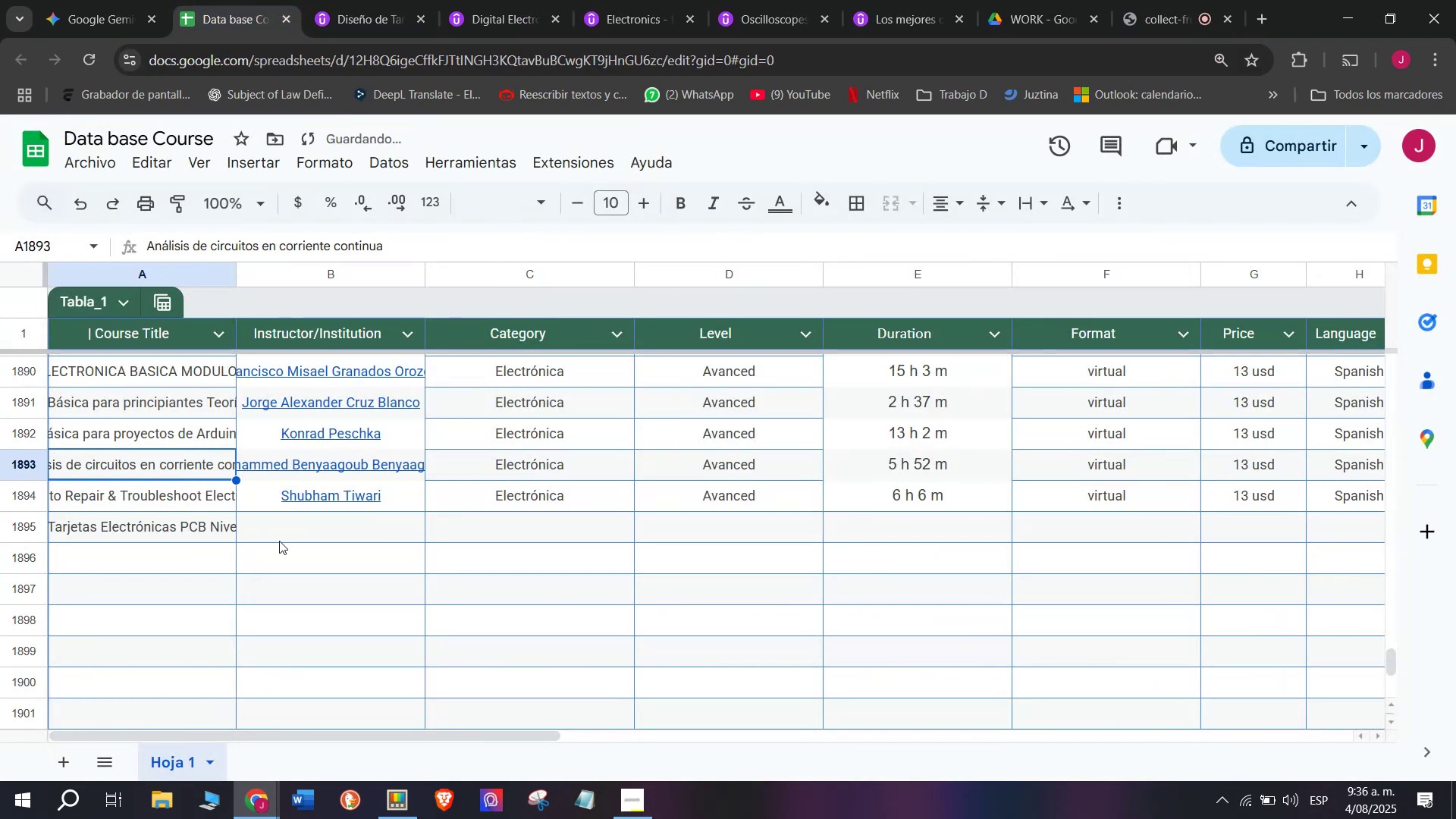 
key(Z)
 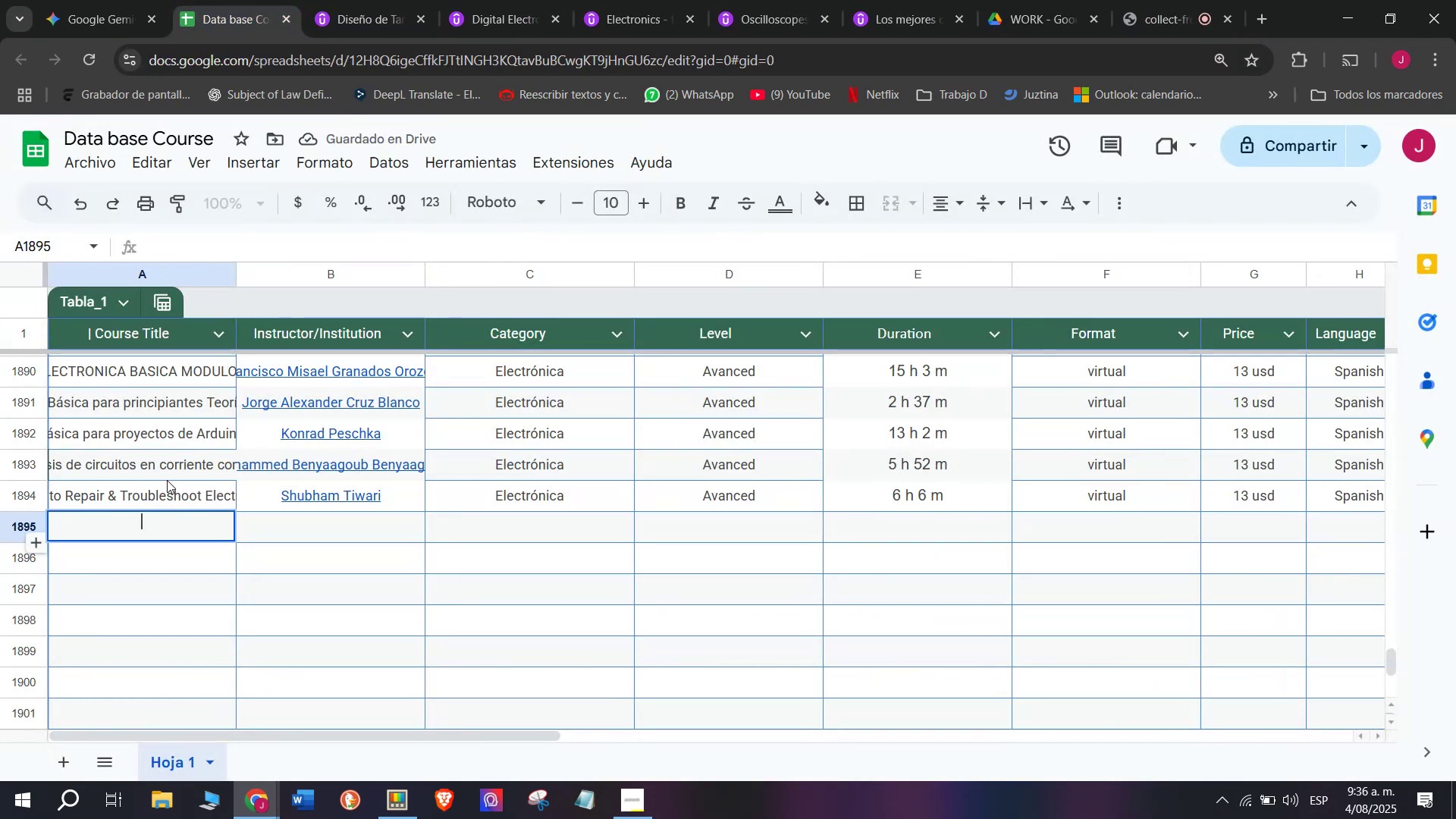 
key(Control+V)
 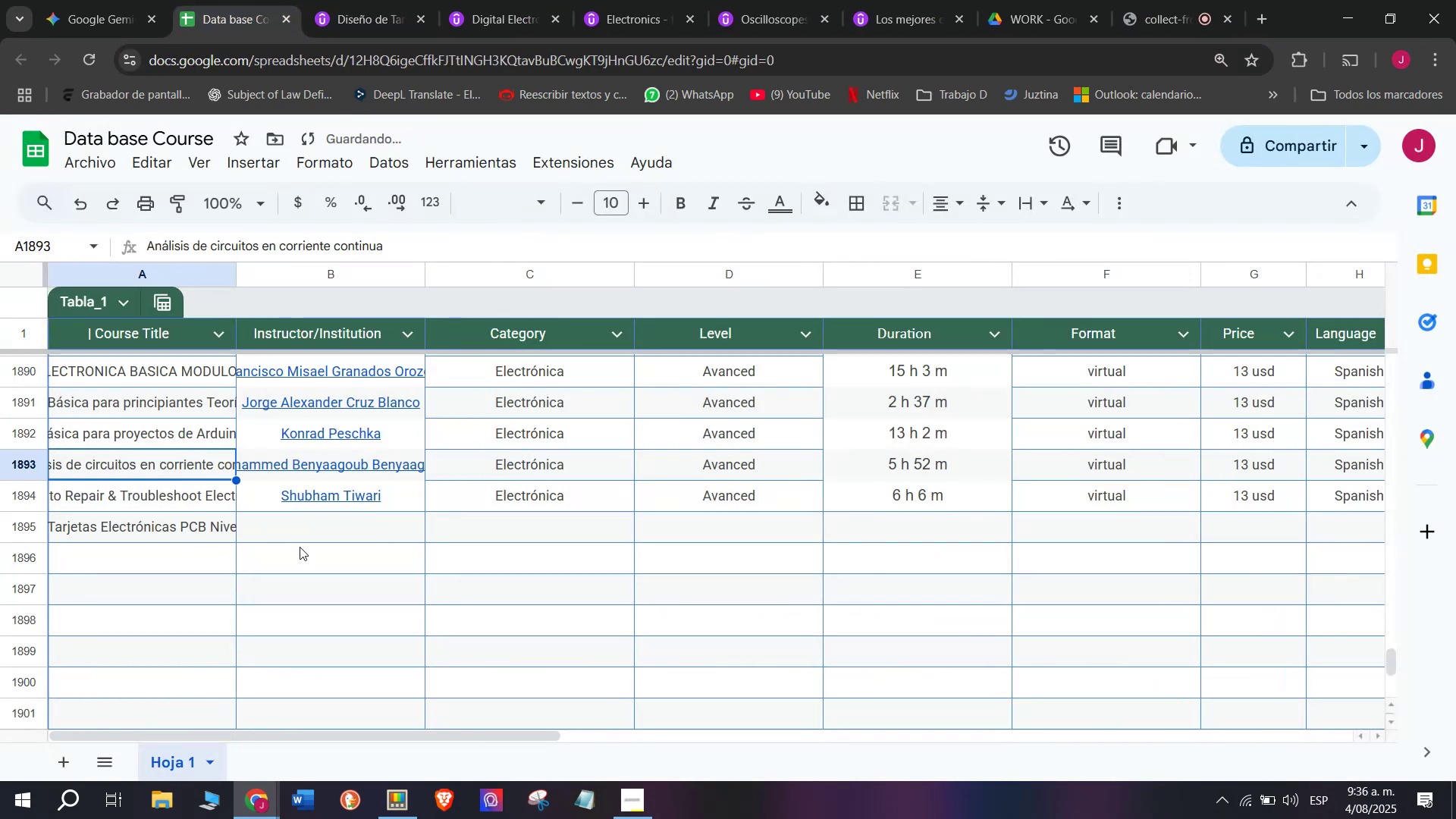 
double_click([312, 551])
 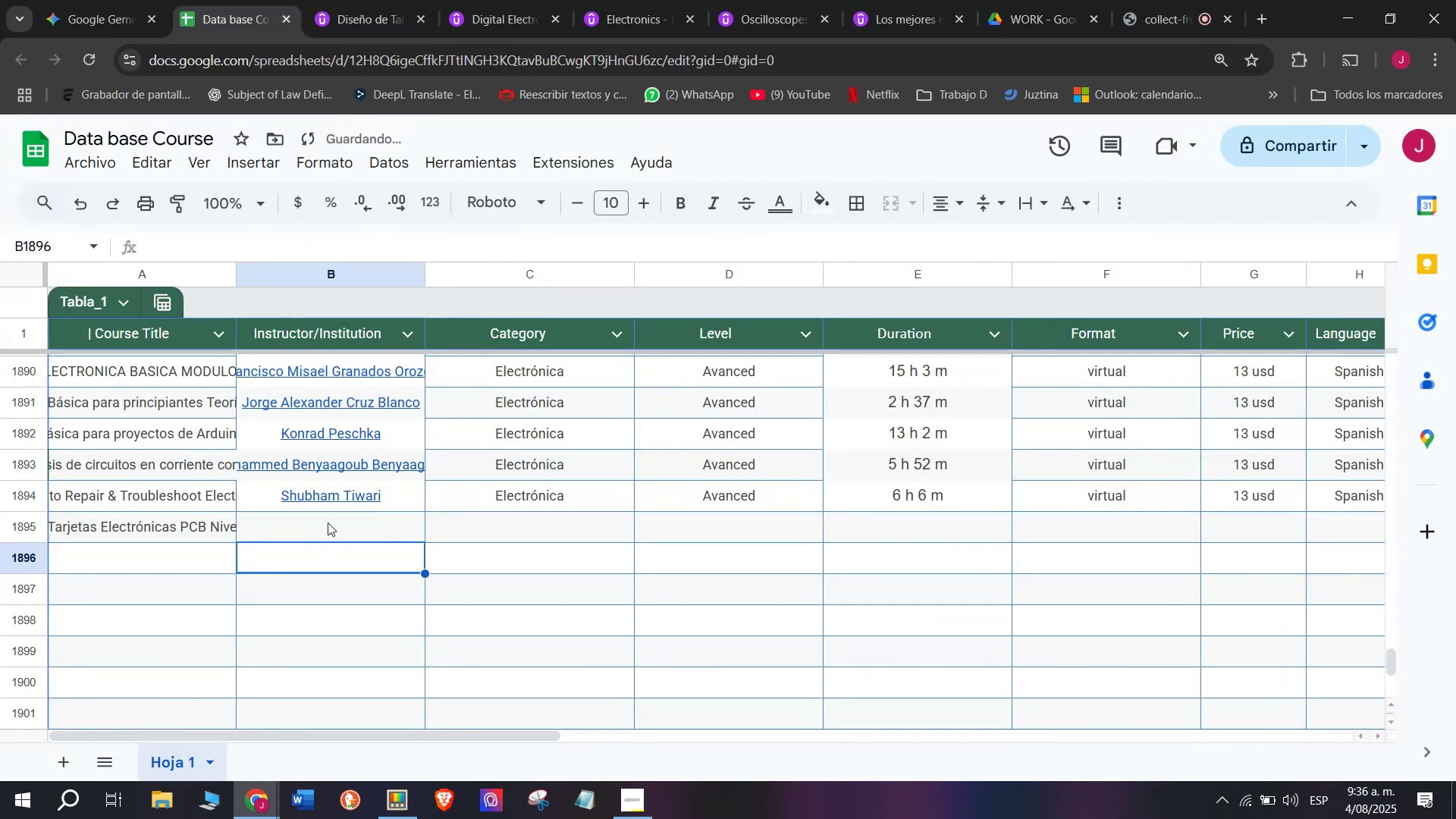 
triple_click([328, 522])
 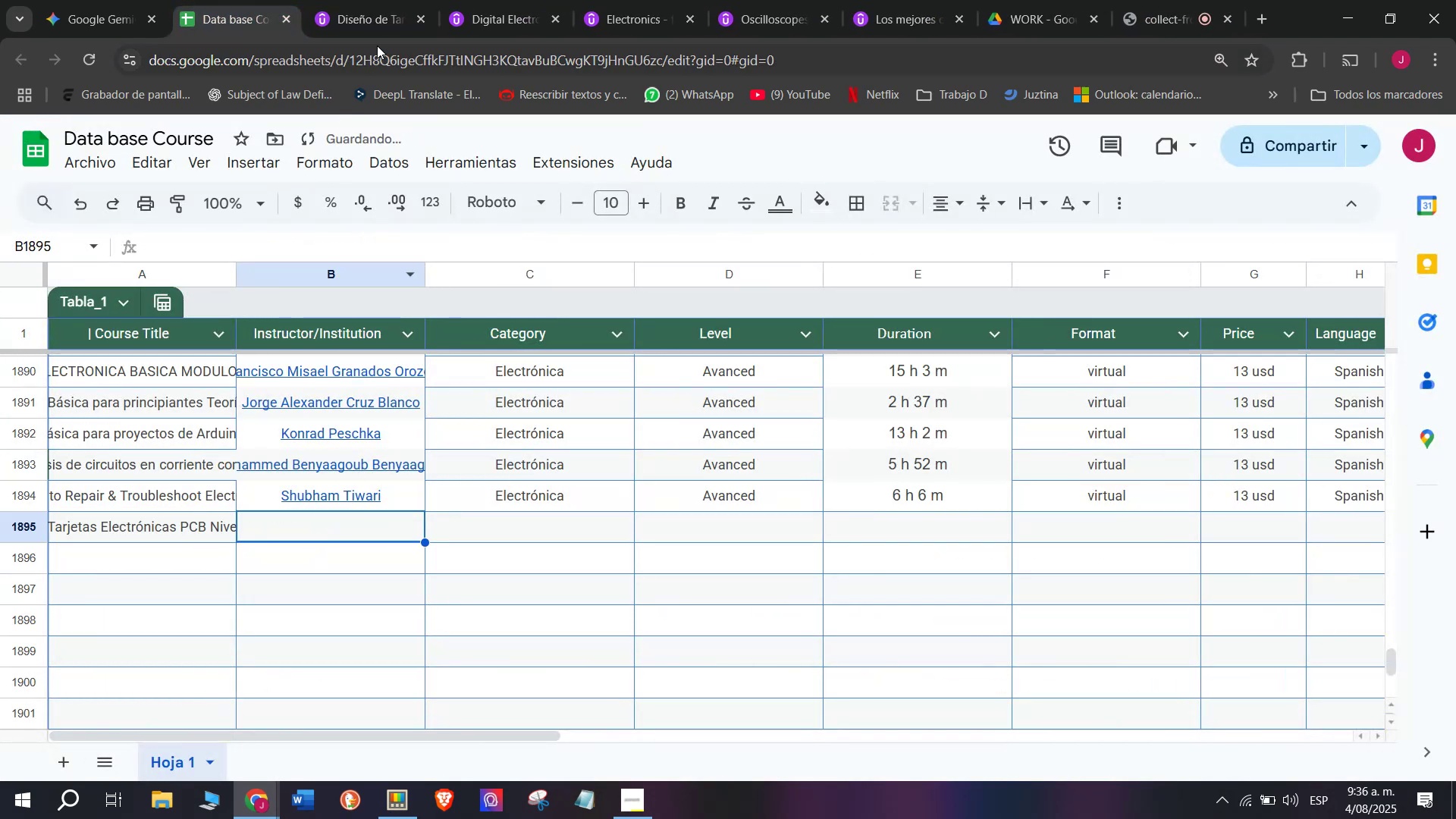 
left_click([373, 0])
 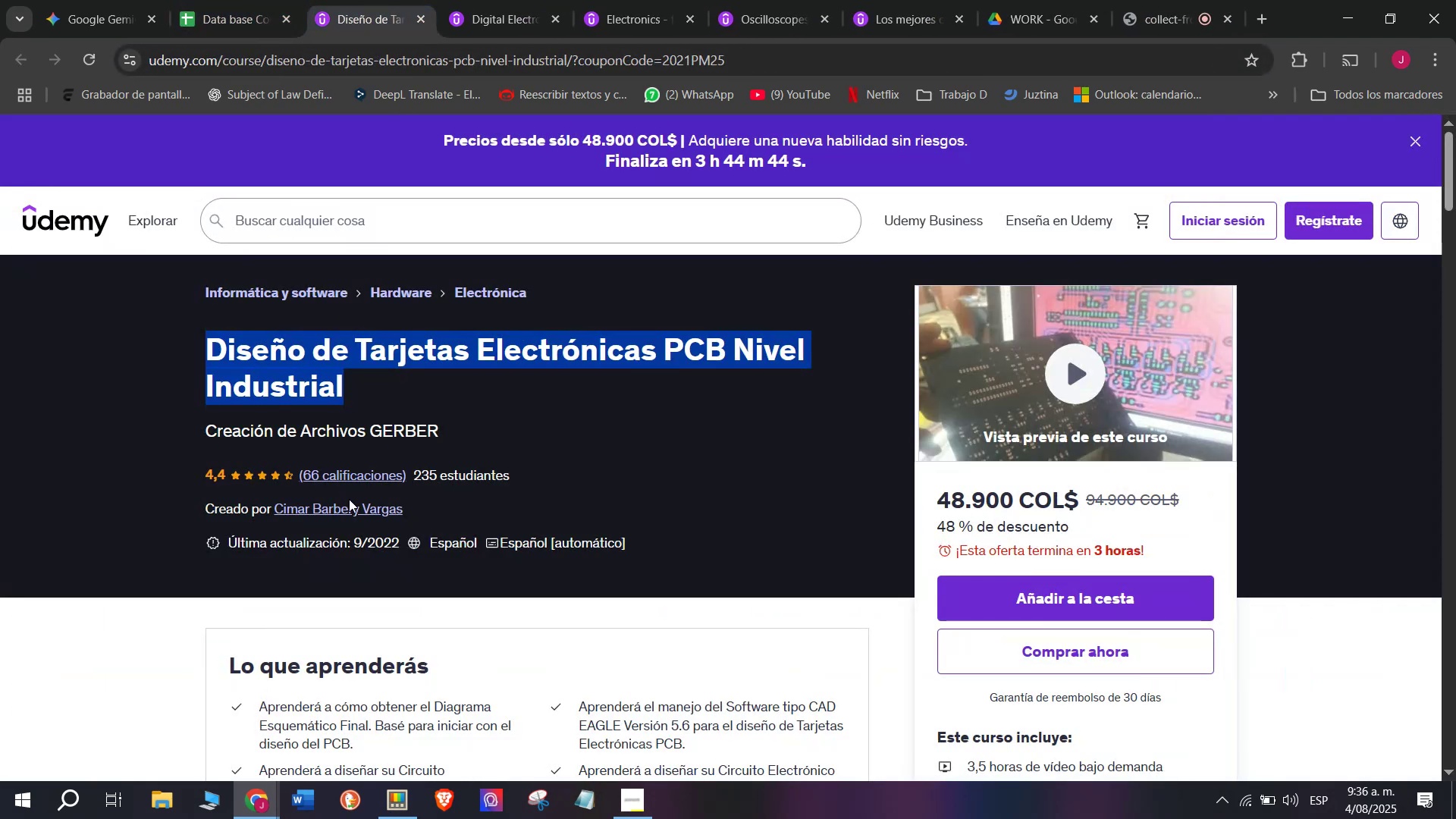 
left_click([351, 510])
 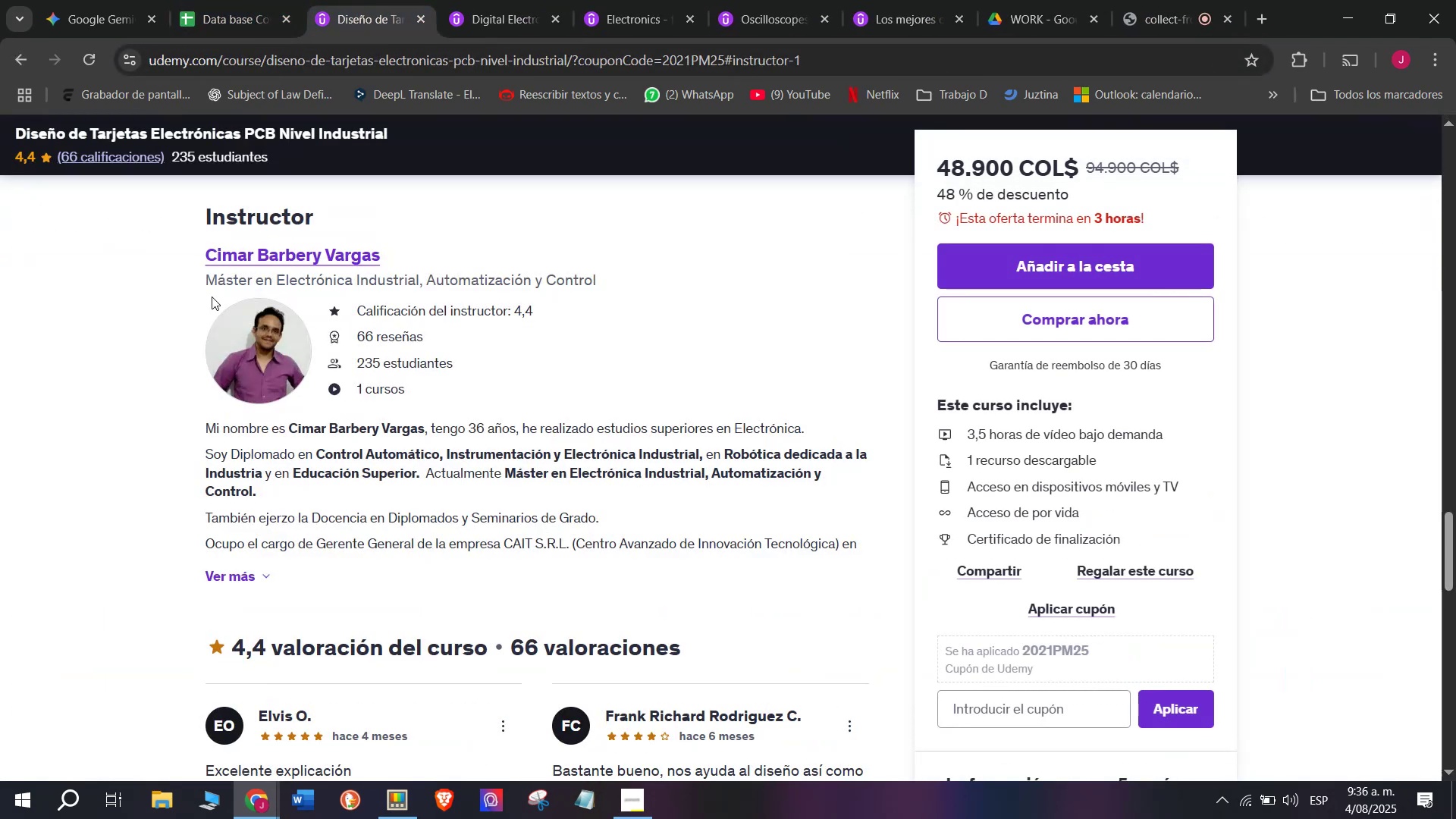 
left_click_drag(start_coordinate=[175, 247], to_coordinate=[419, 257])
 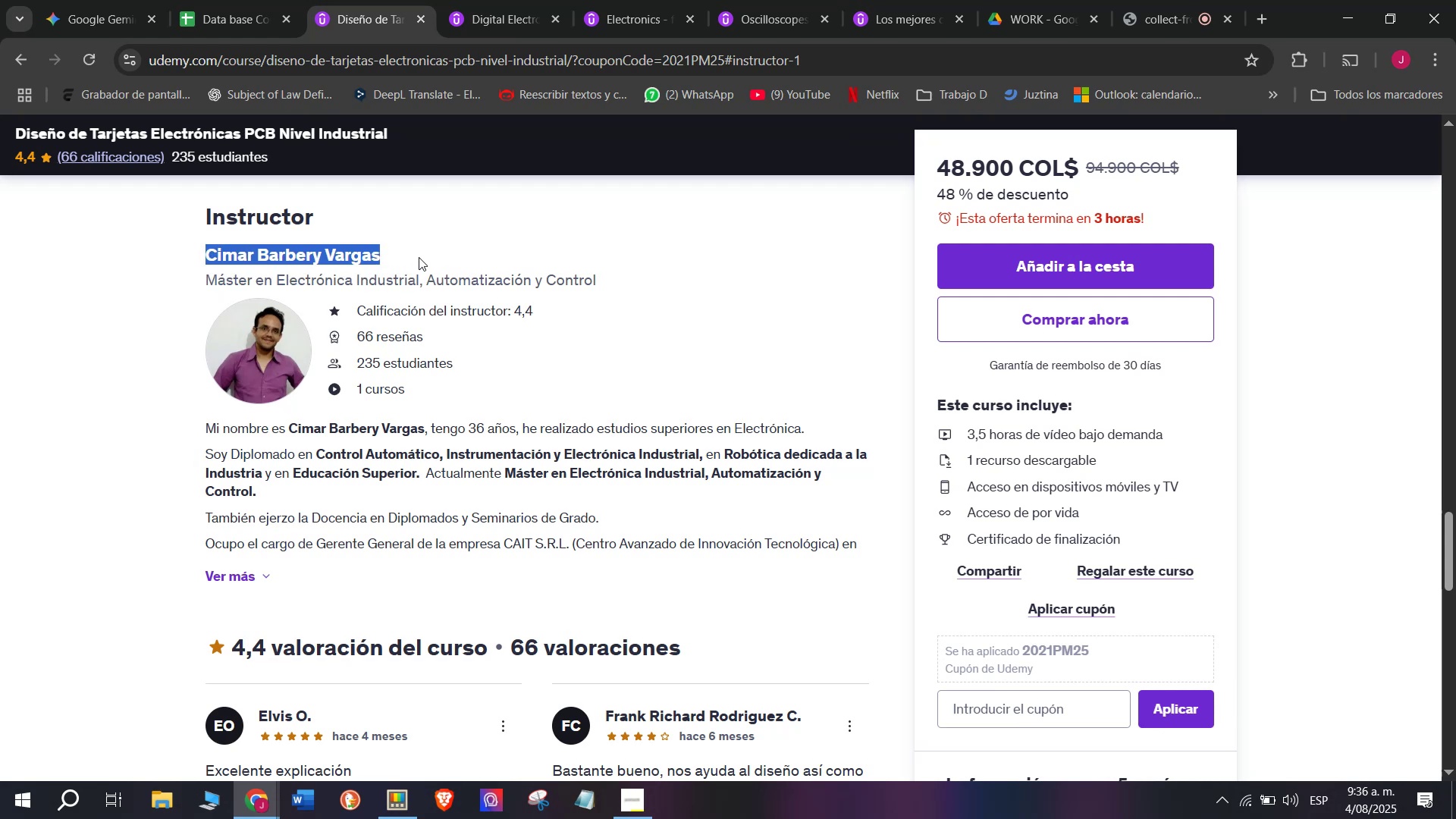 
key(Break)
 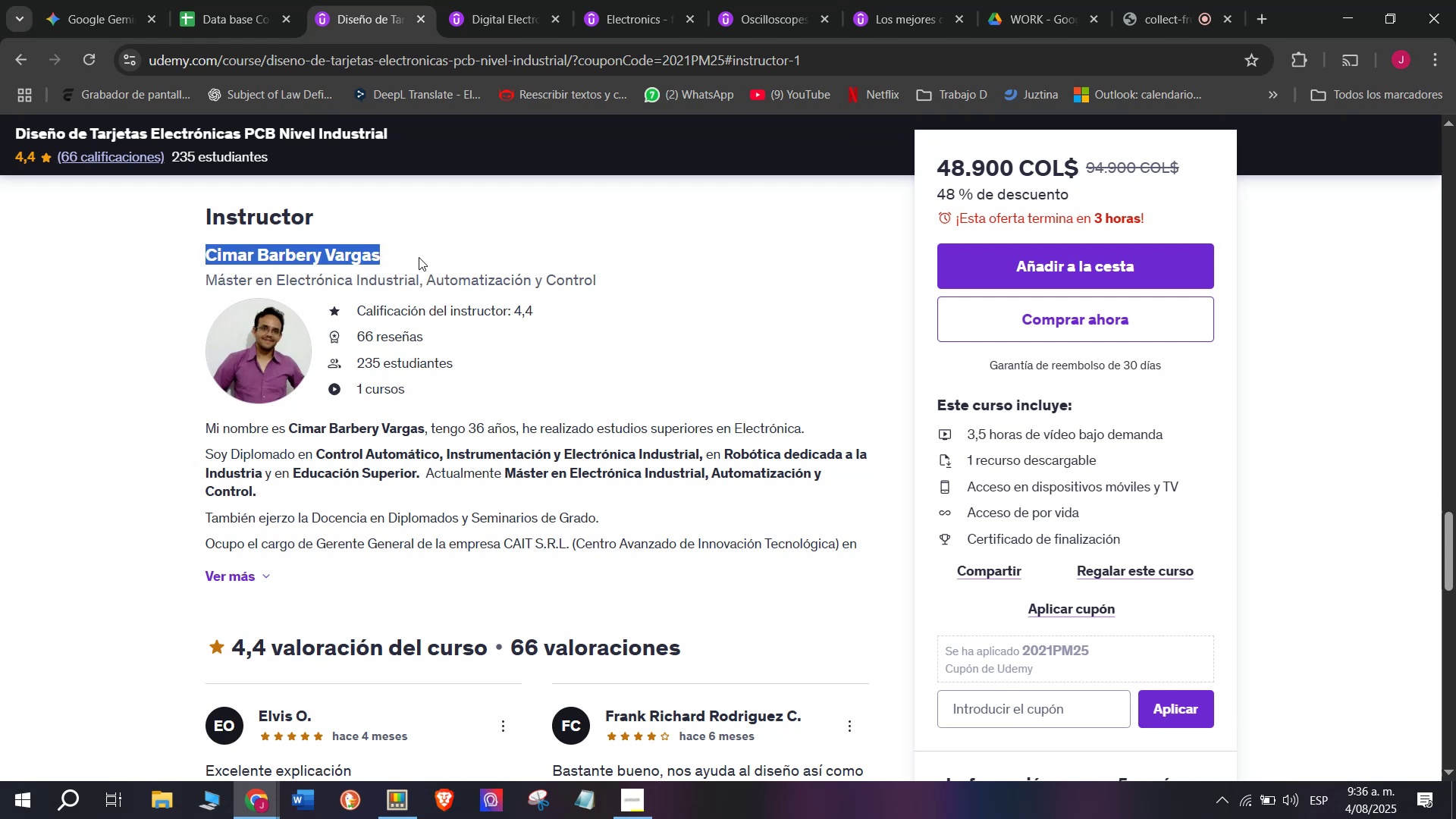 
key(Control+ControlLeft)
 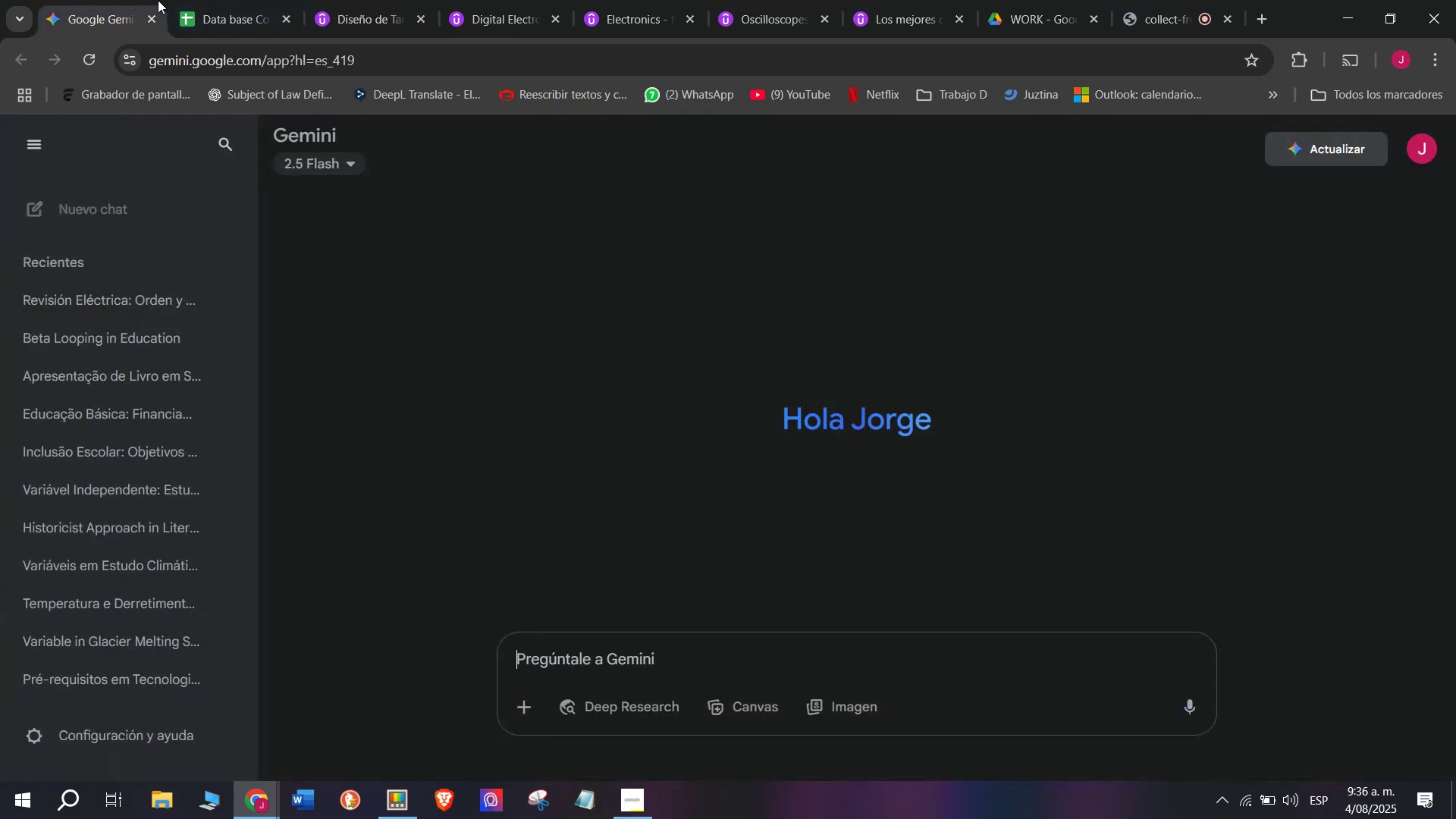 
key(Control+C)
 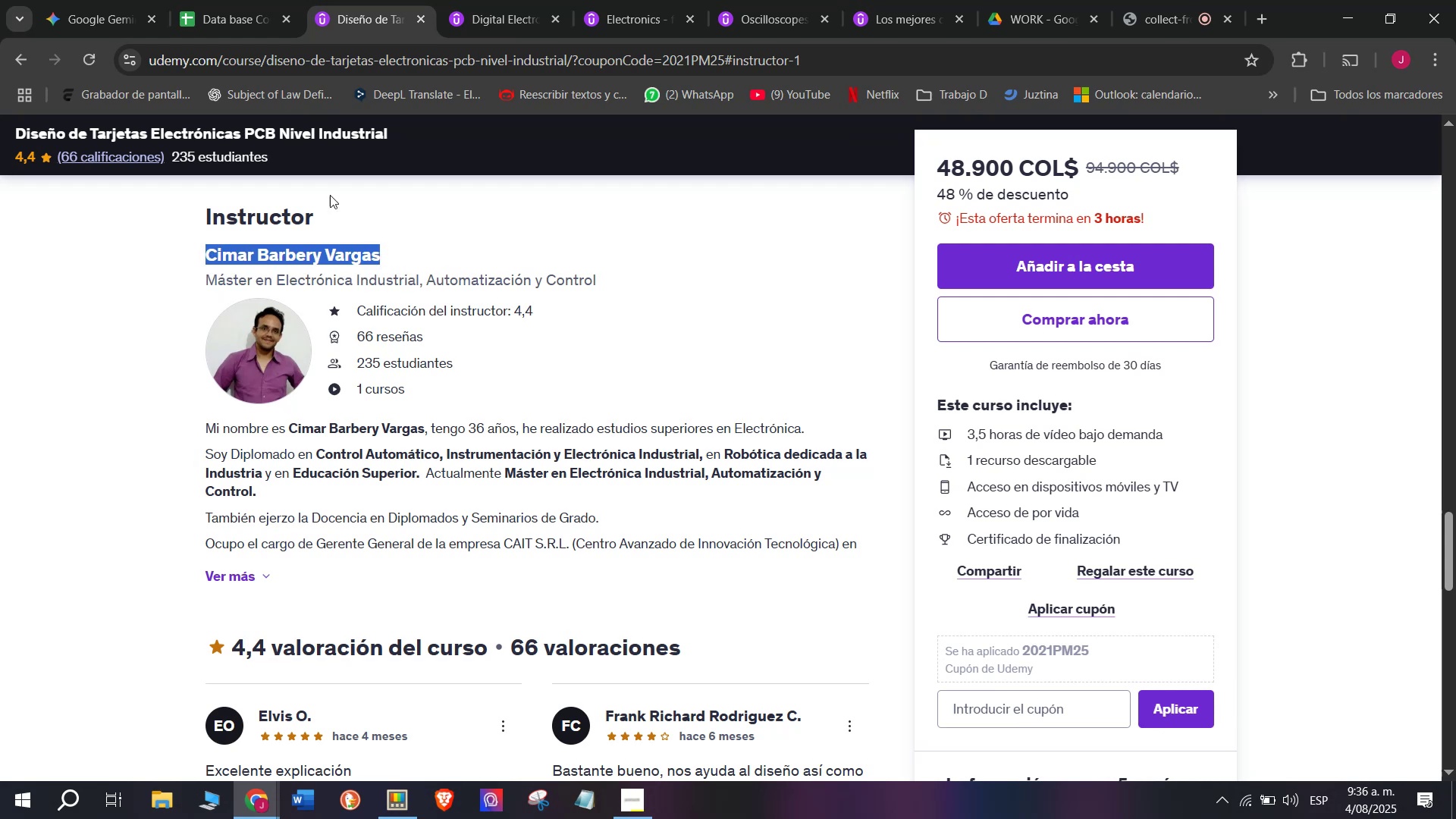 
key(Break)
 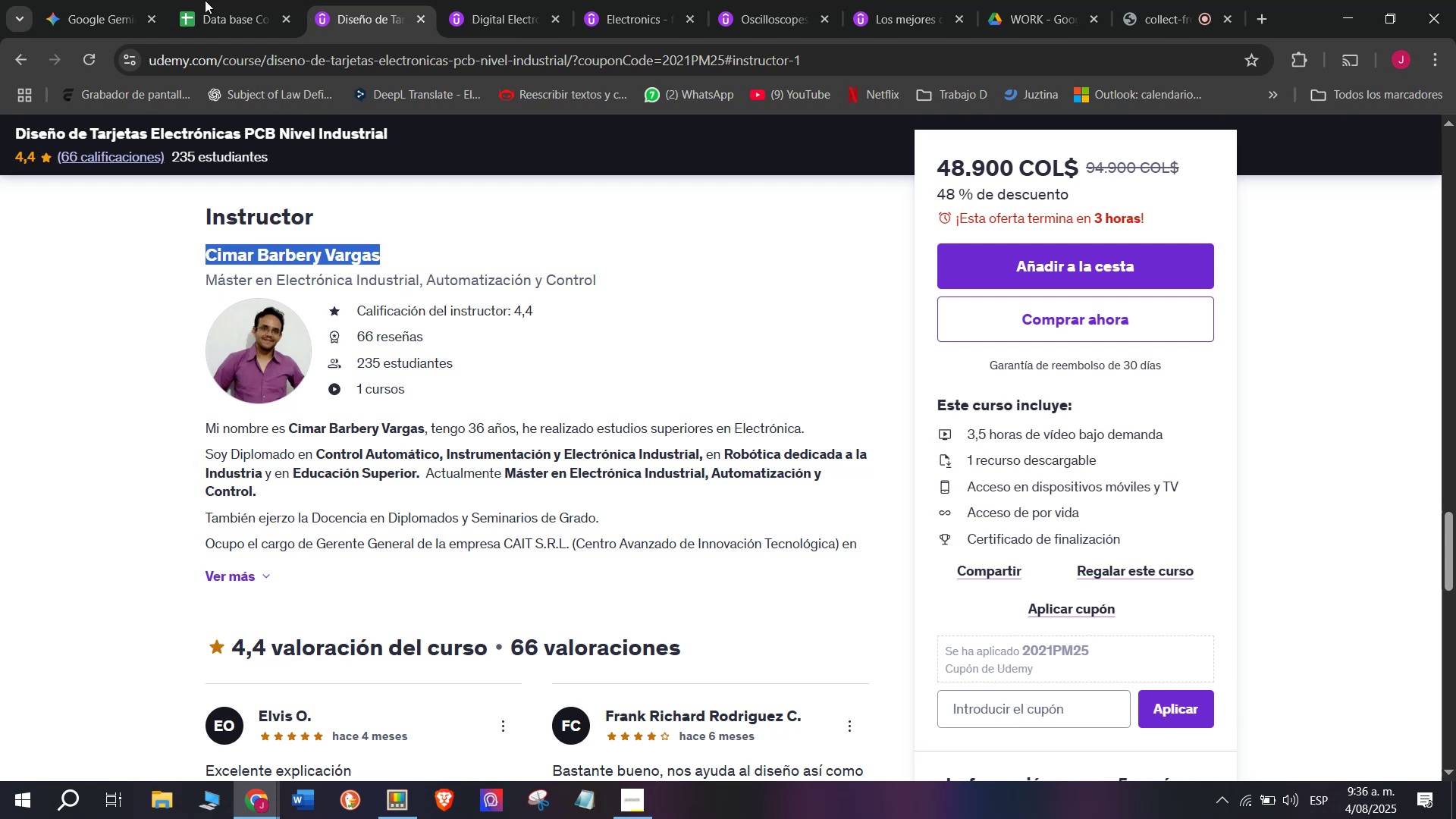 
key(Control+ControlLeft)
 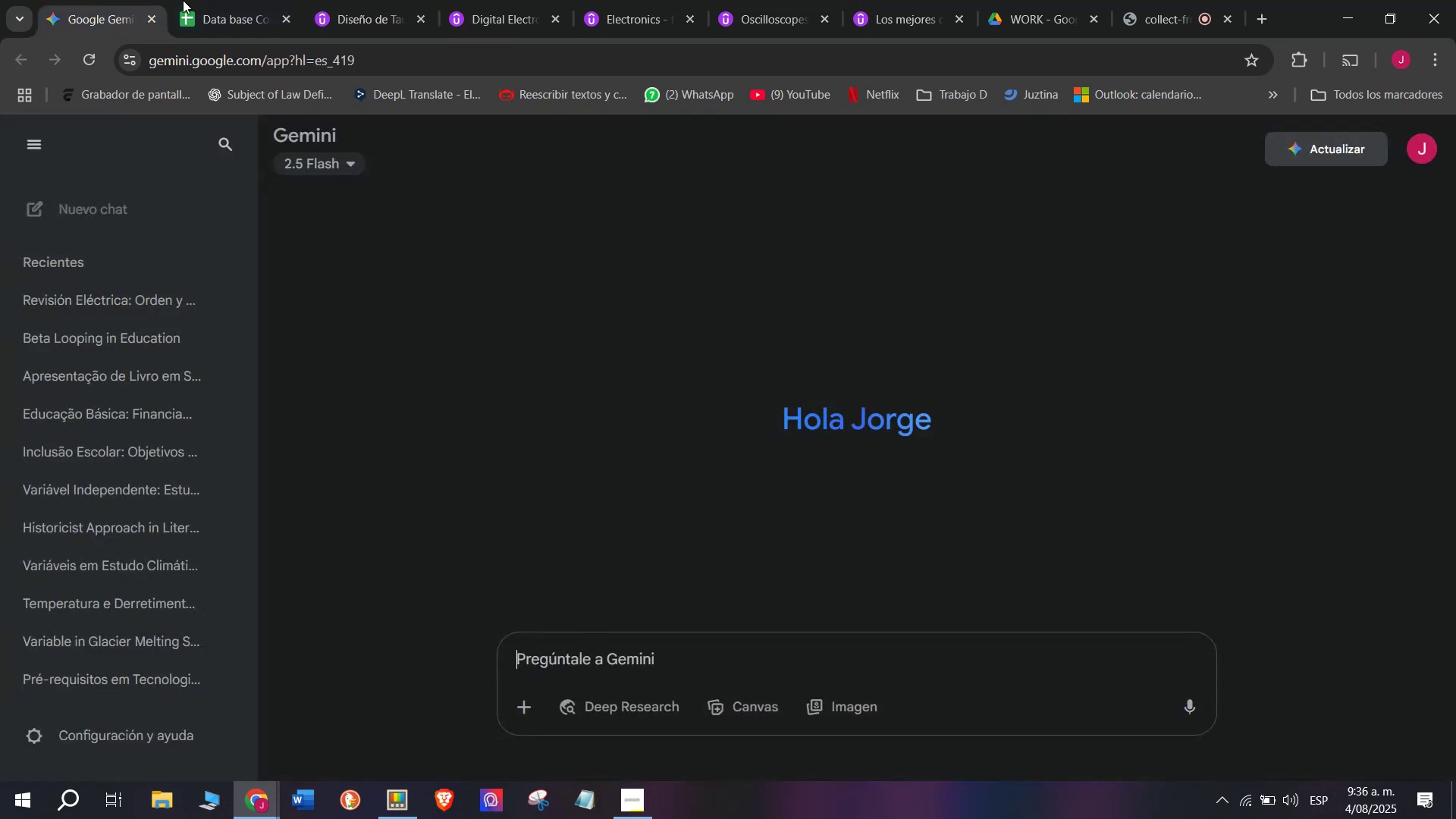 
key(Control+C)
 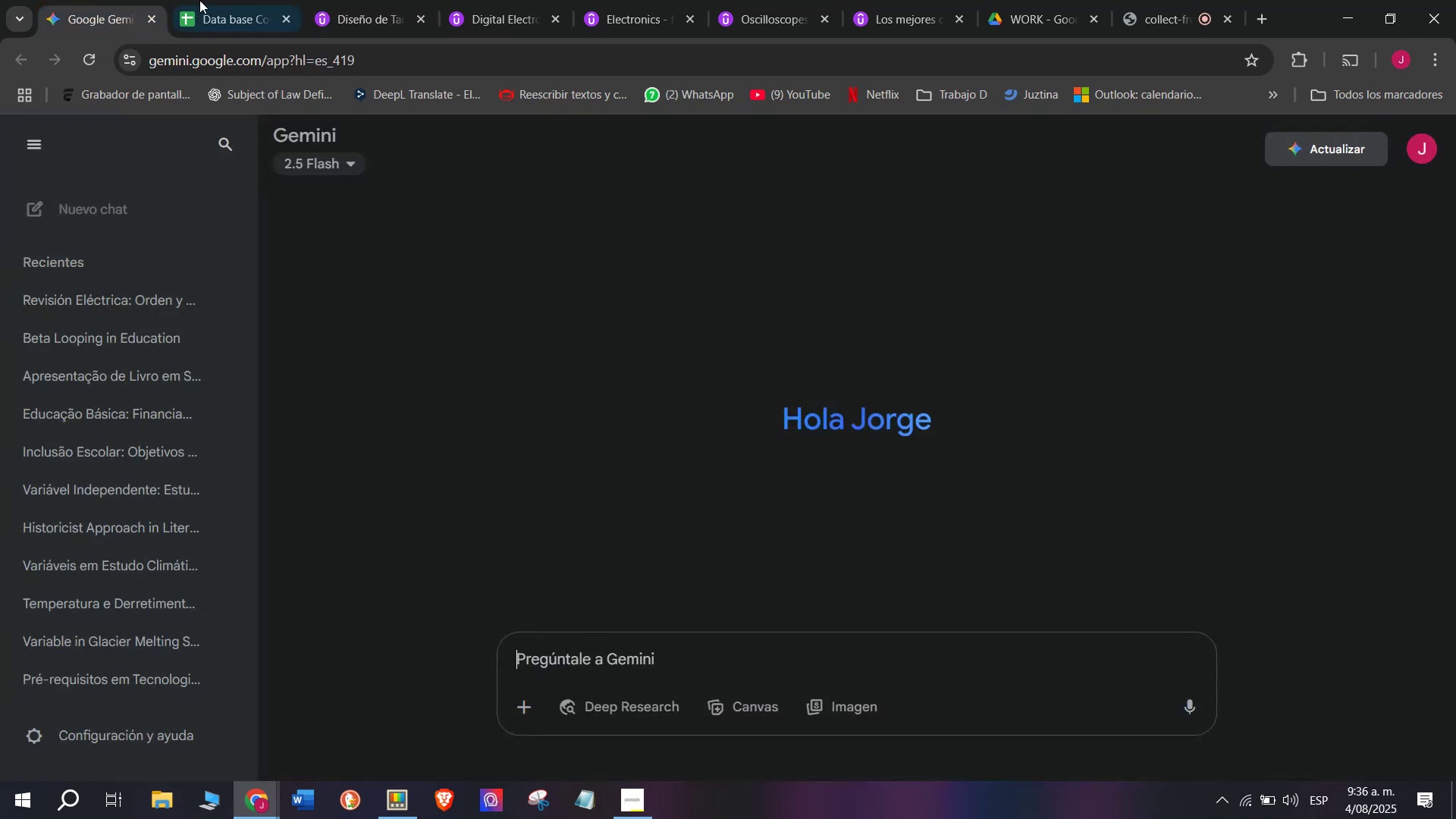 
double_click([201, 0])
 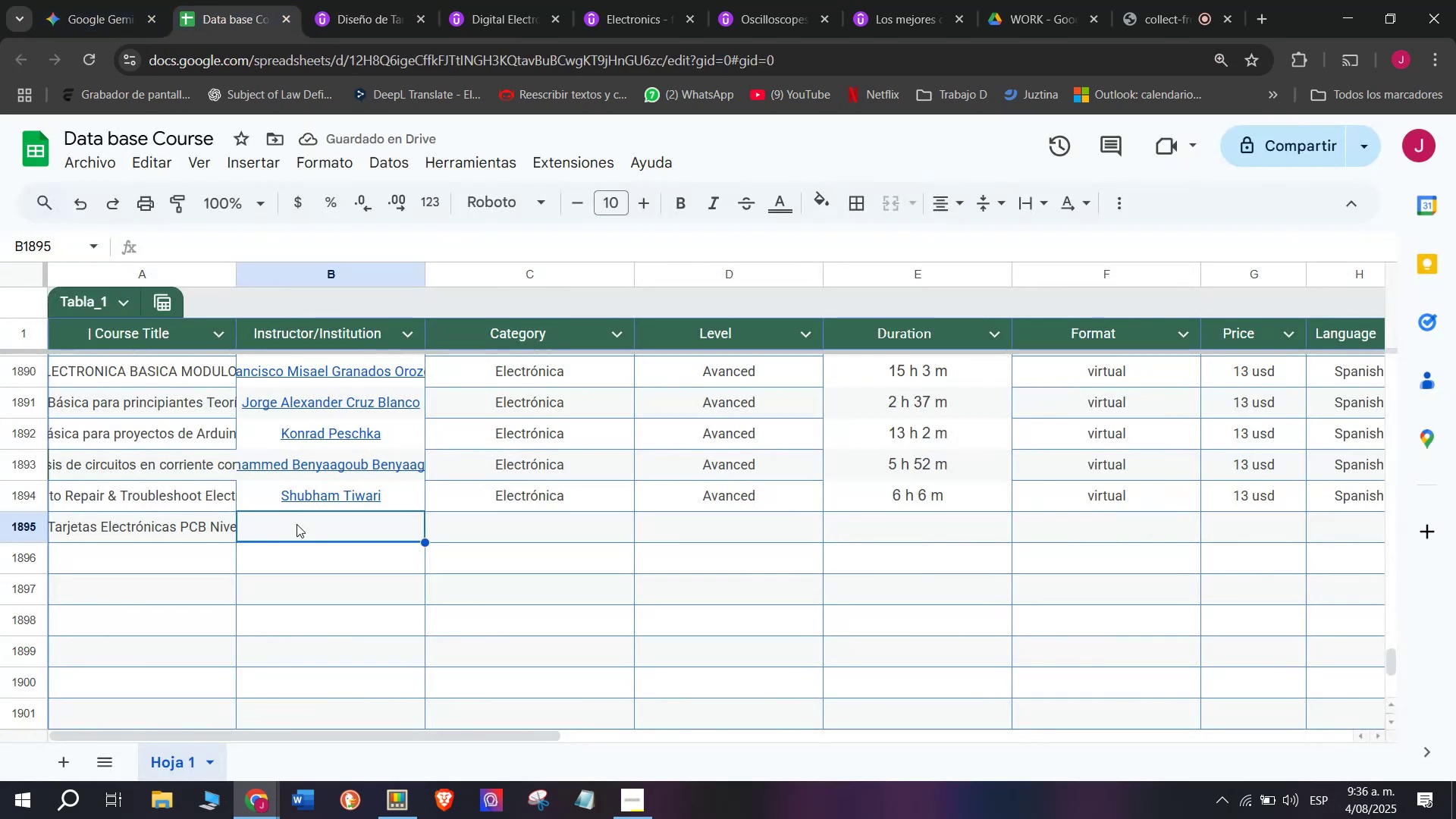 
key(Z)
 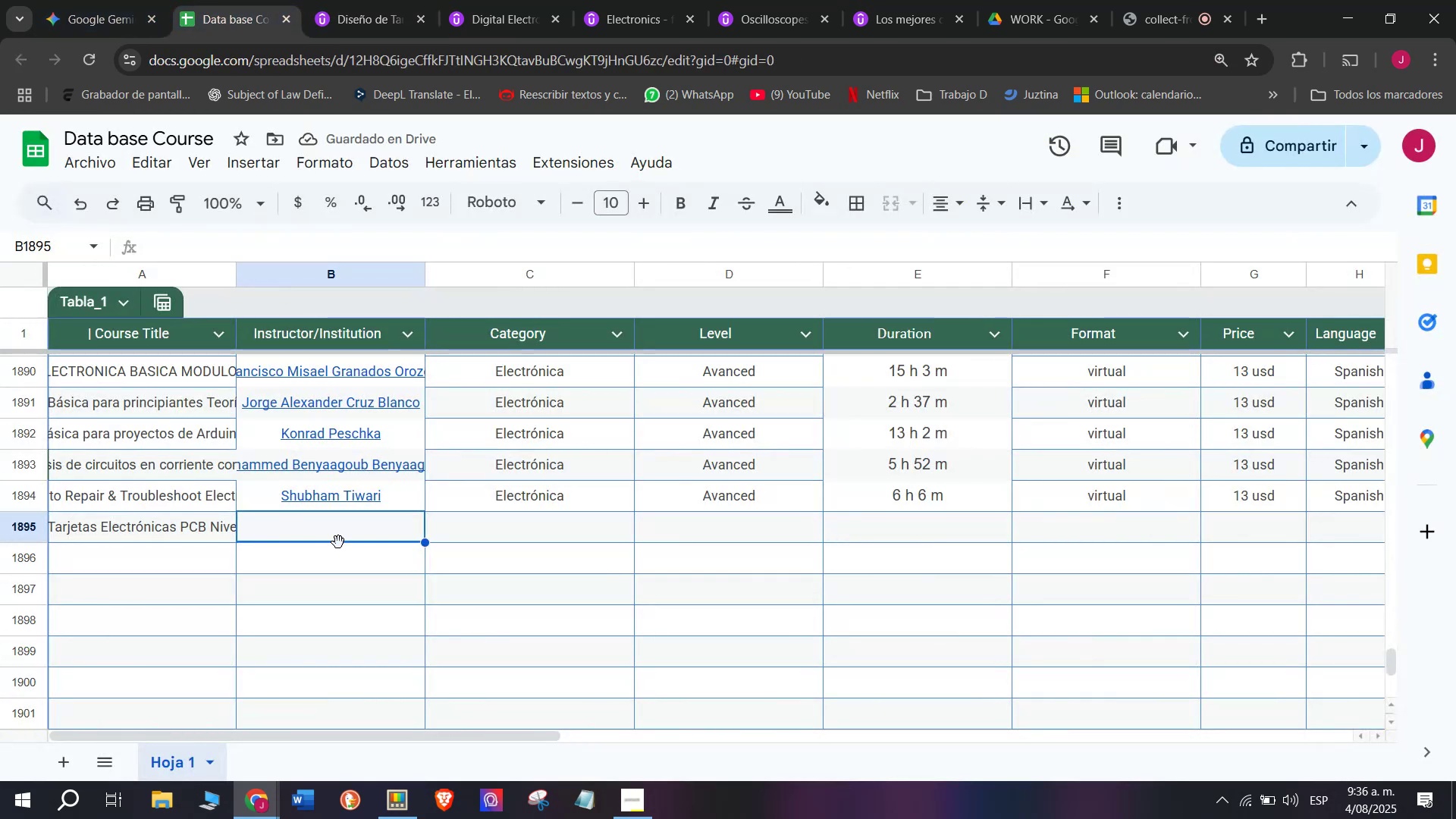 
key(Control+ControlLeft)
 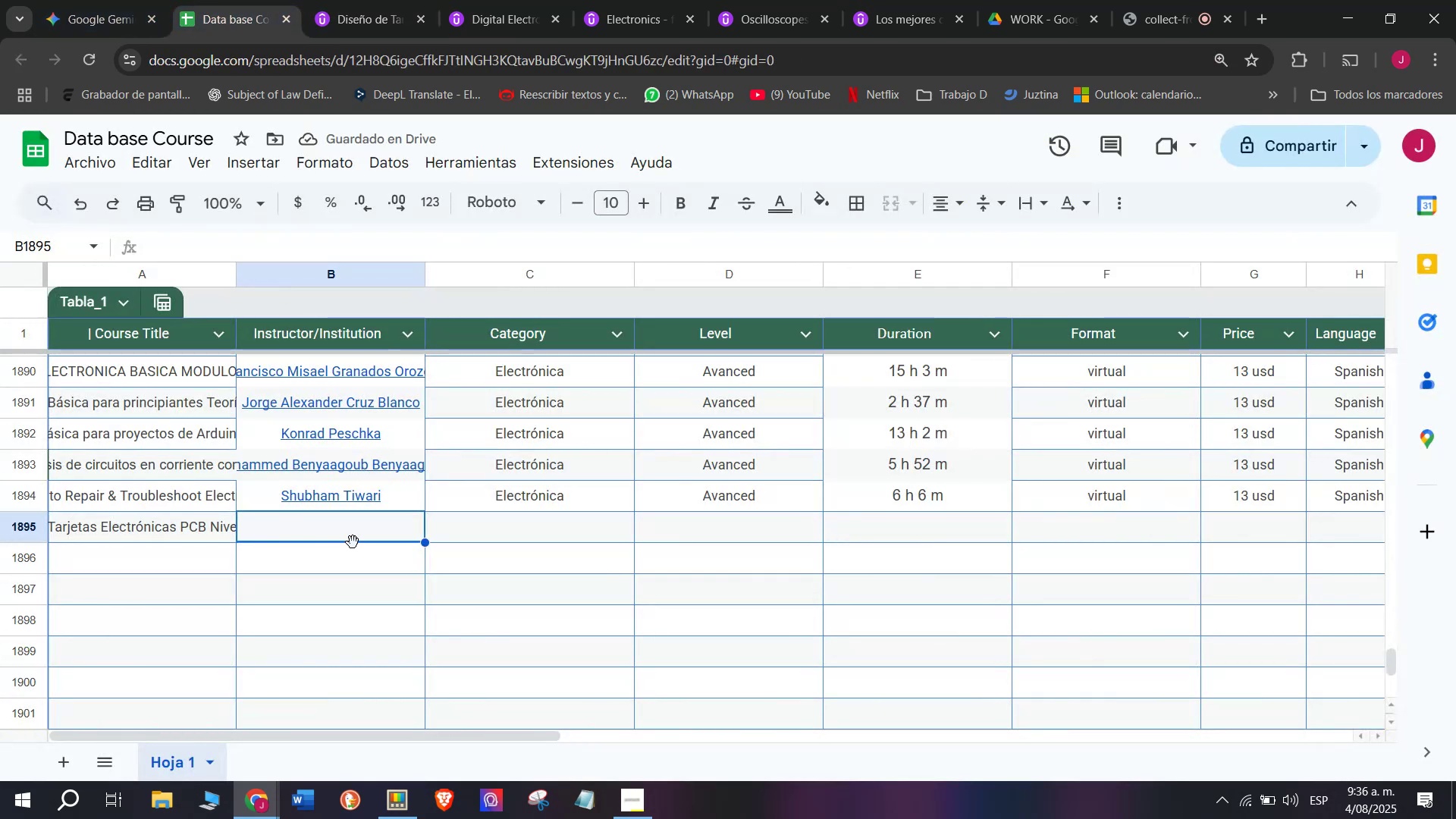 
key(Control+V)
 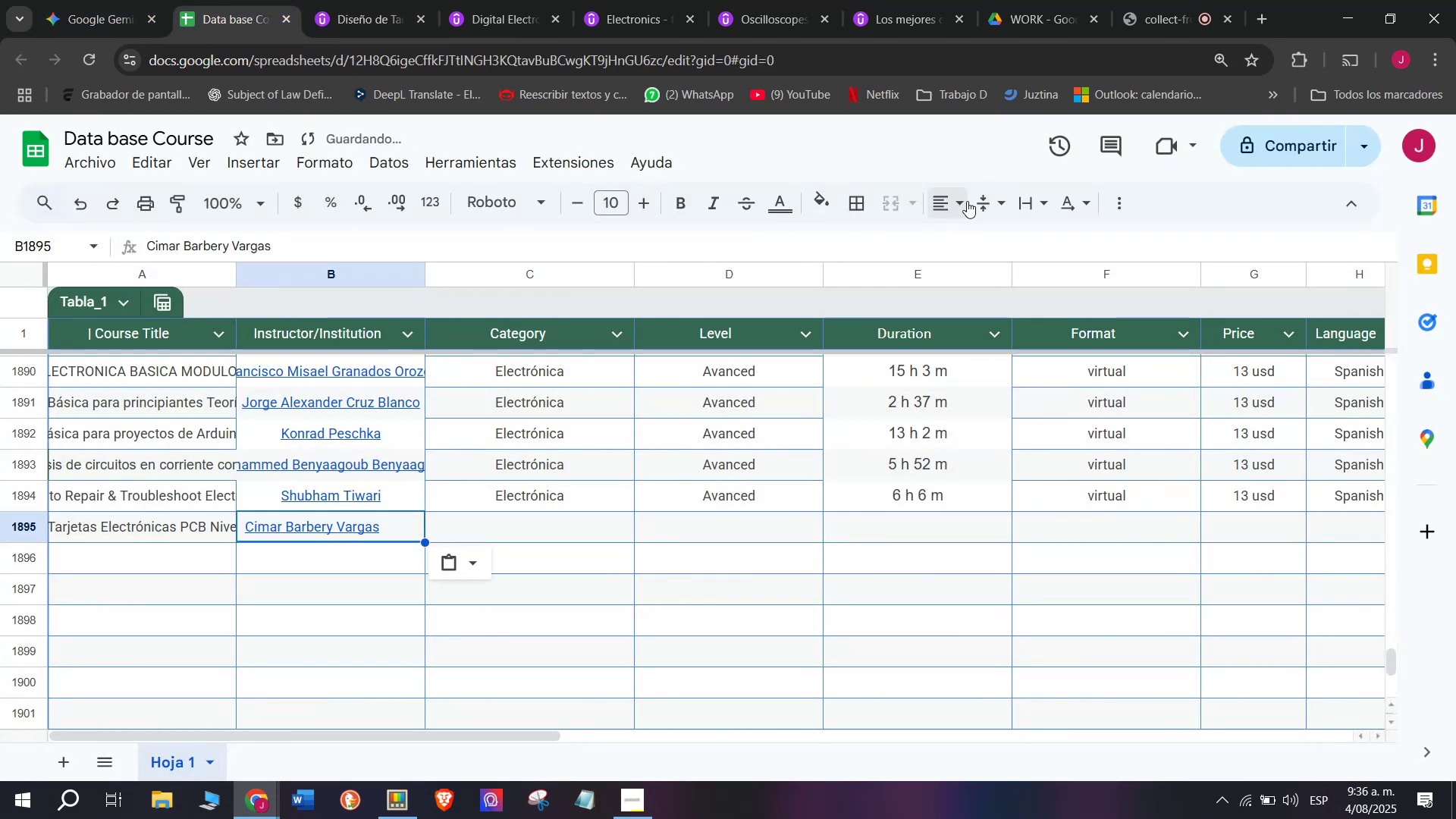 
double_click([983, 250])
 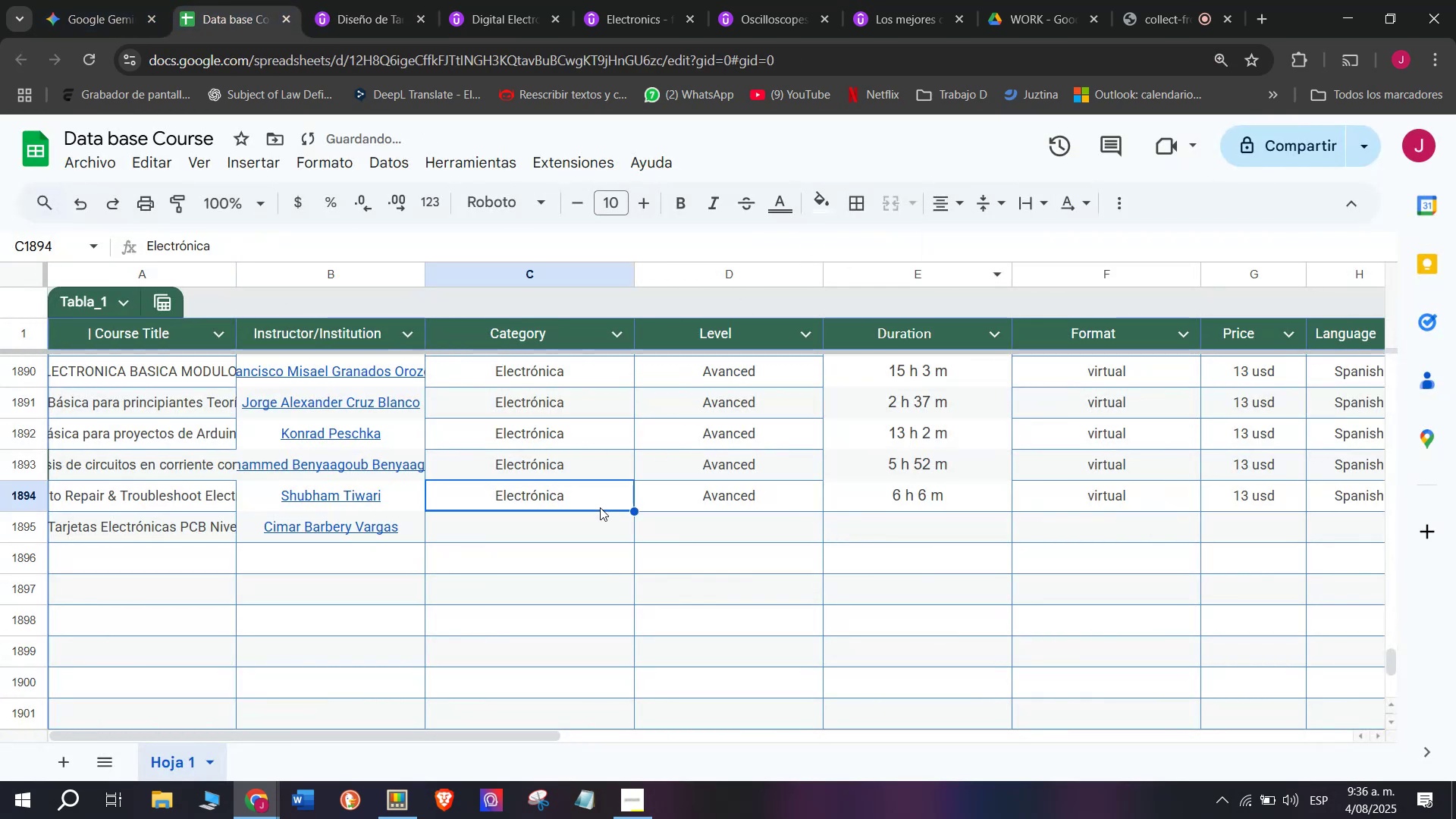 
key(Control+ControlLeft)
 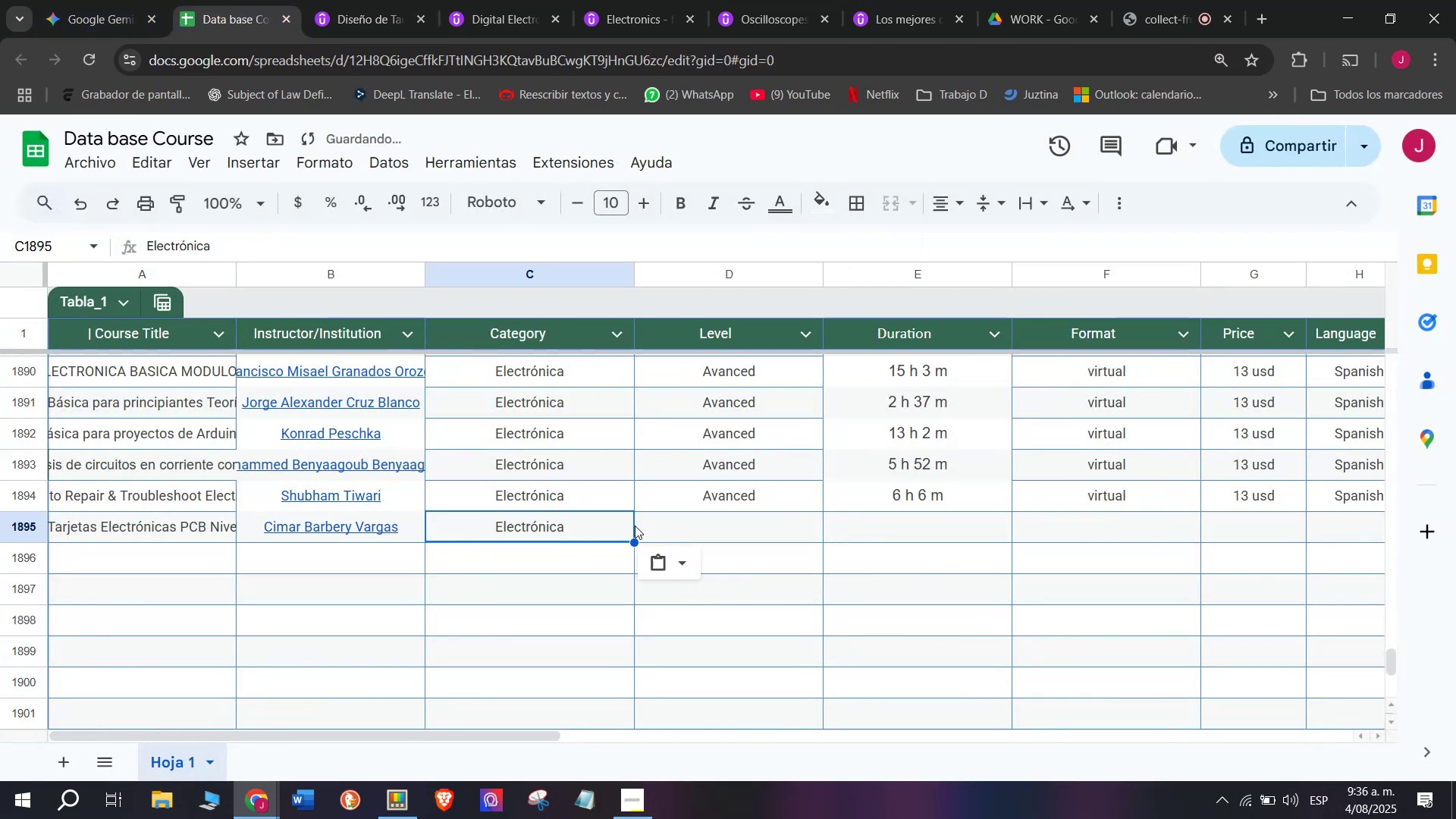 
key(Break)
 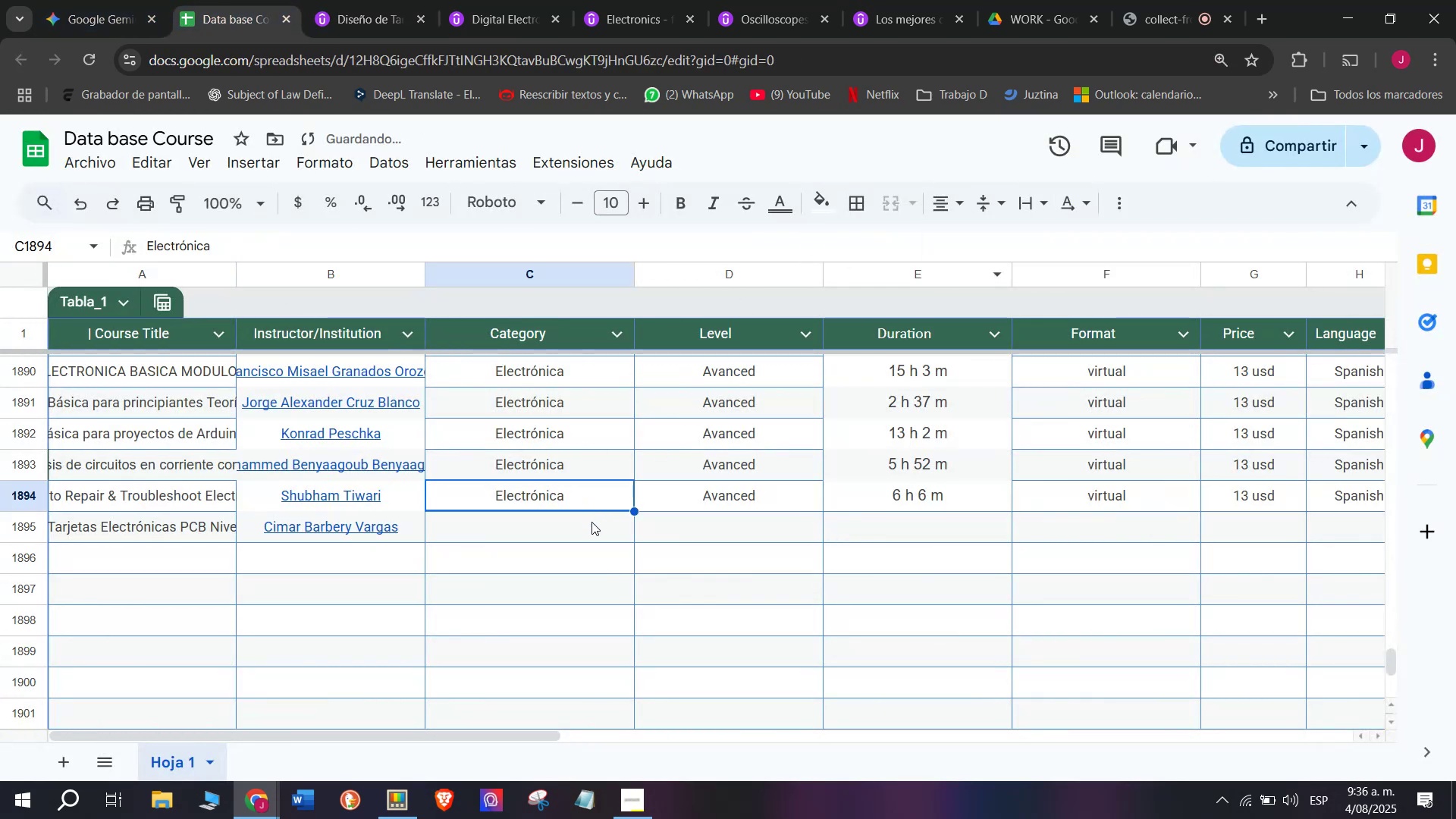 
key(Control+C)
 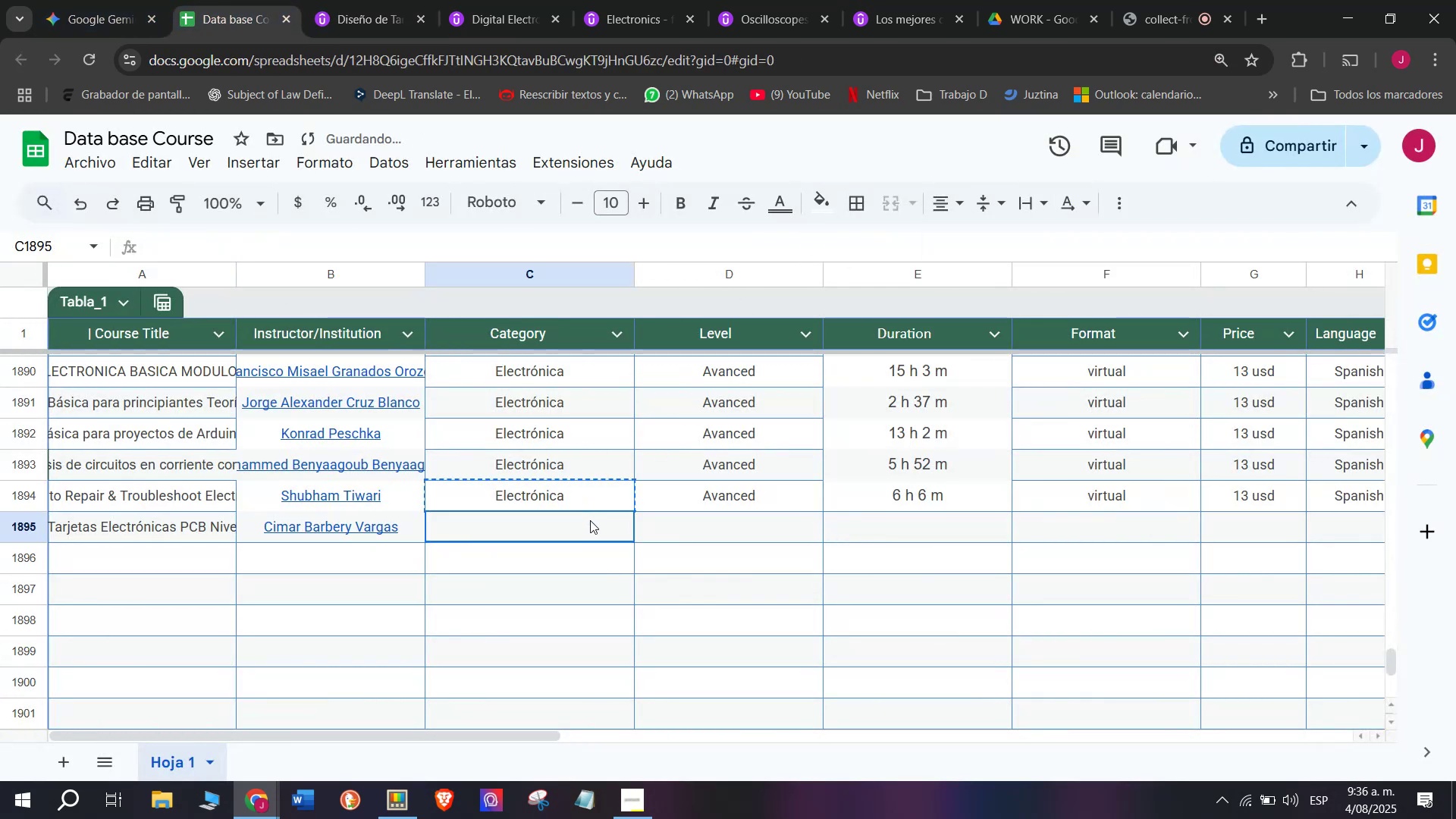 
key(Z)
 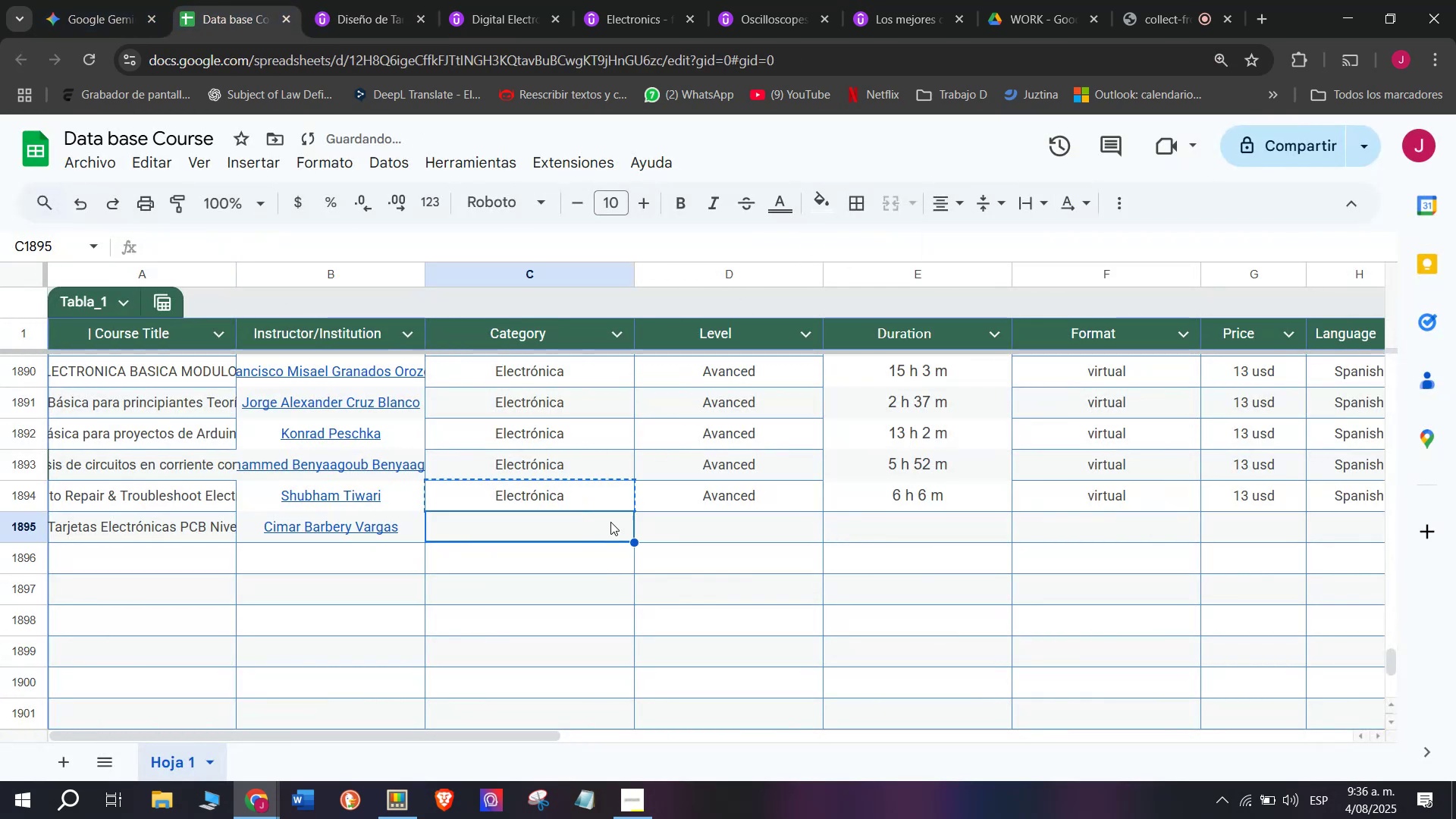 
key(Control+V)
 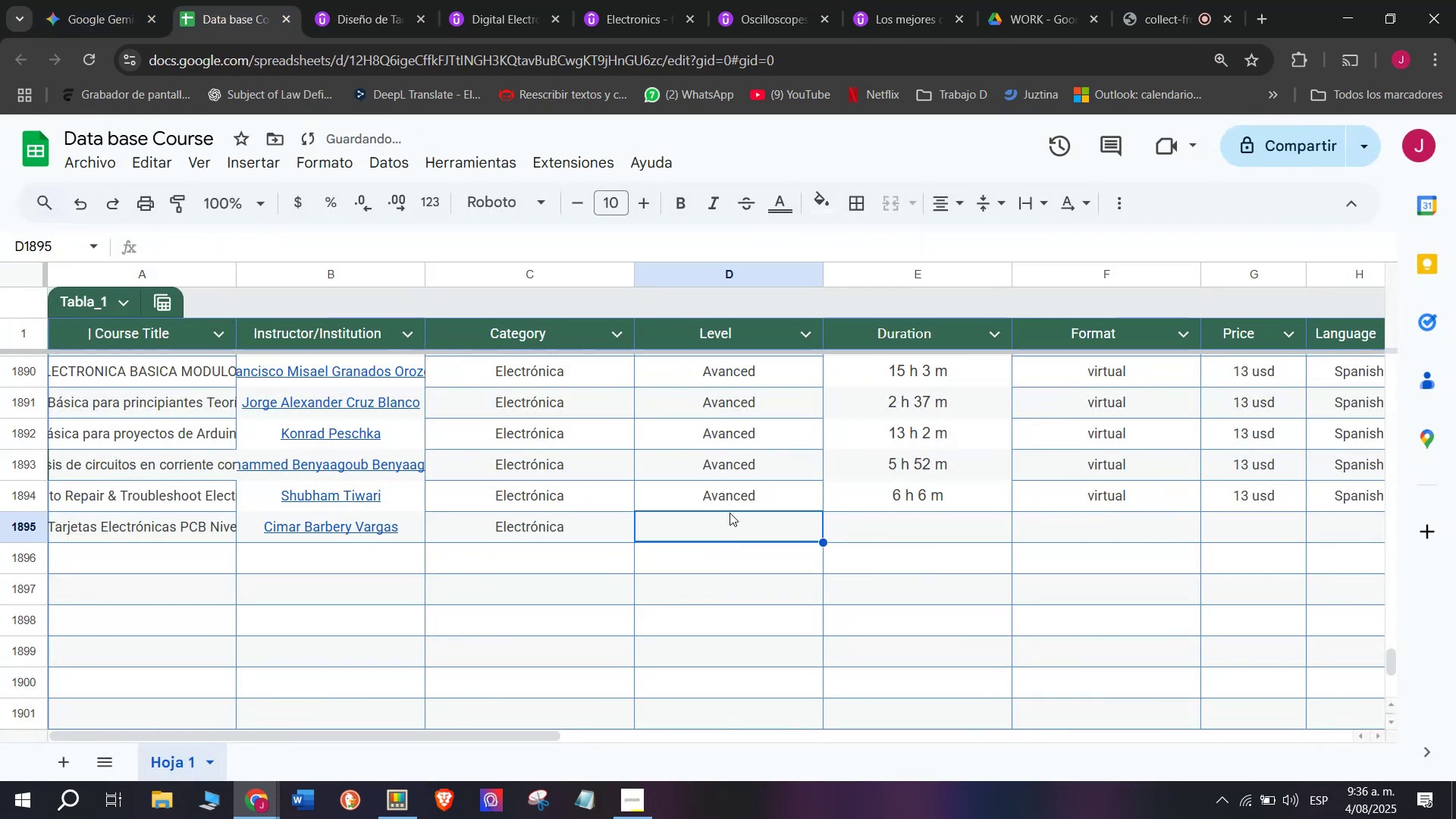 
key(Control+ControlLeft)
 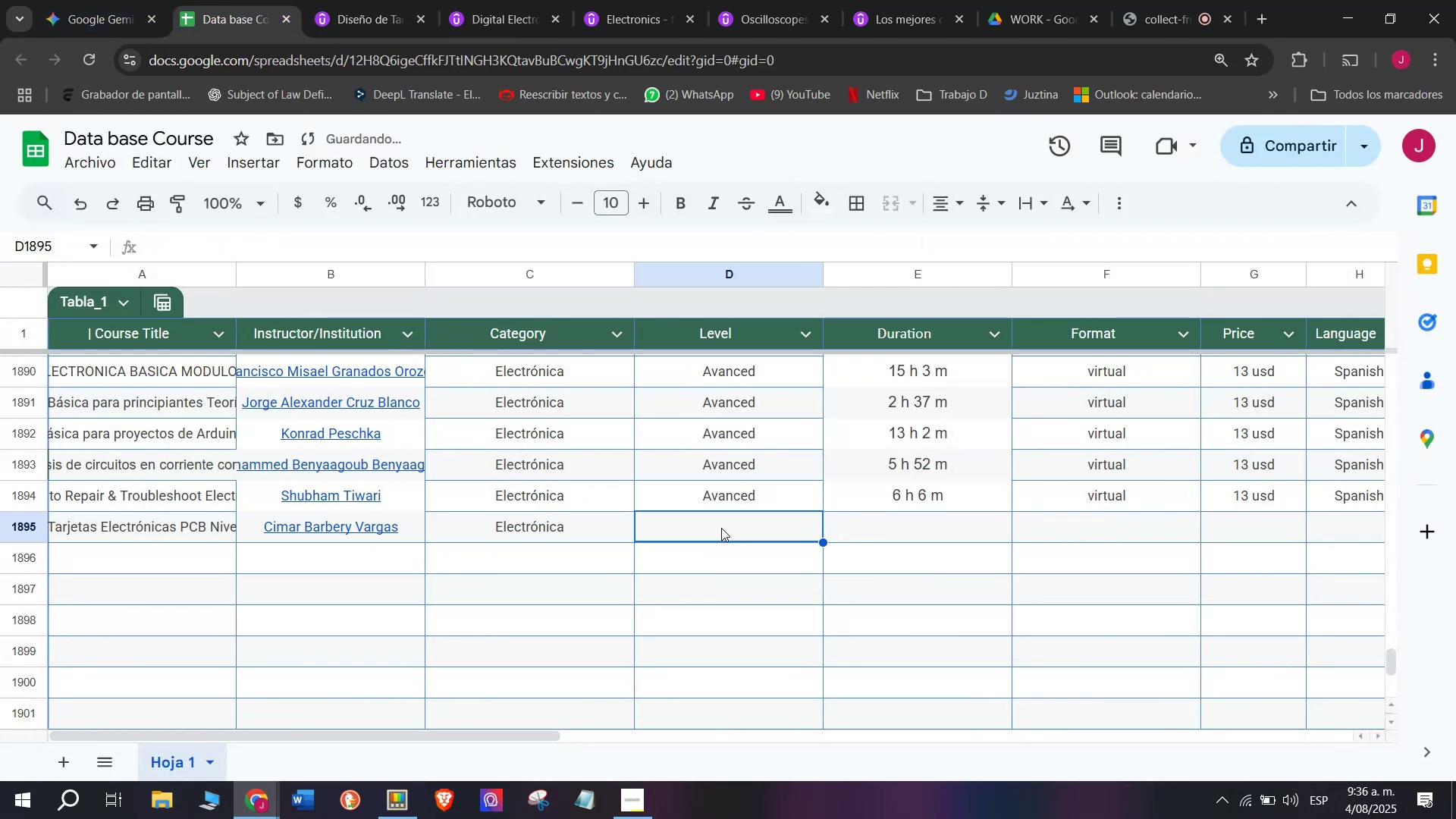 
double_click([736, 497])
 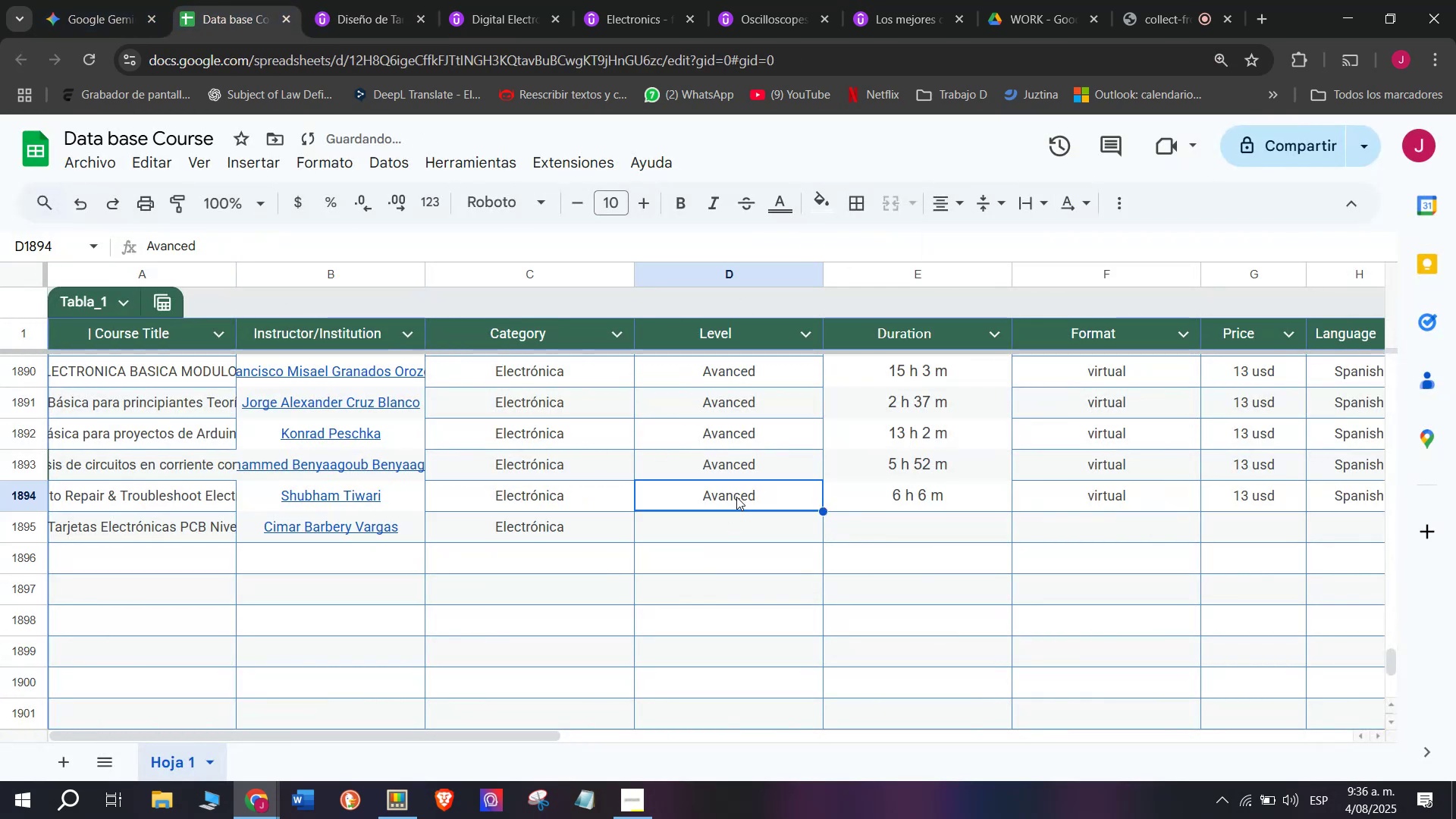 
key(Control+ControlLeft)
 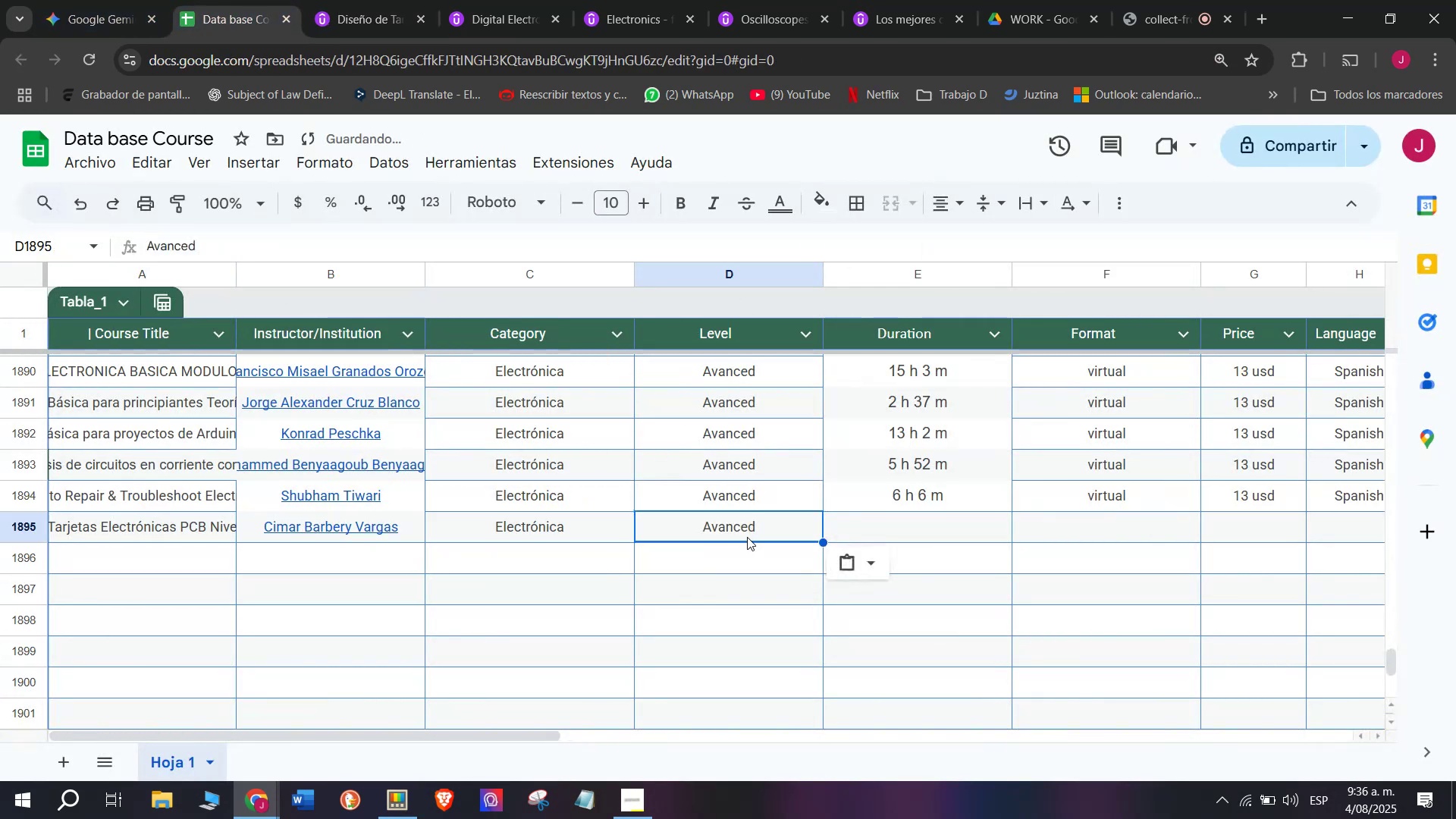 
key(Break)
 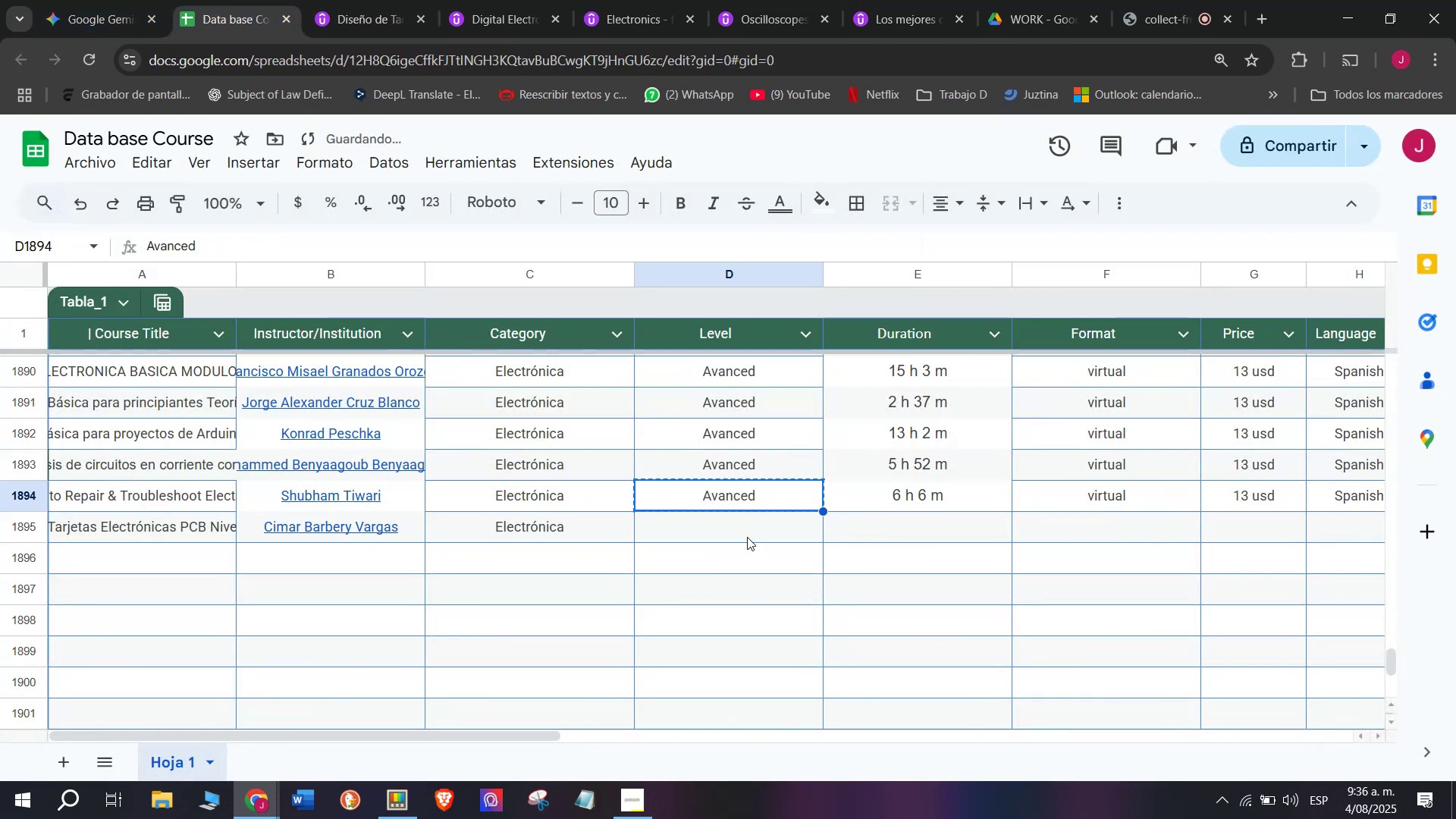 
key(Control+C)
 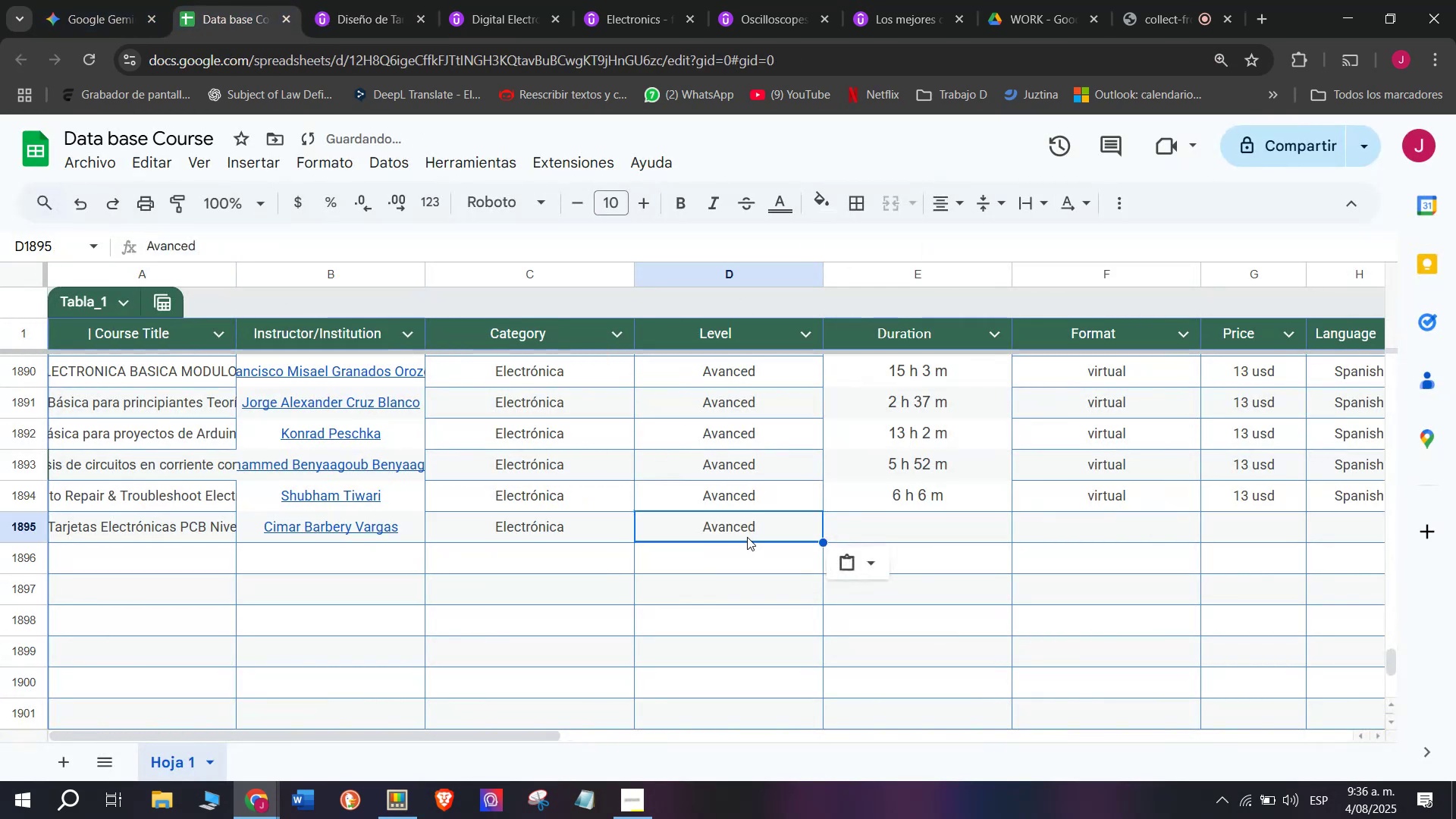 
triple_click([747, 537])
 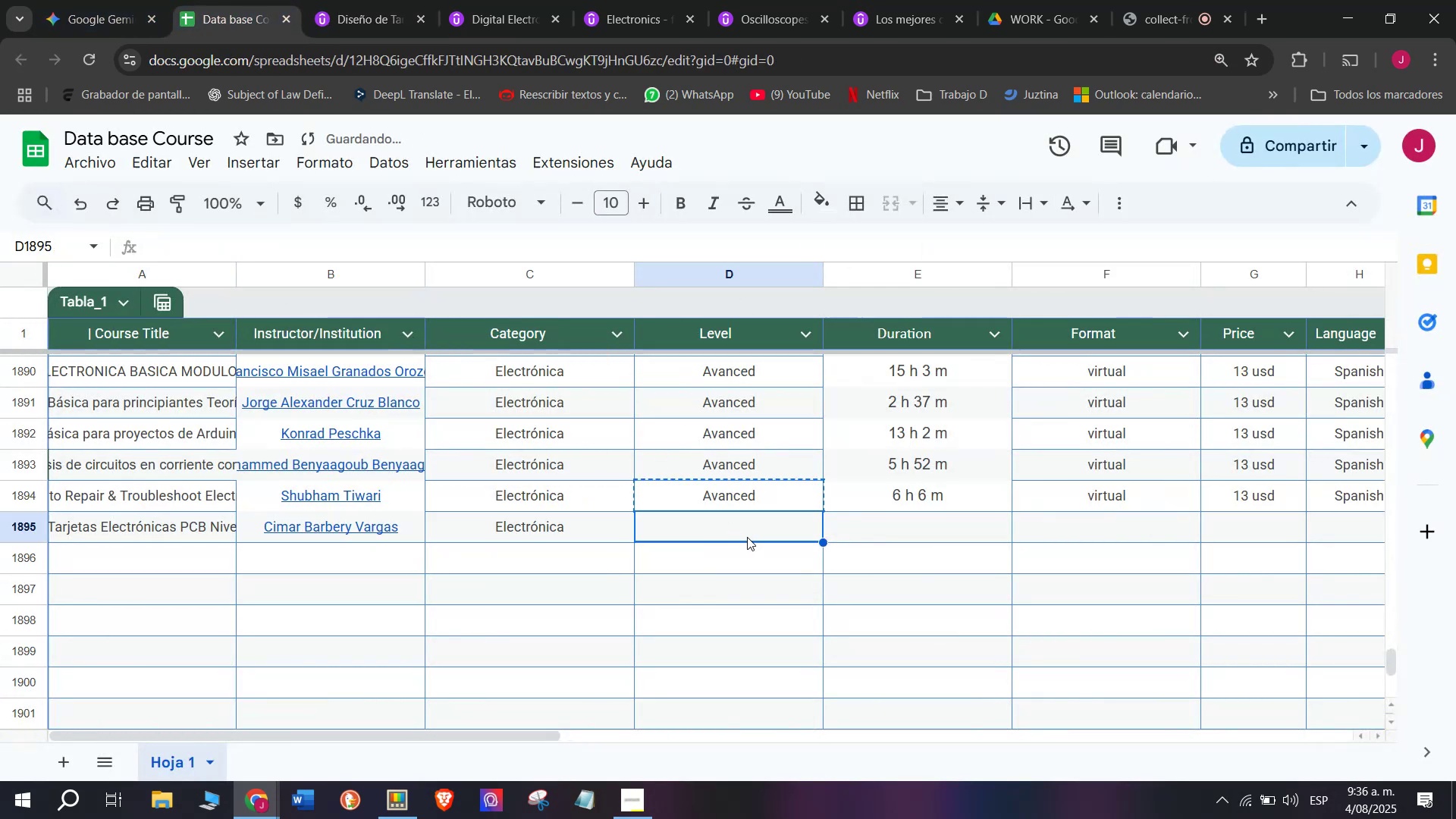 
key(Control+ControlLeft)
 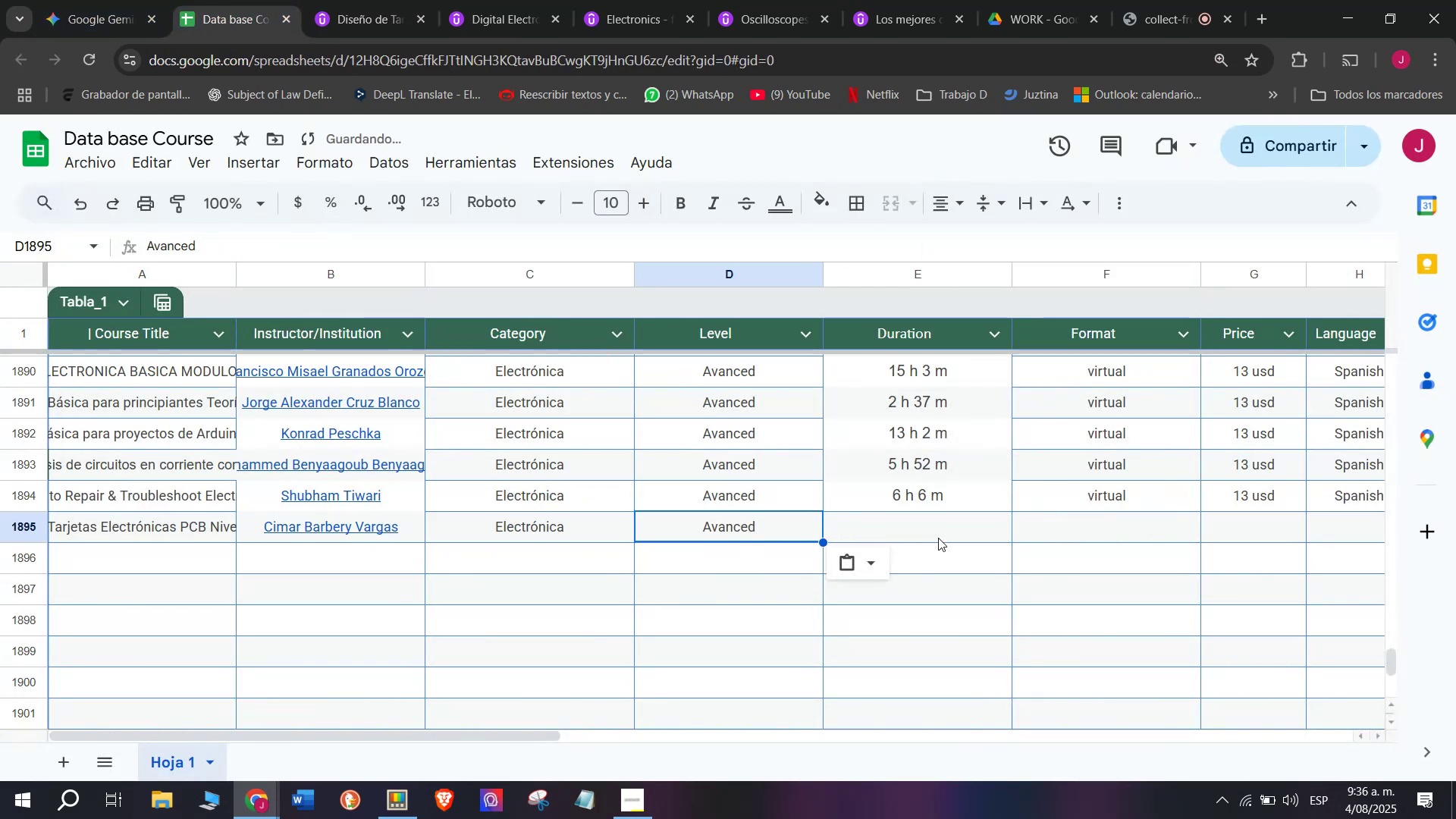 
key(Z)
 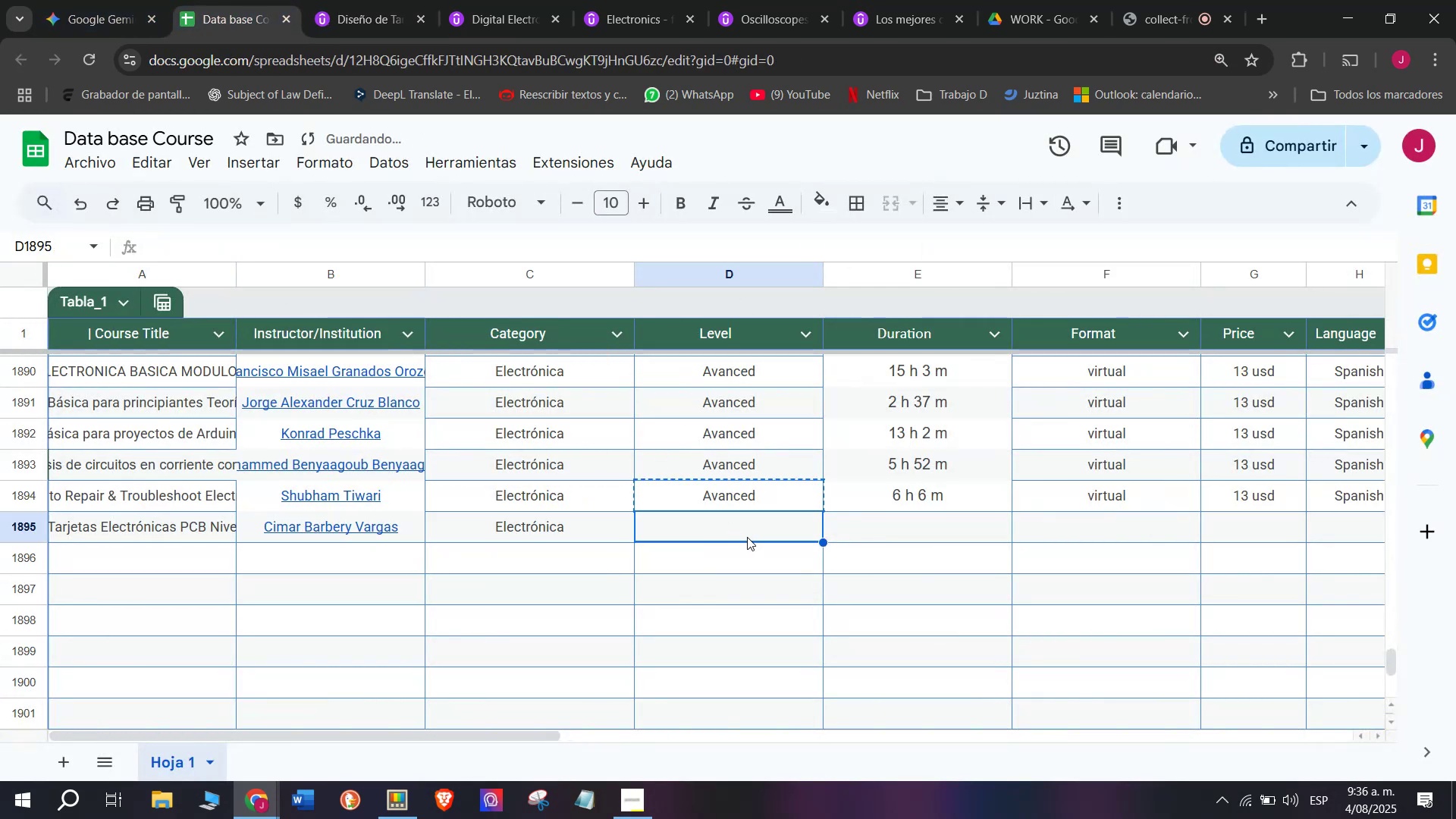 
key(Control+V)
 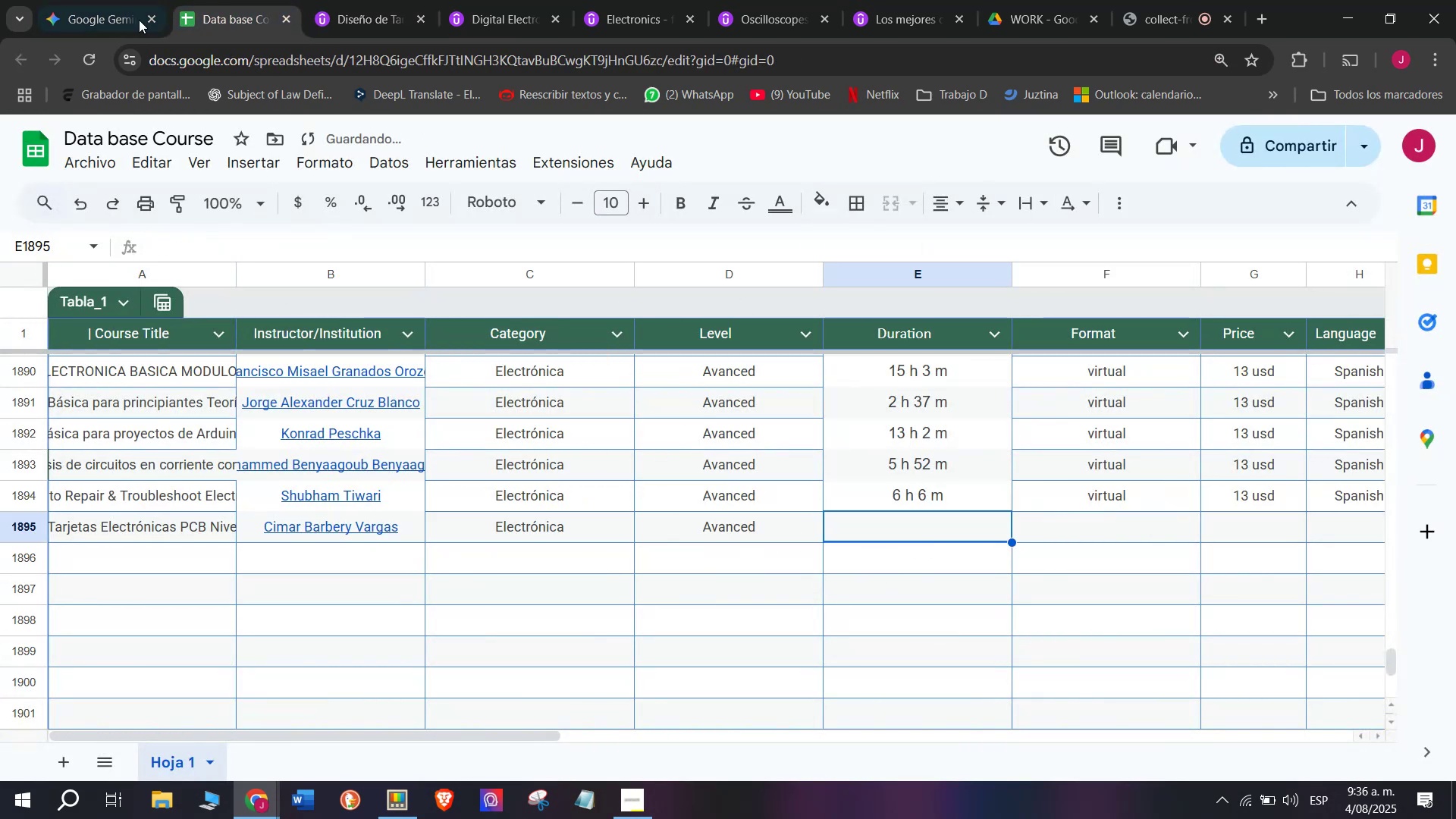 
left_click([378, 0])
 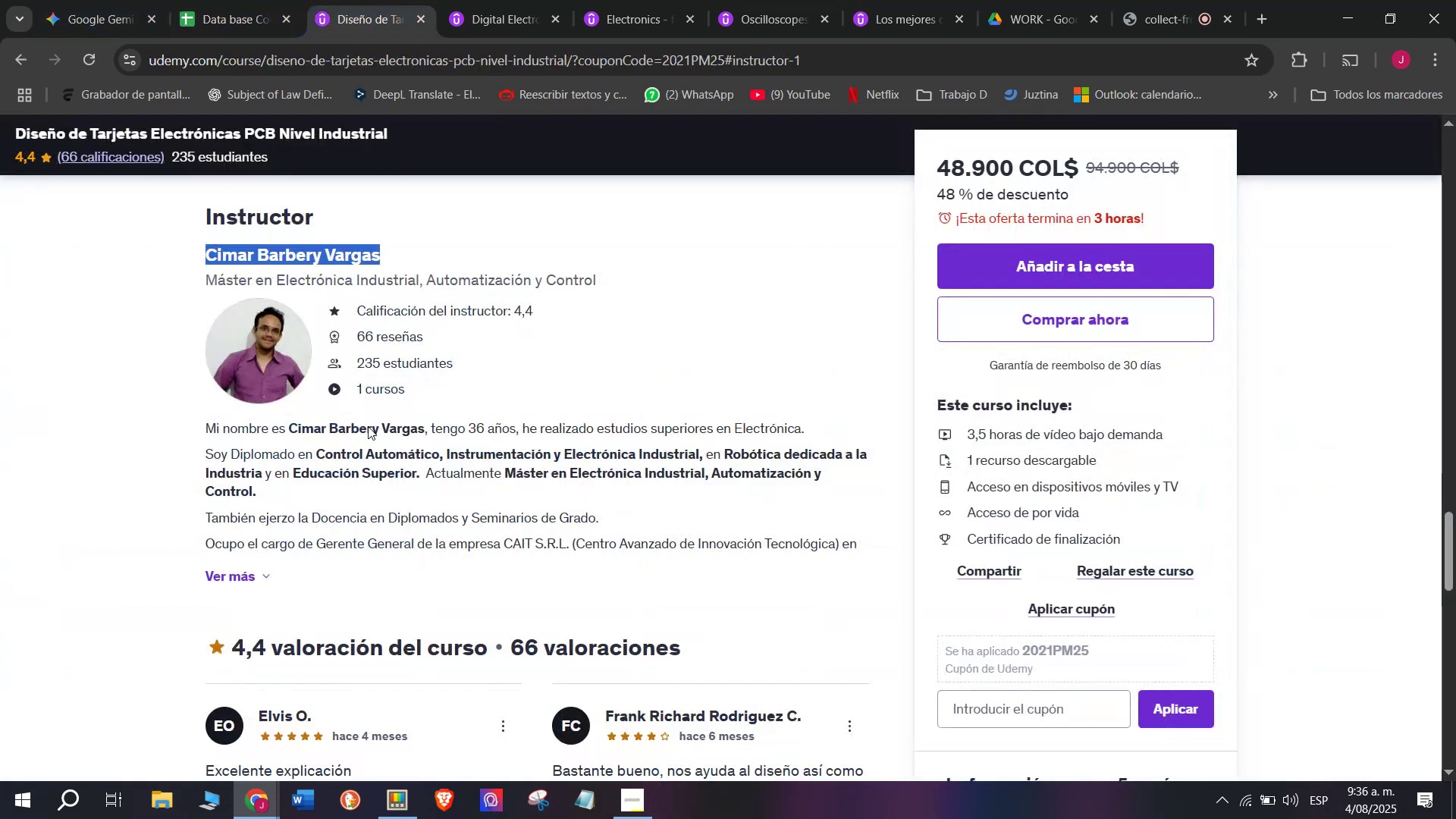 
scroll: coordinate [370, 559], scroll_direction: up, amount: 9.0
 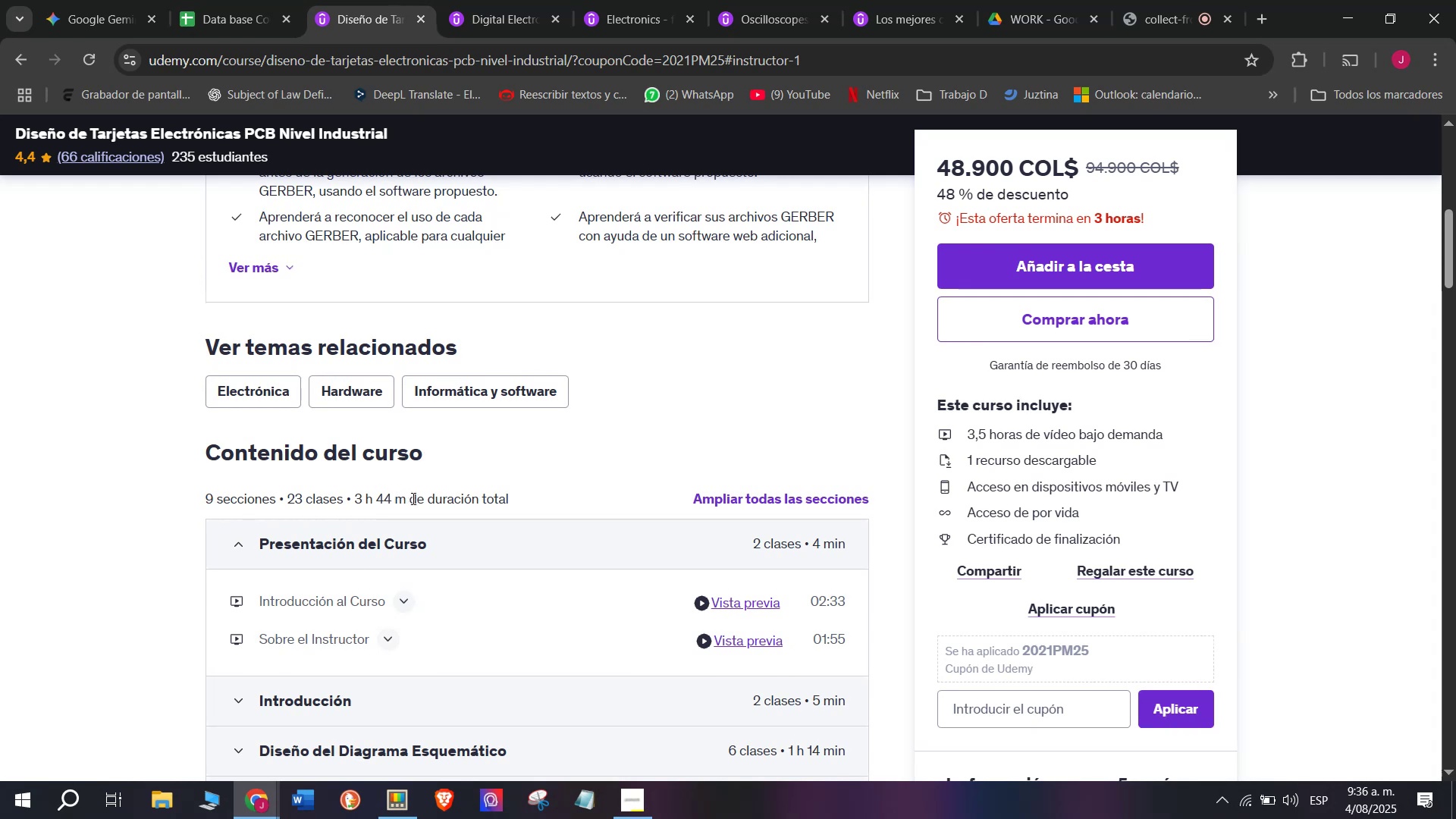 
left_click_drag(start_coordinate=[410, 500], to_coordinate=[356, 500])
 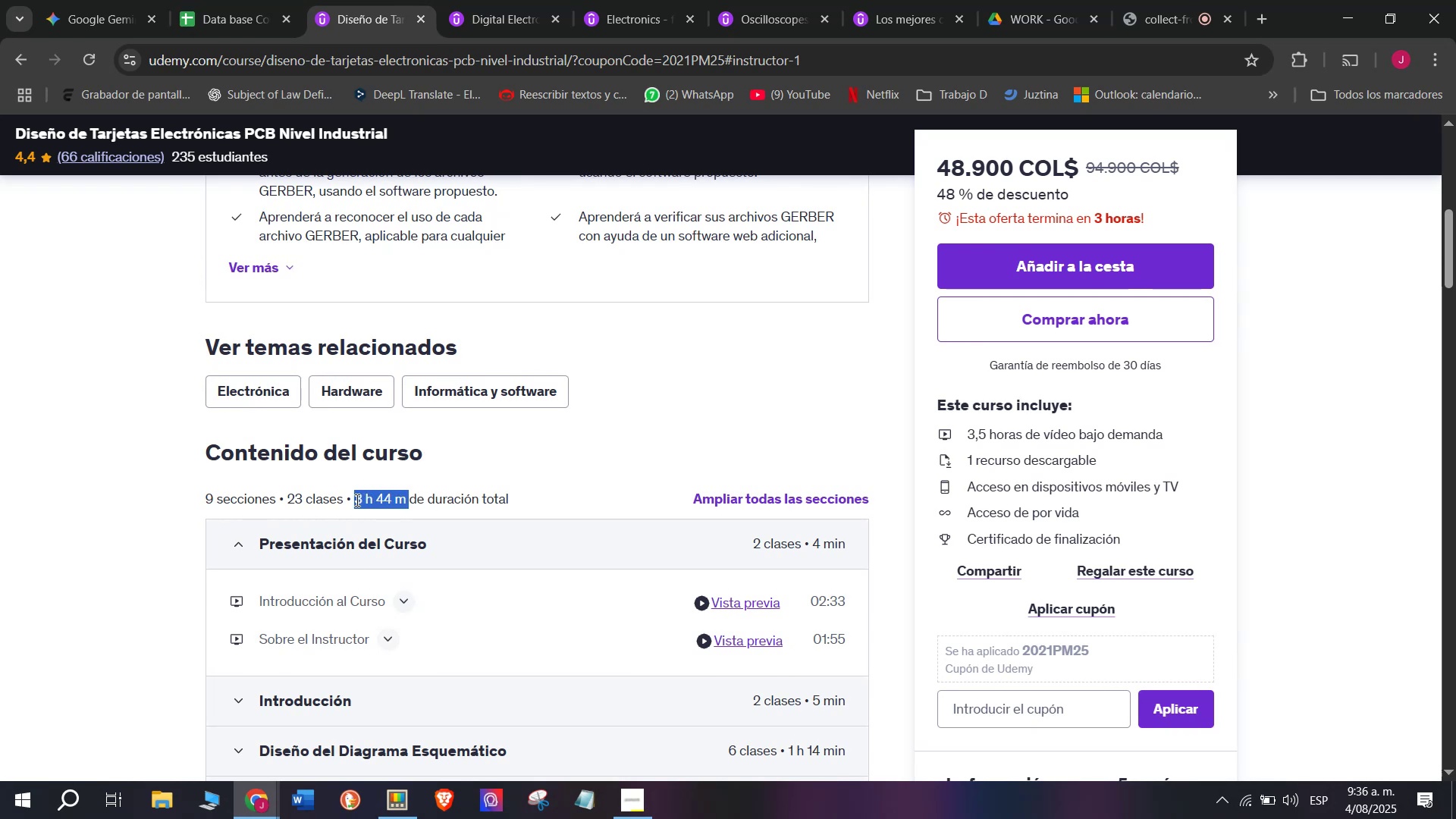 
key(Control+ControlLeft)
 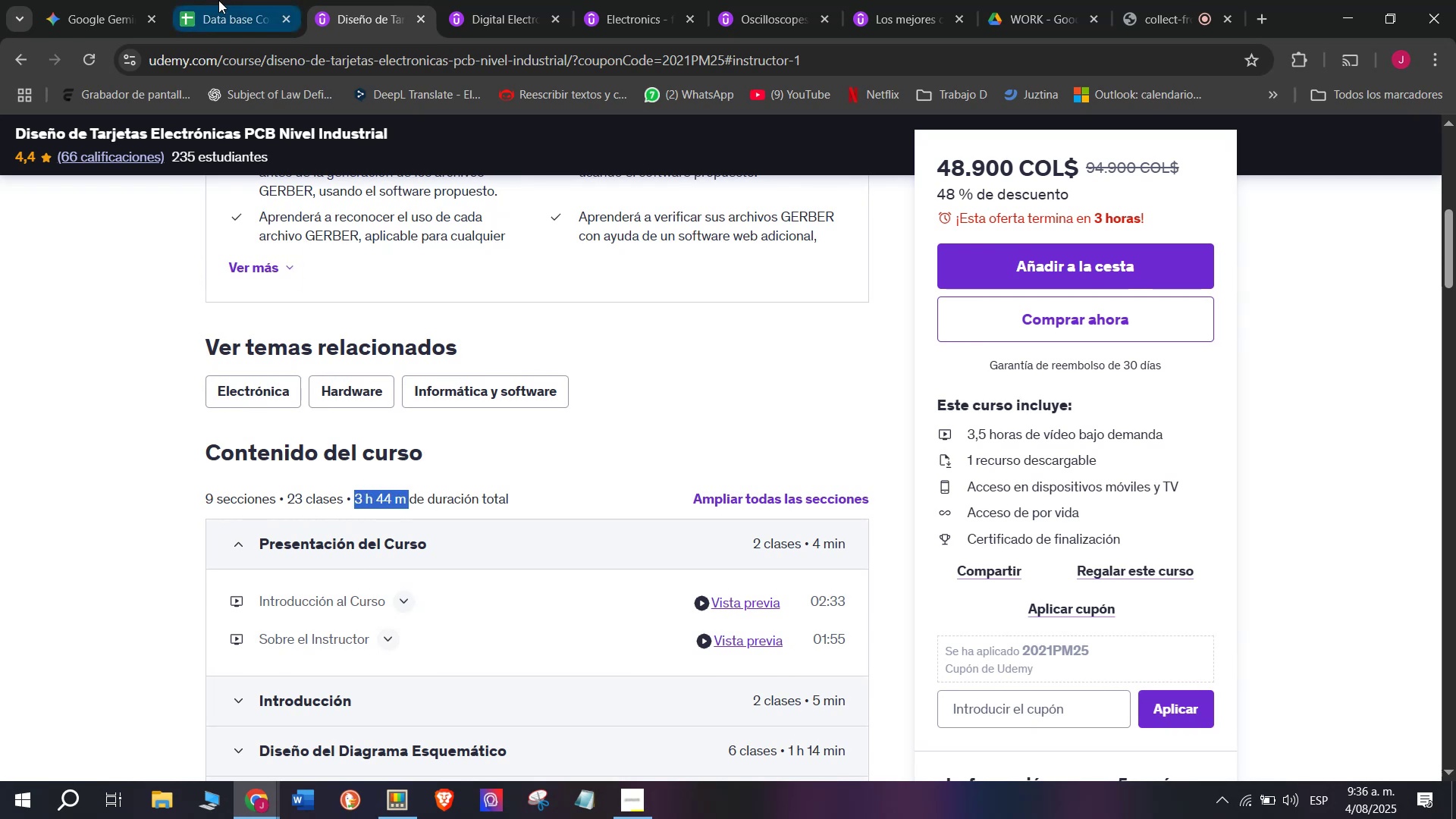 
key(Break)
 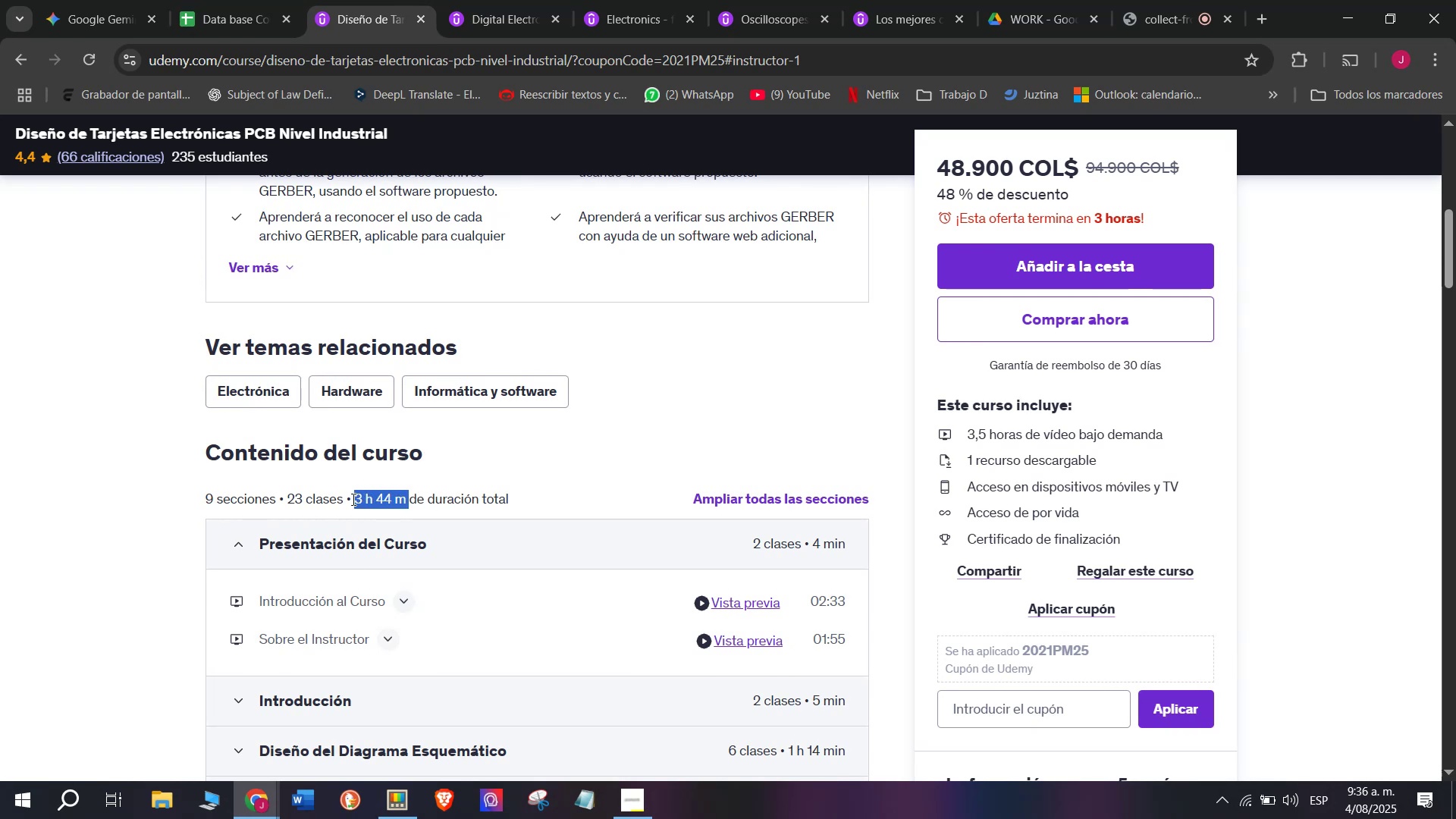 
key(Control+C)
 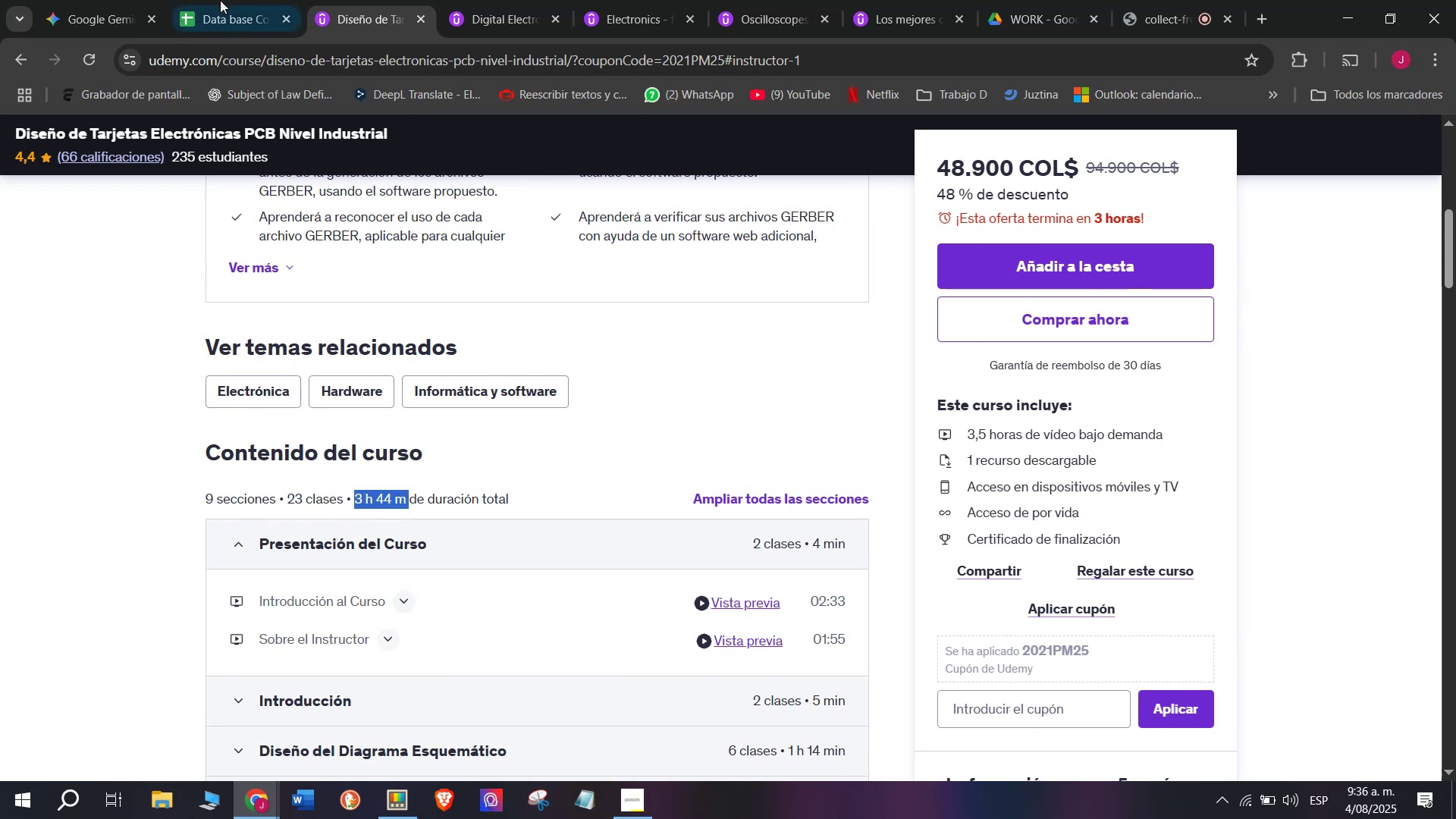 
left_click([218, 0])
 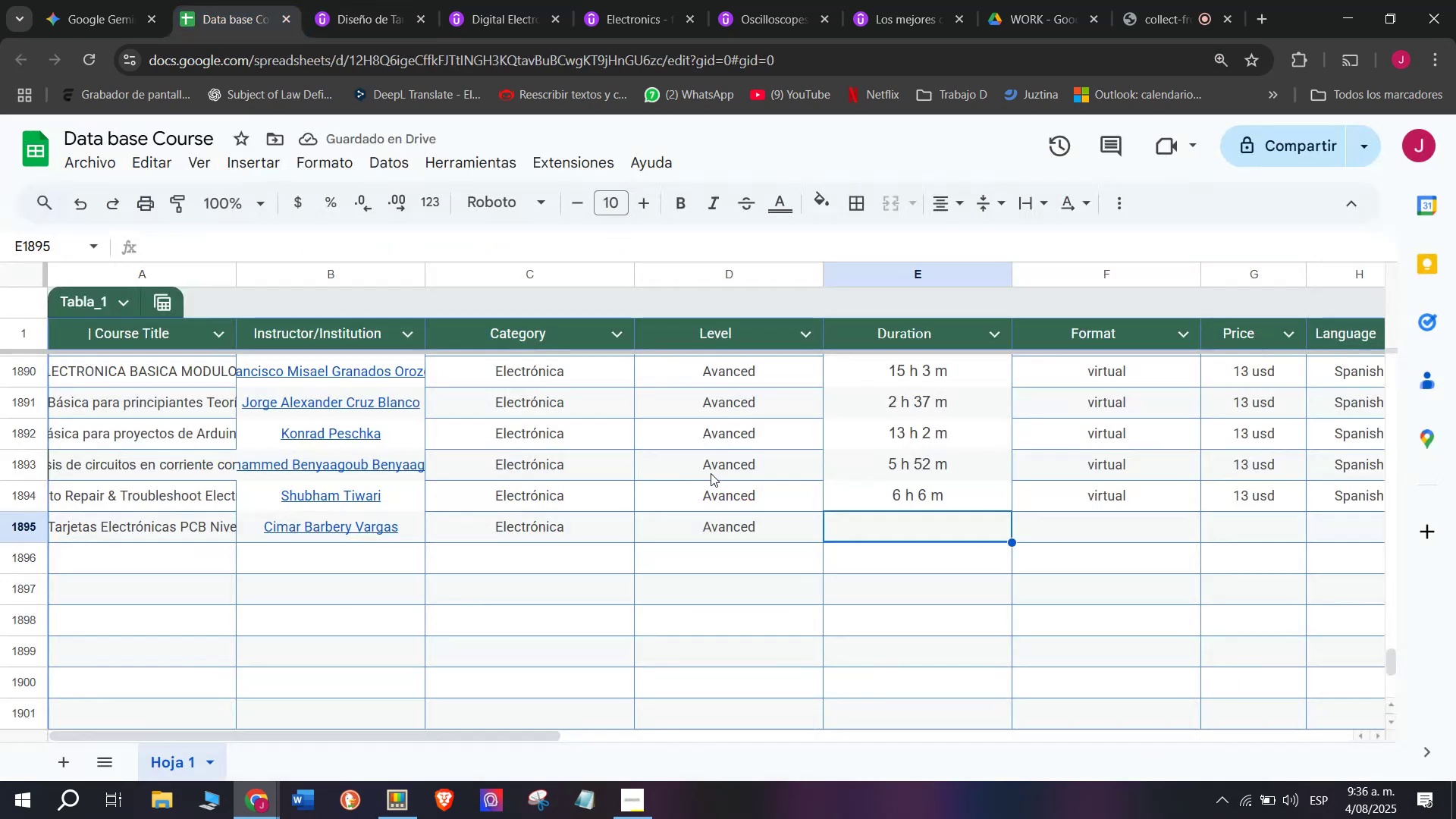 
key(Z)
 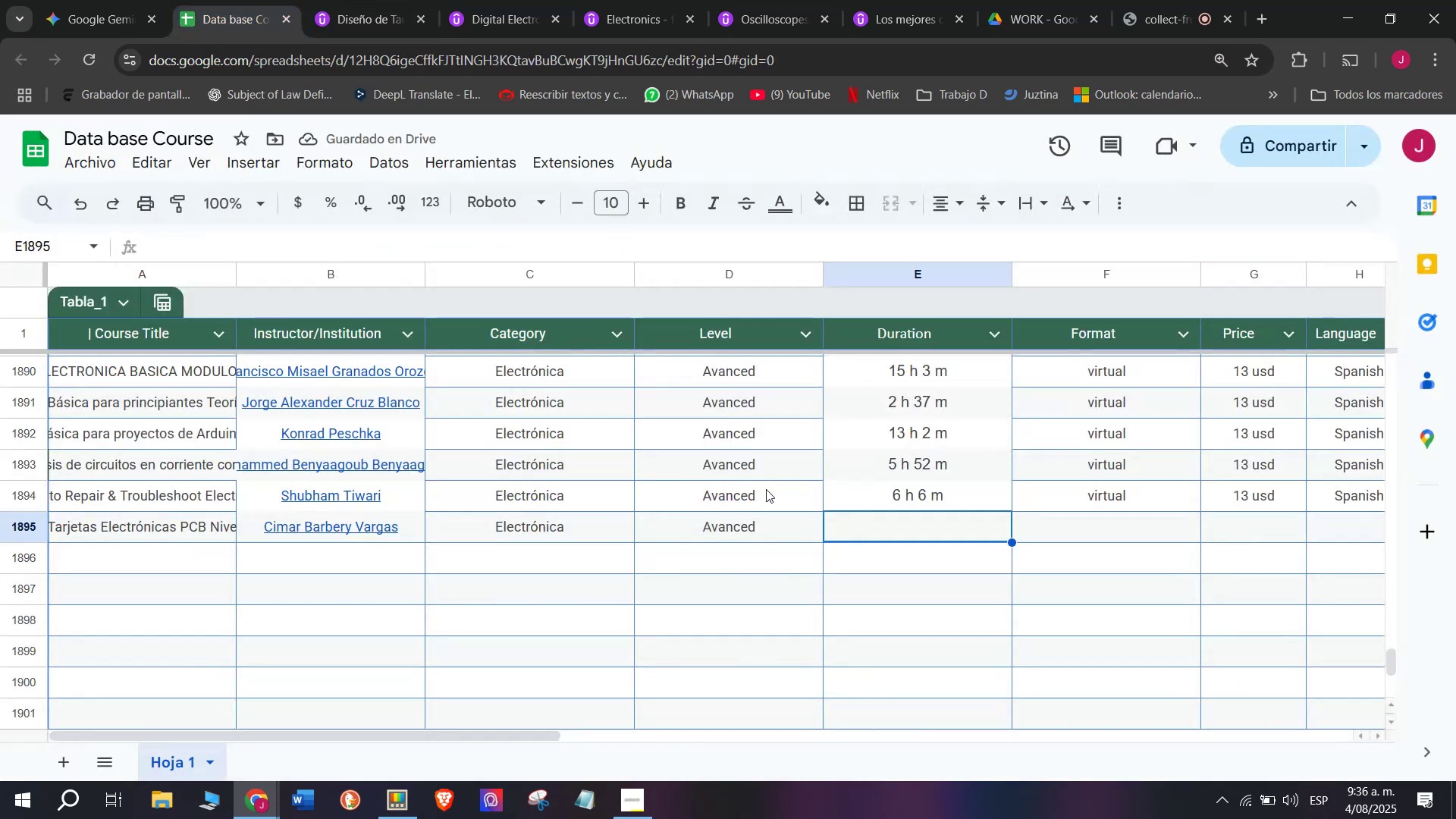 
key(Control+ControlLeft)
 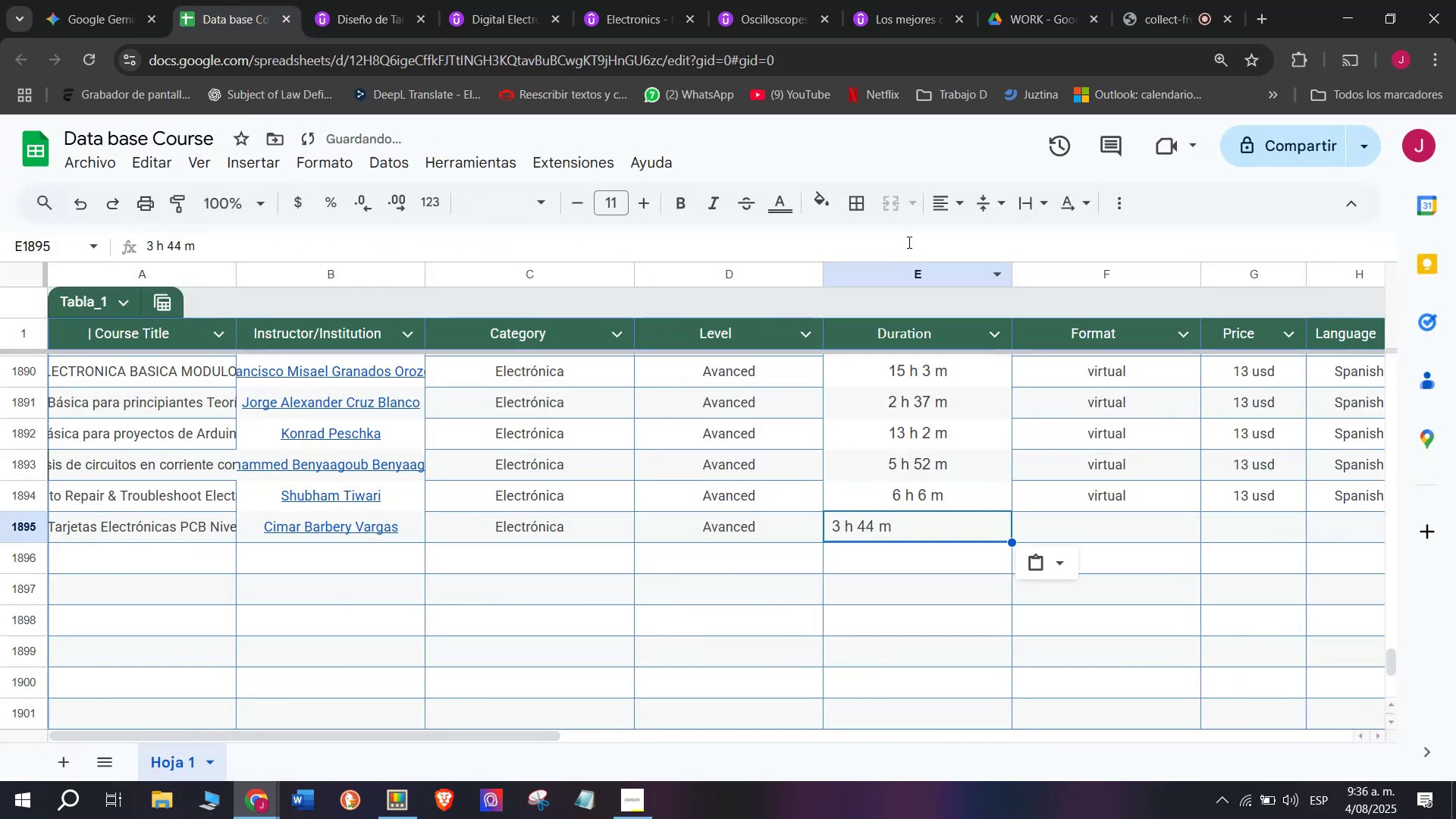 
key(Control+V)
 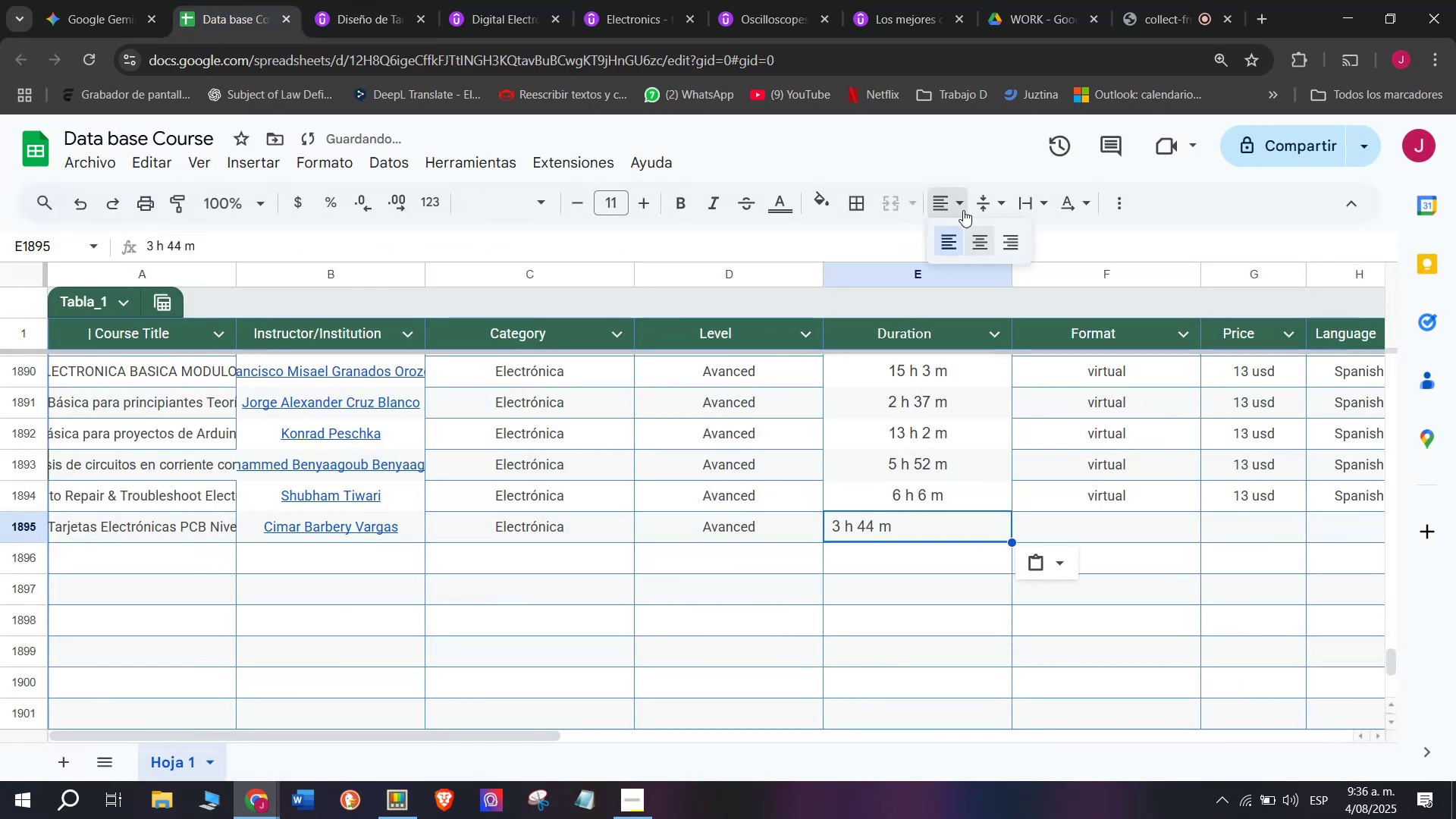 
double_click([982, 241])
 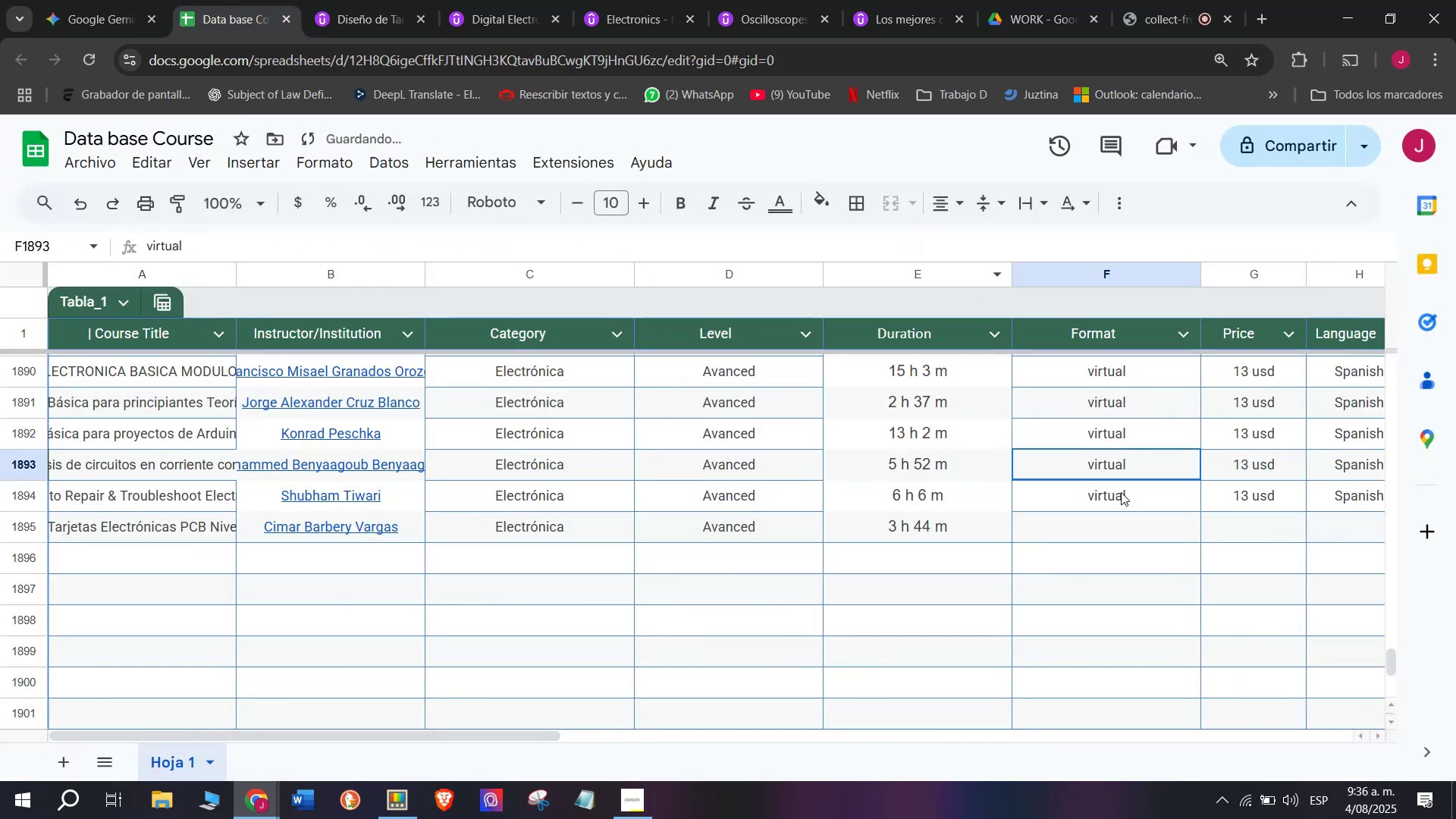 
key(Break)
 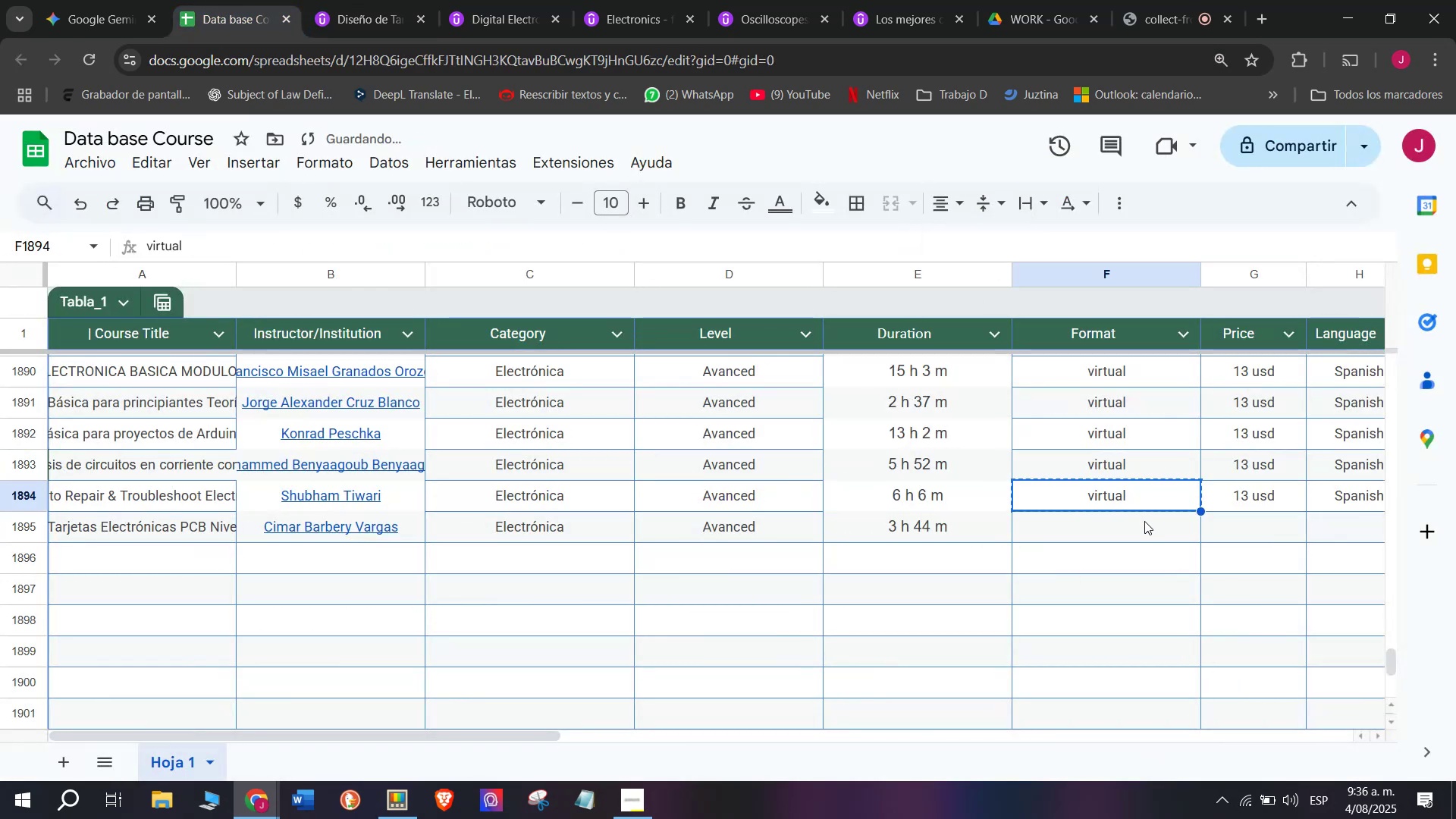 
key(Control+ControlLeft)
 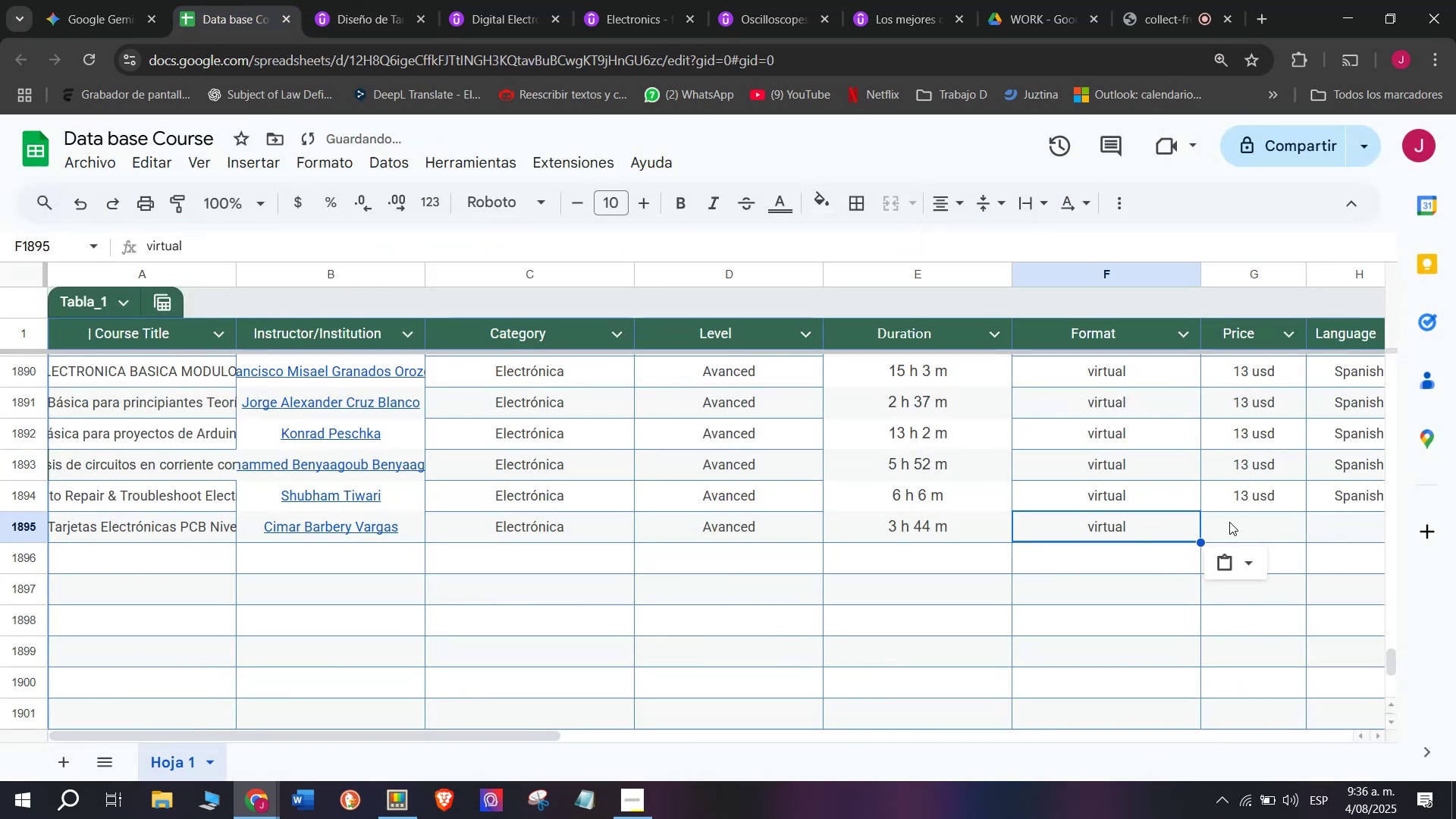 
key(Control+C)
 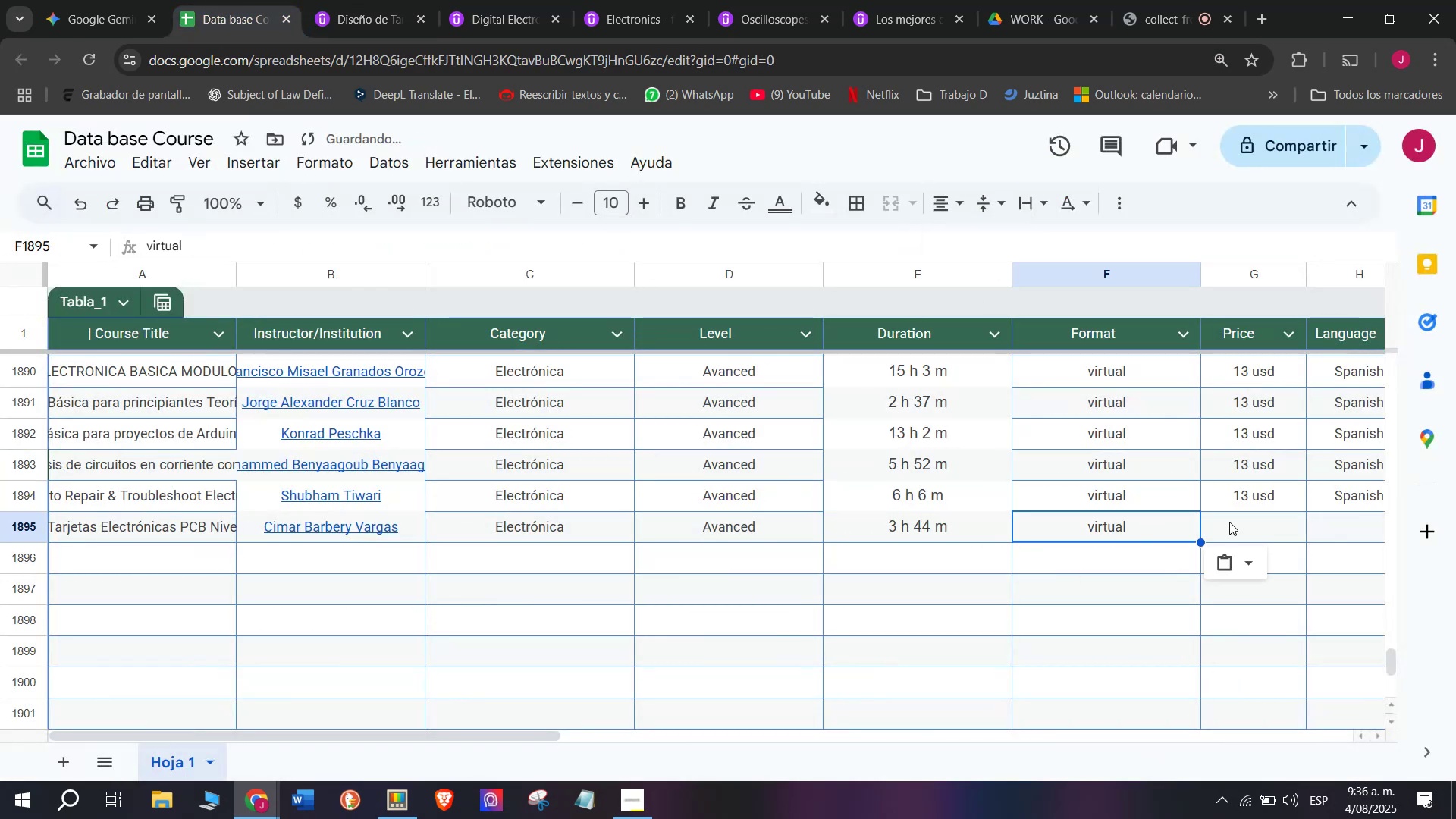 
triple_click([1144, 521])
 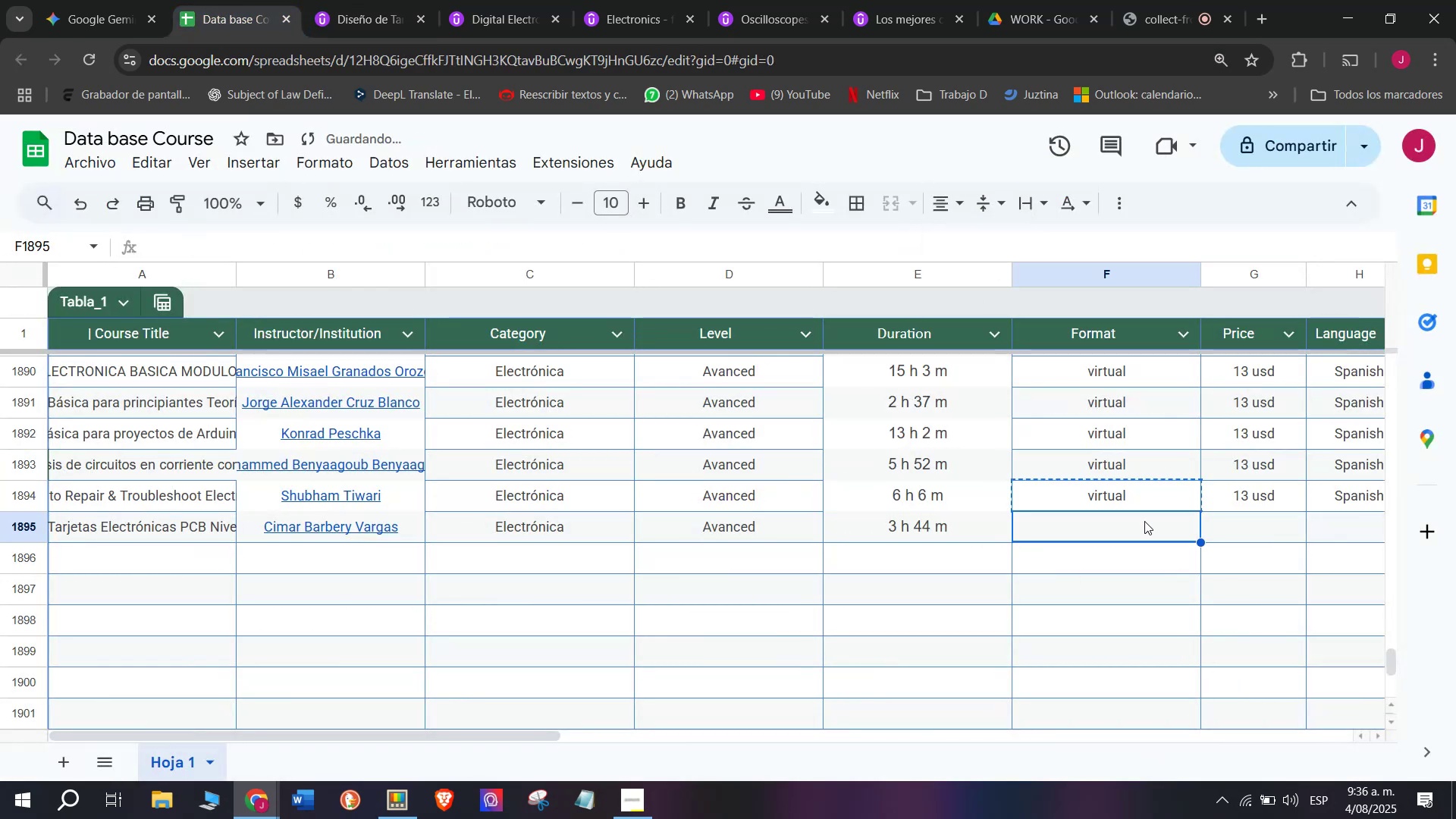 
key(Control+ControlLeft)
 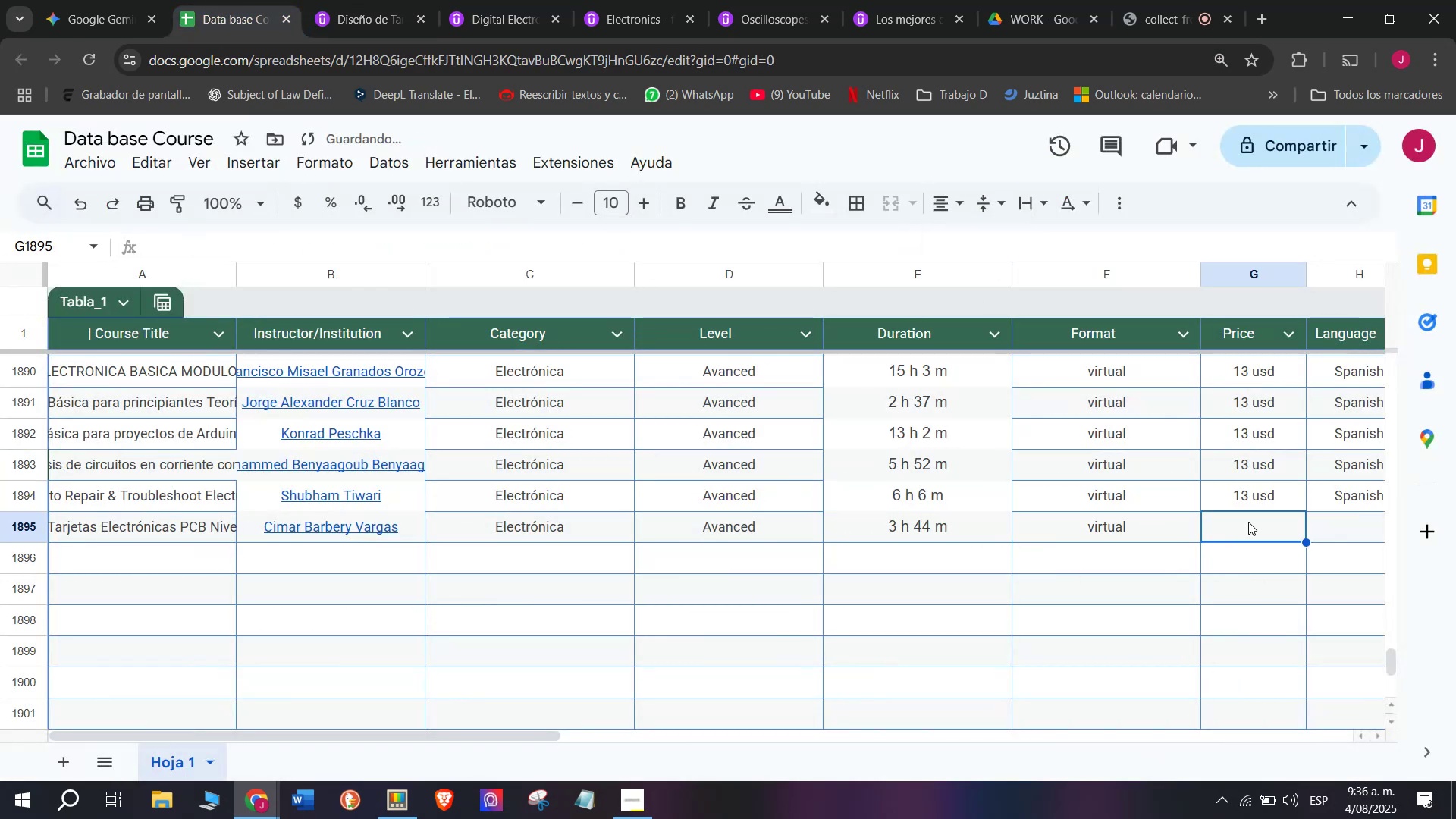 
key(Z)
 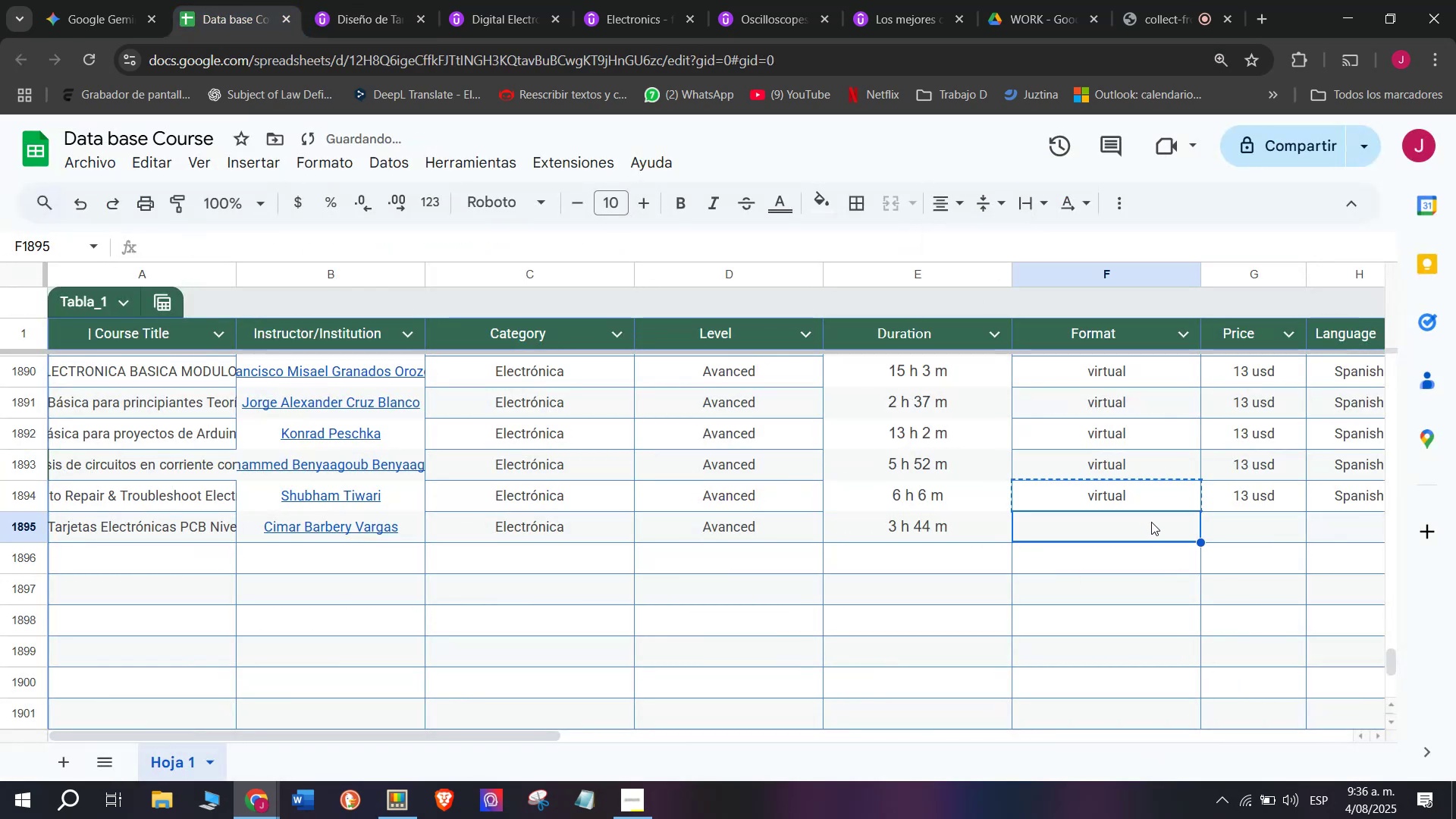 
key(Control+V)
 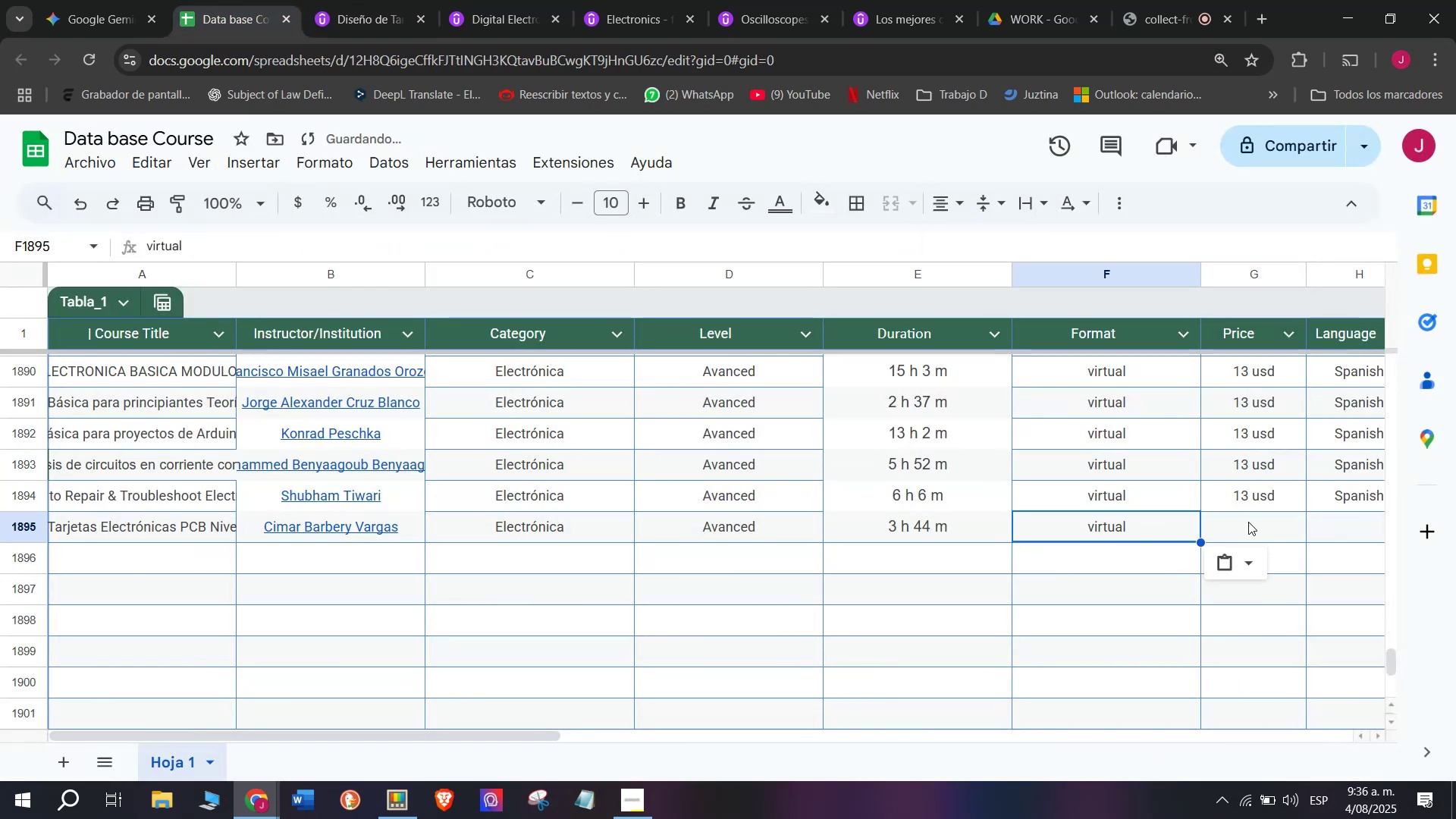 
triple_click([1248, 522])
 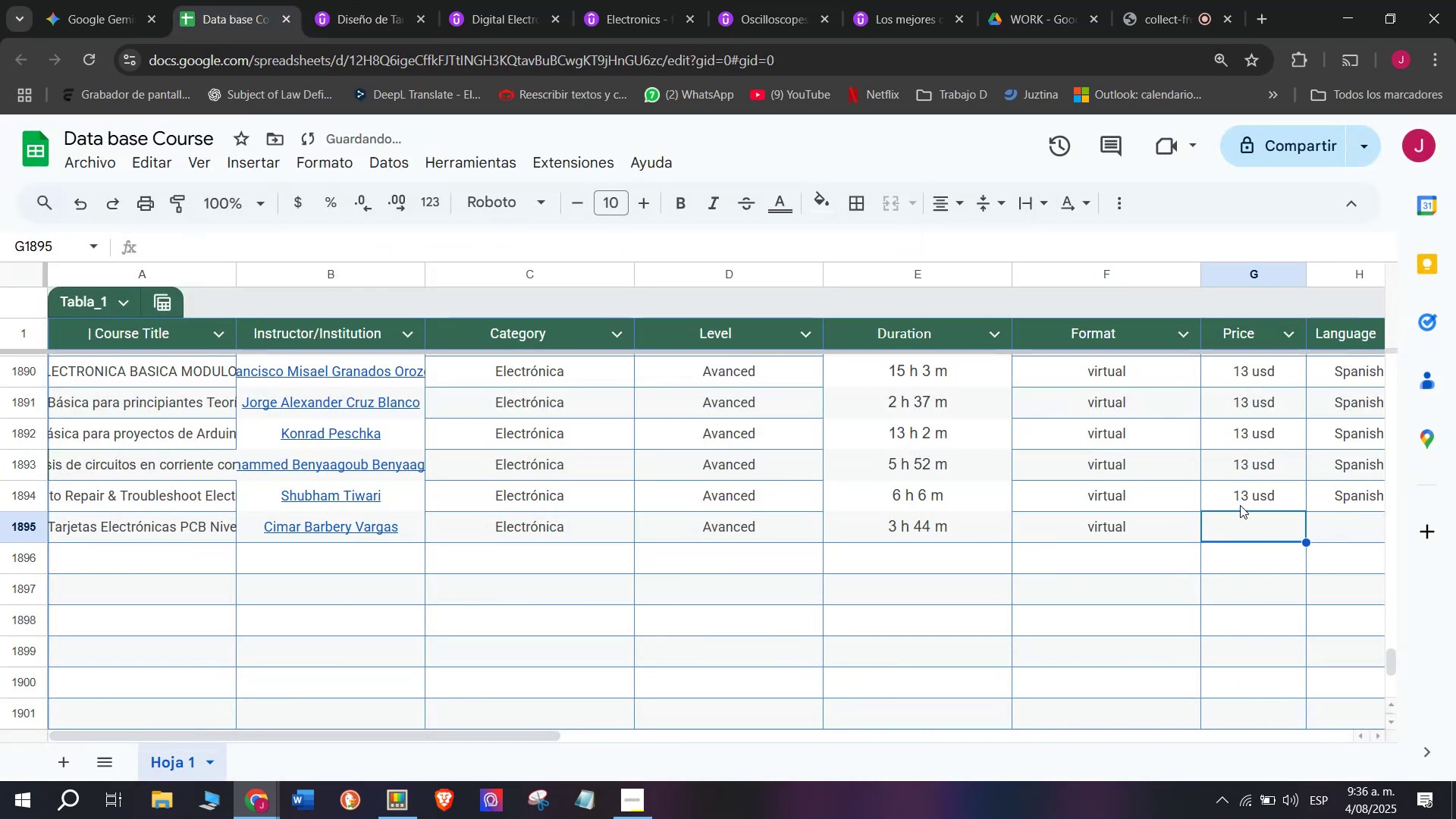 
triple_click([1240, 504])
 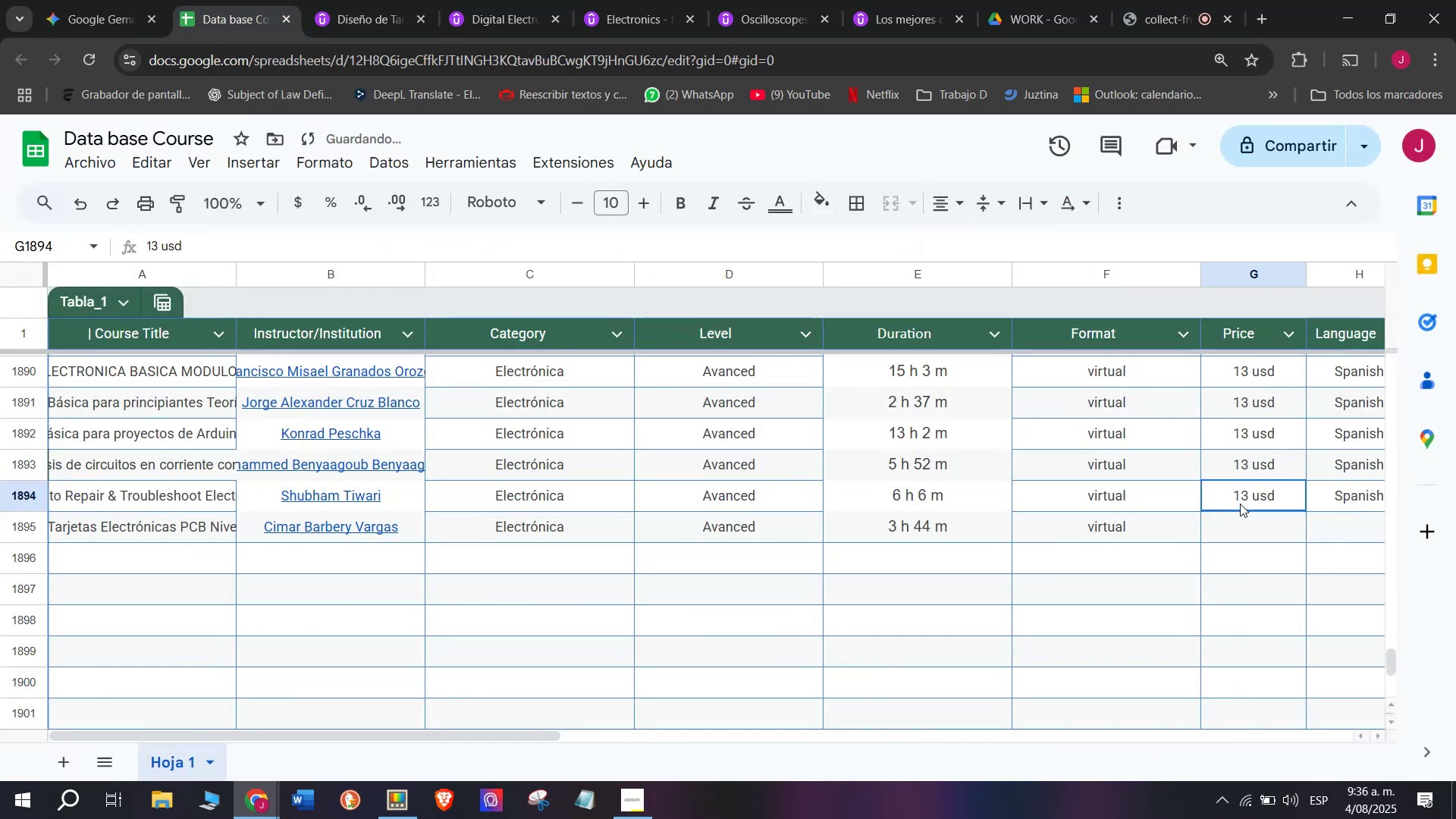 
key(Break)
 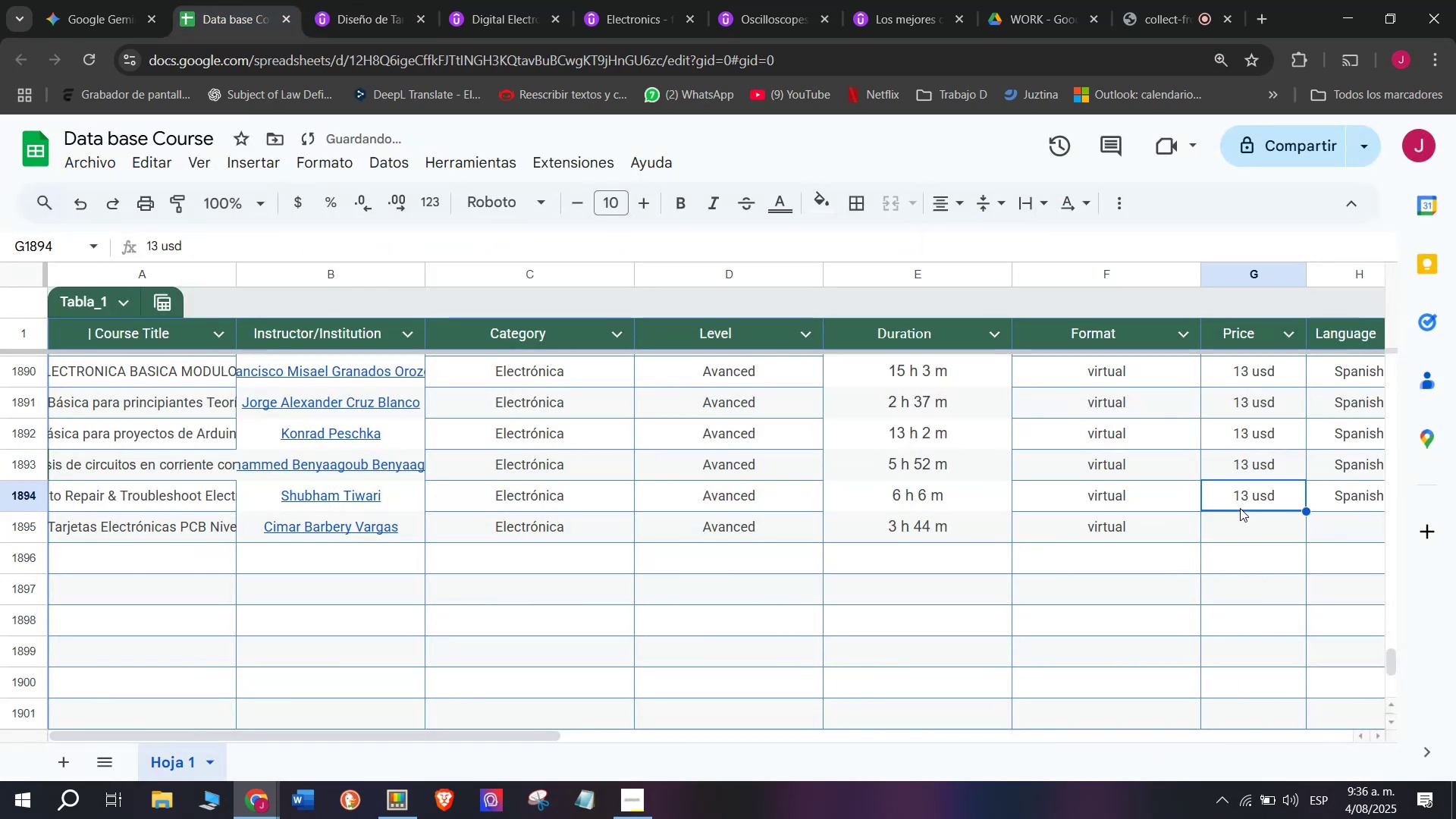 
key(Control+ControlLeft)
 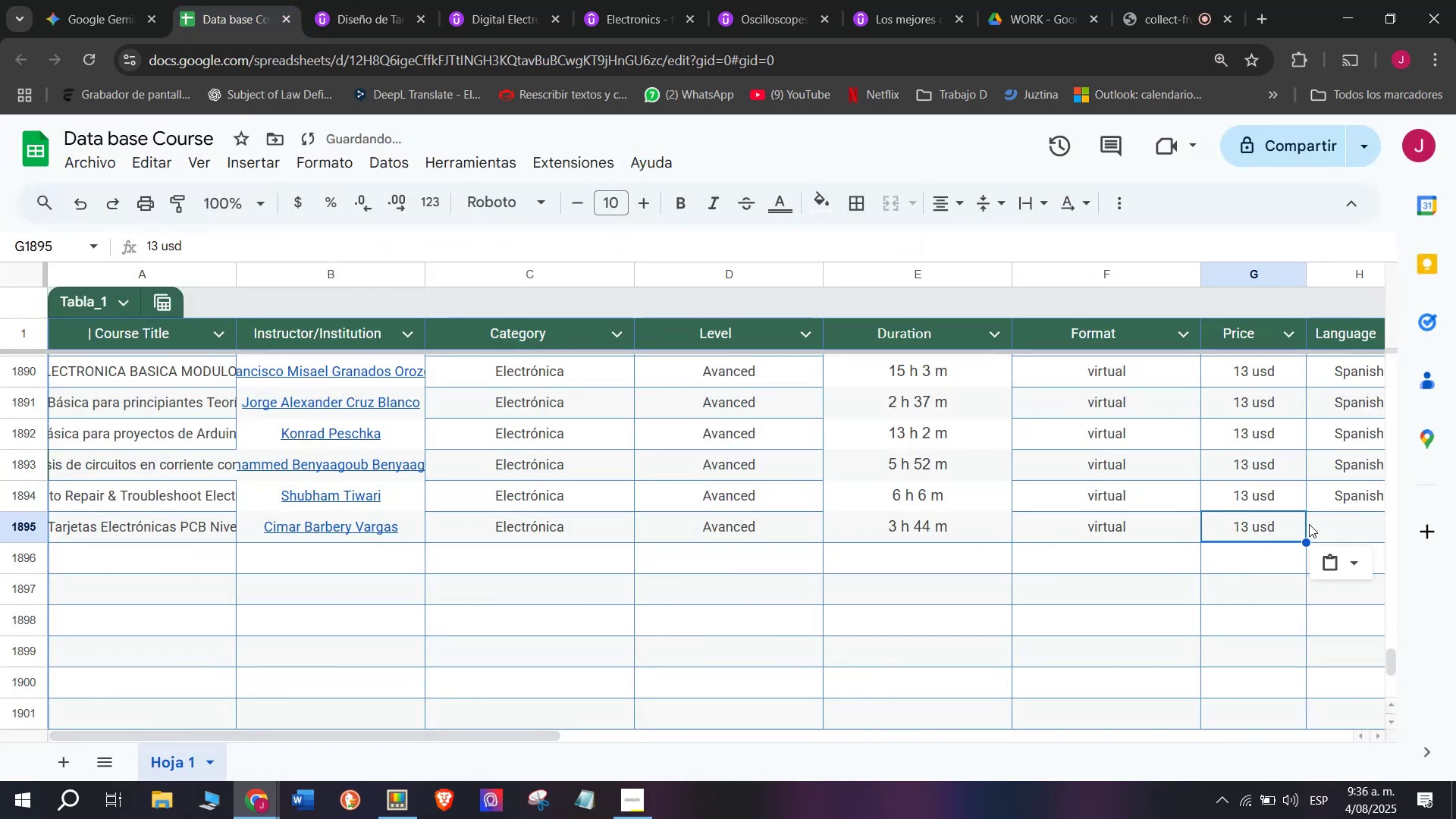 
key(Control+C)
 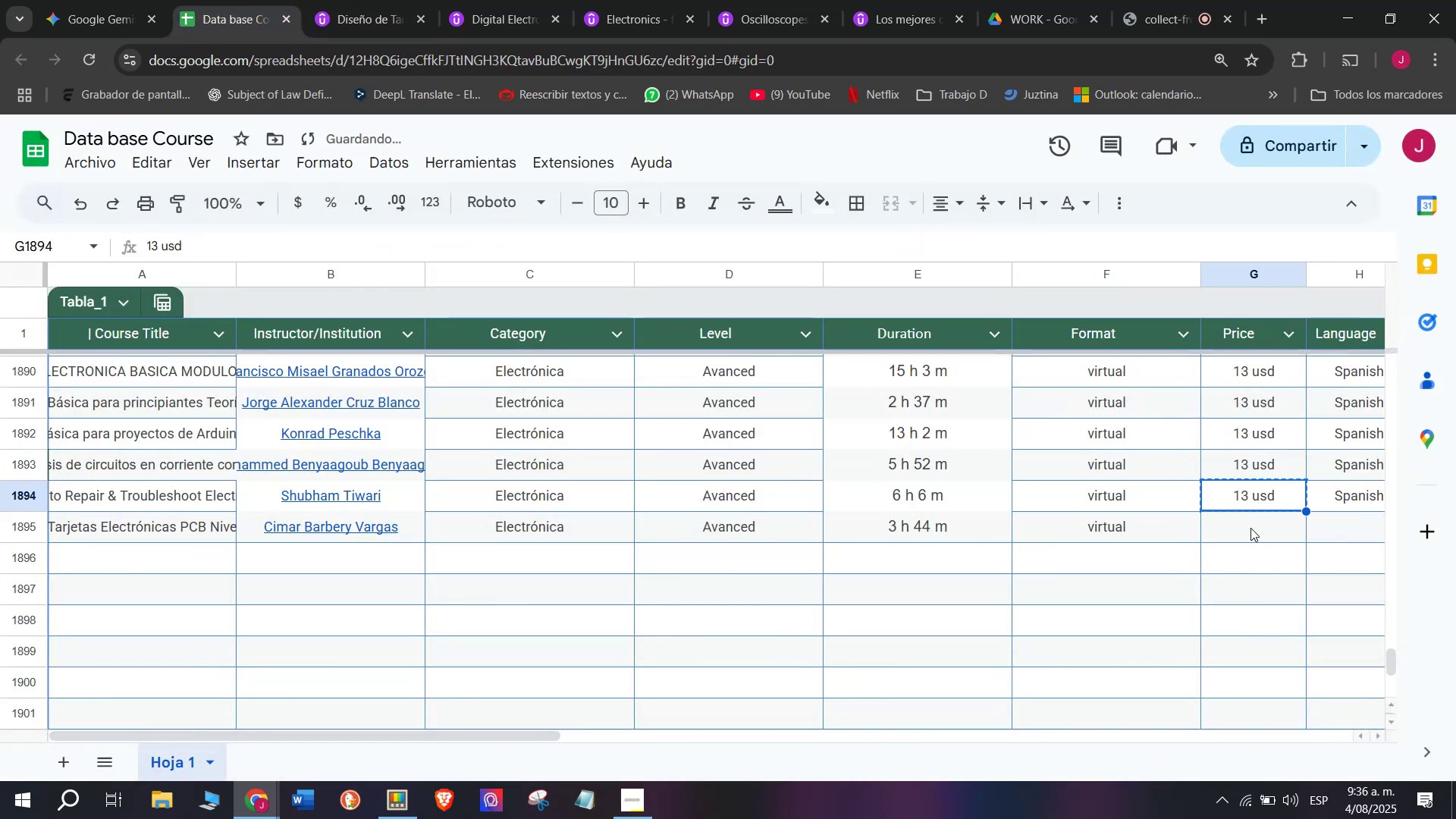 
triple_click([1250, 528])
 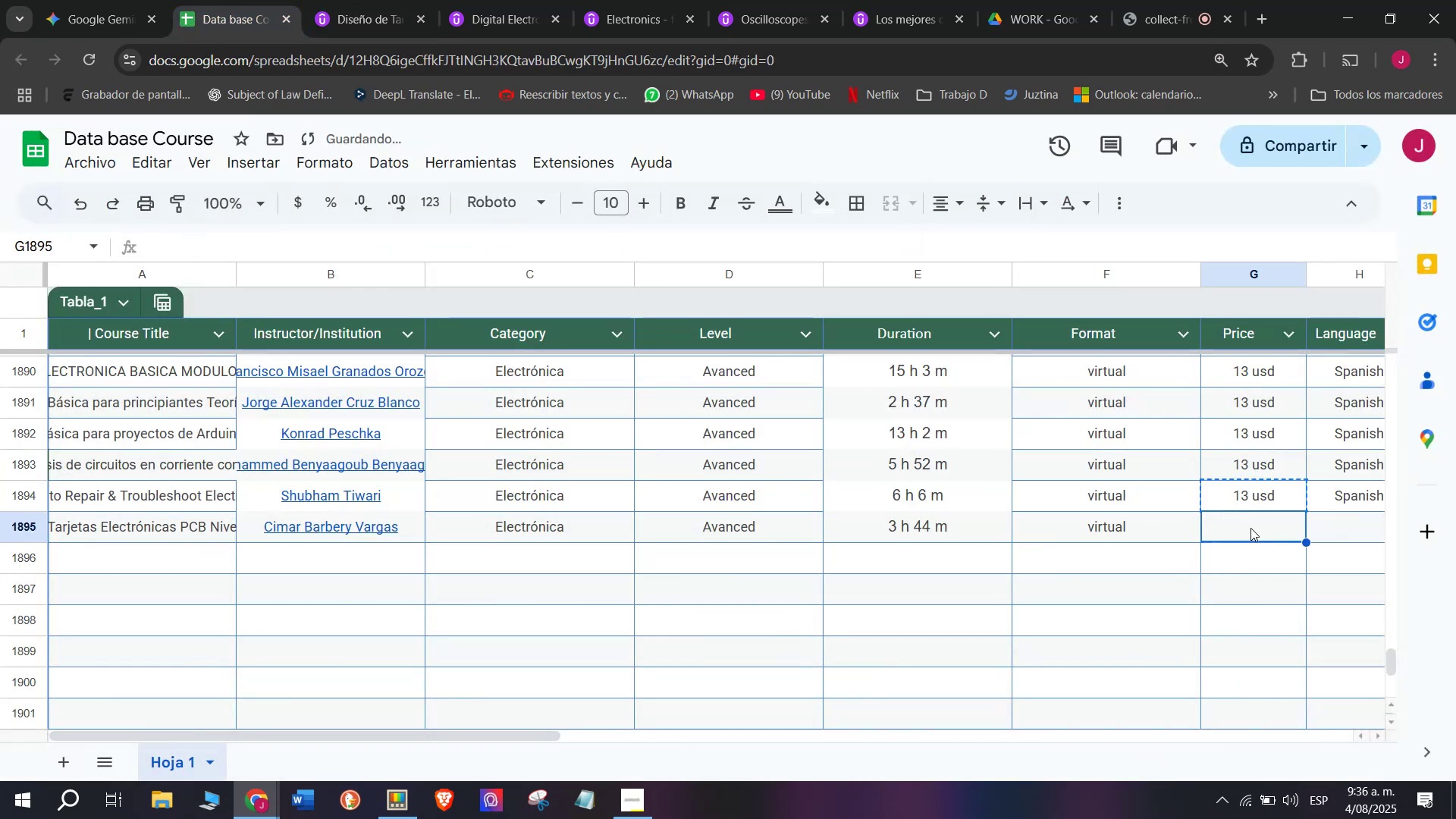 
key(Z)
 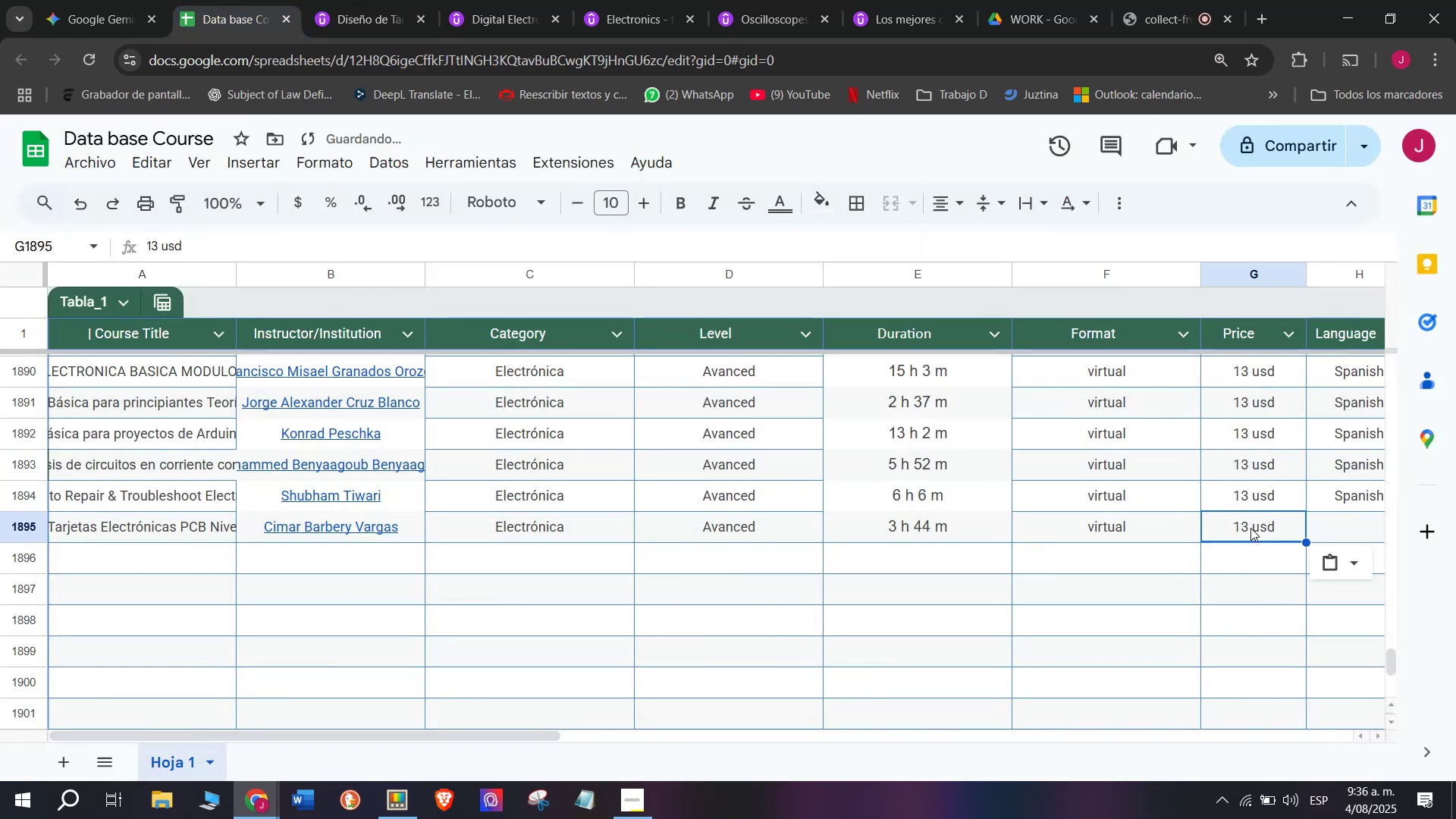 
key(Control+ControlLeft)
 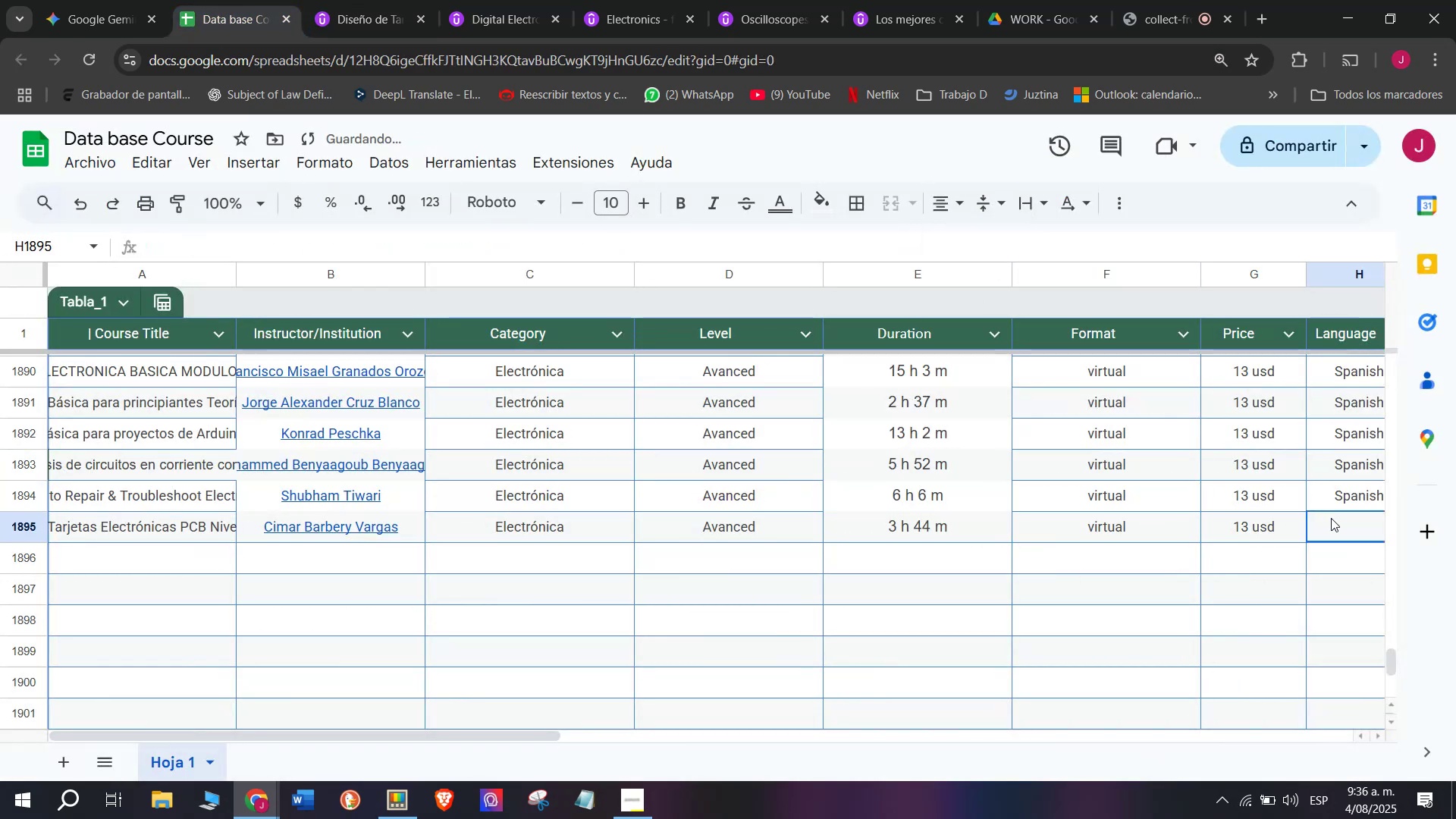 
key(Control+V)
 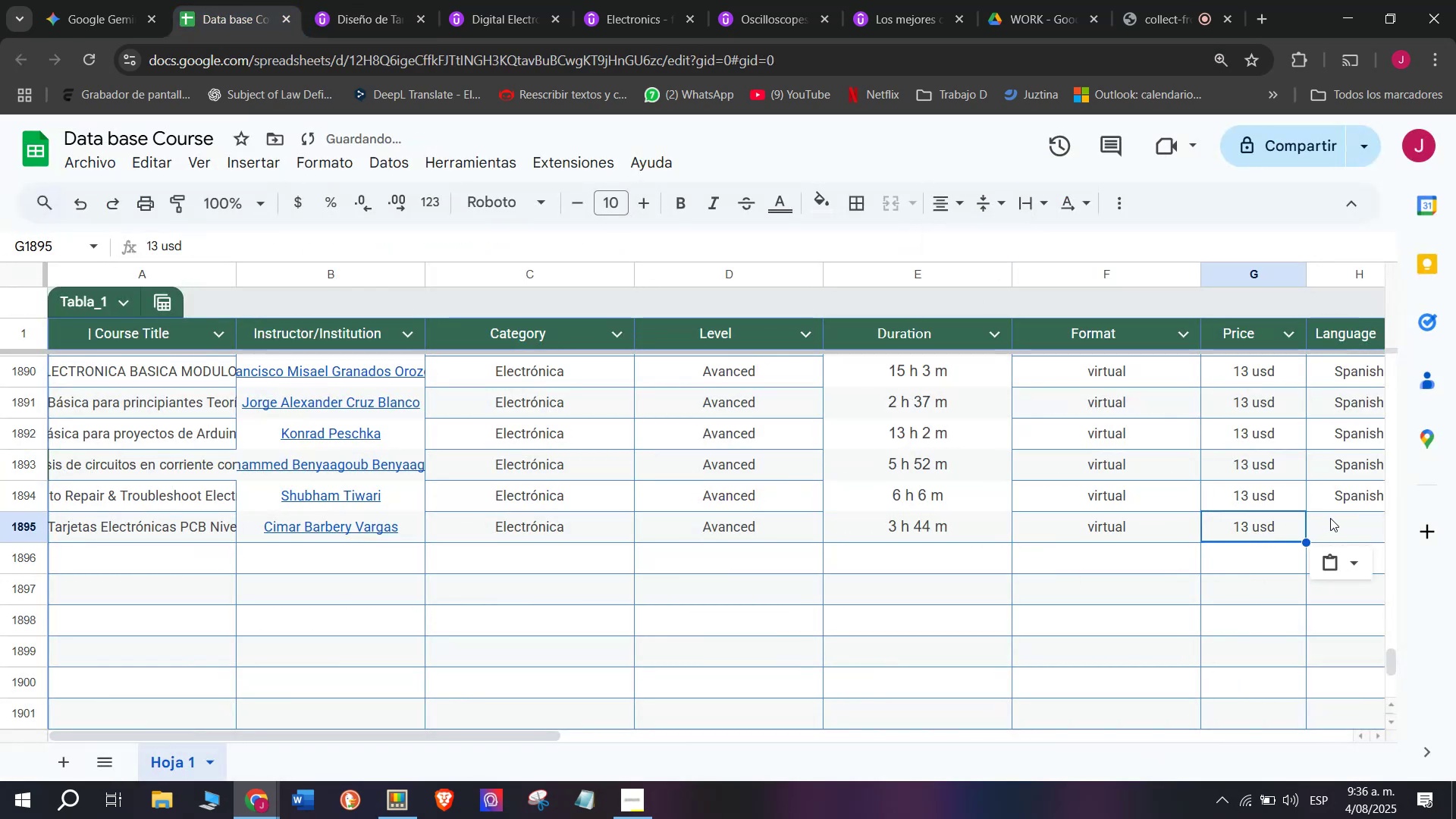 
triple_click([1331, 518])
 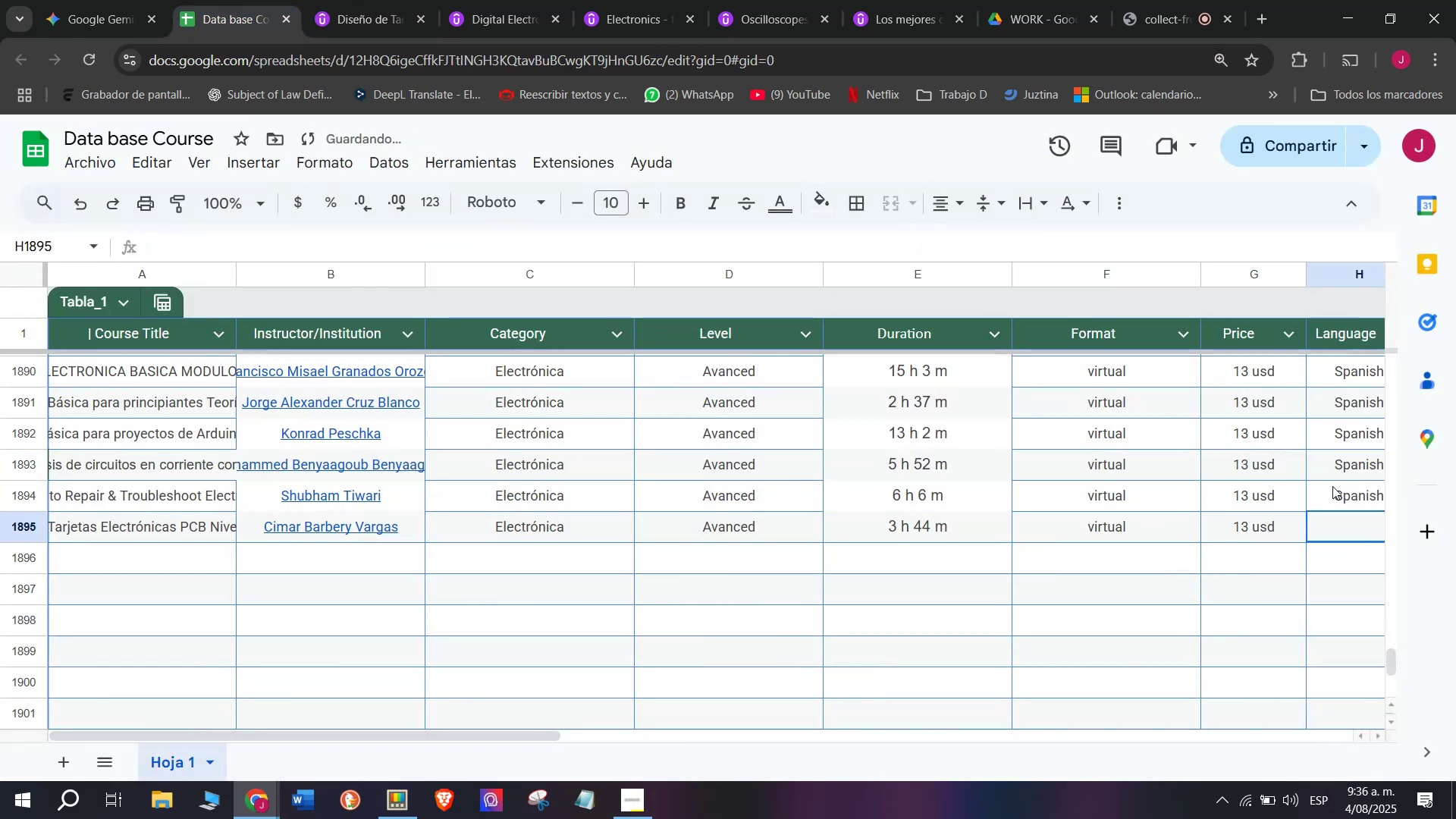 
triple_click([1332, 486])
 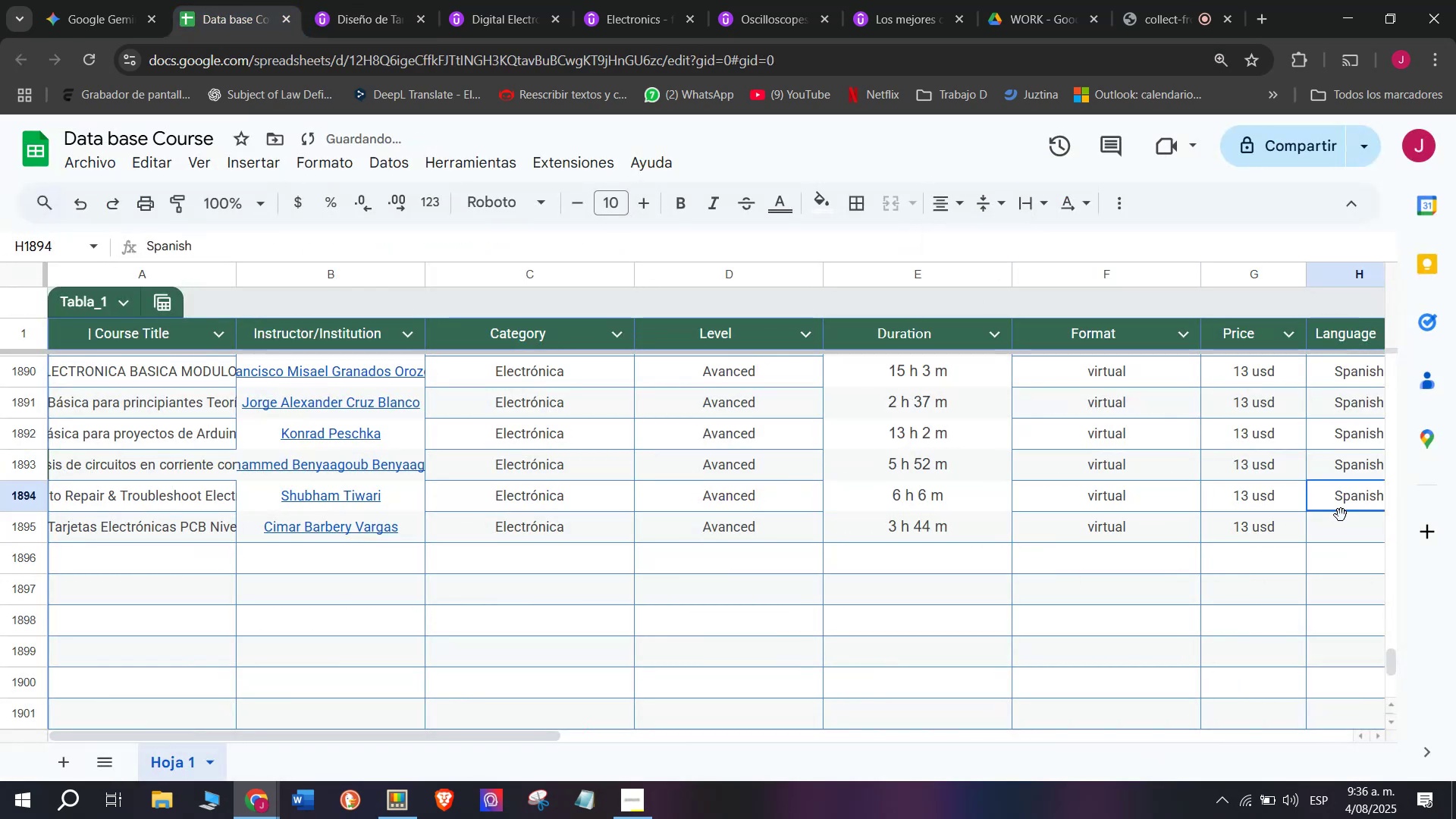 
key(Control+ControlLeft)
 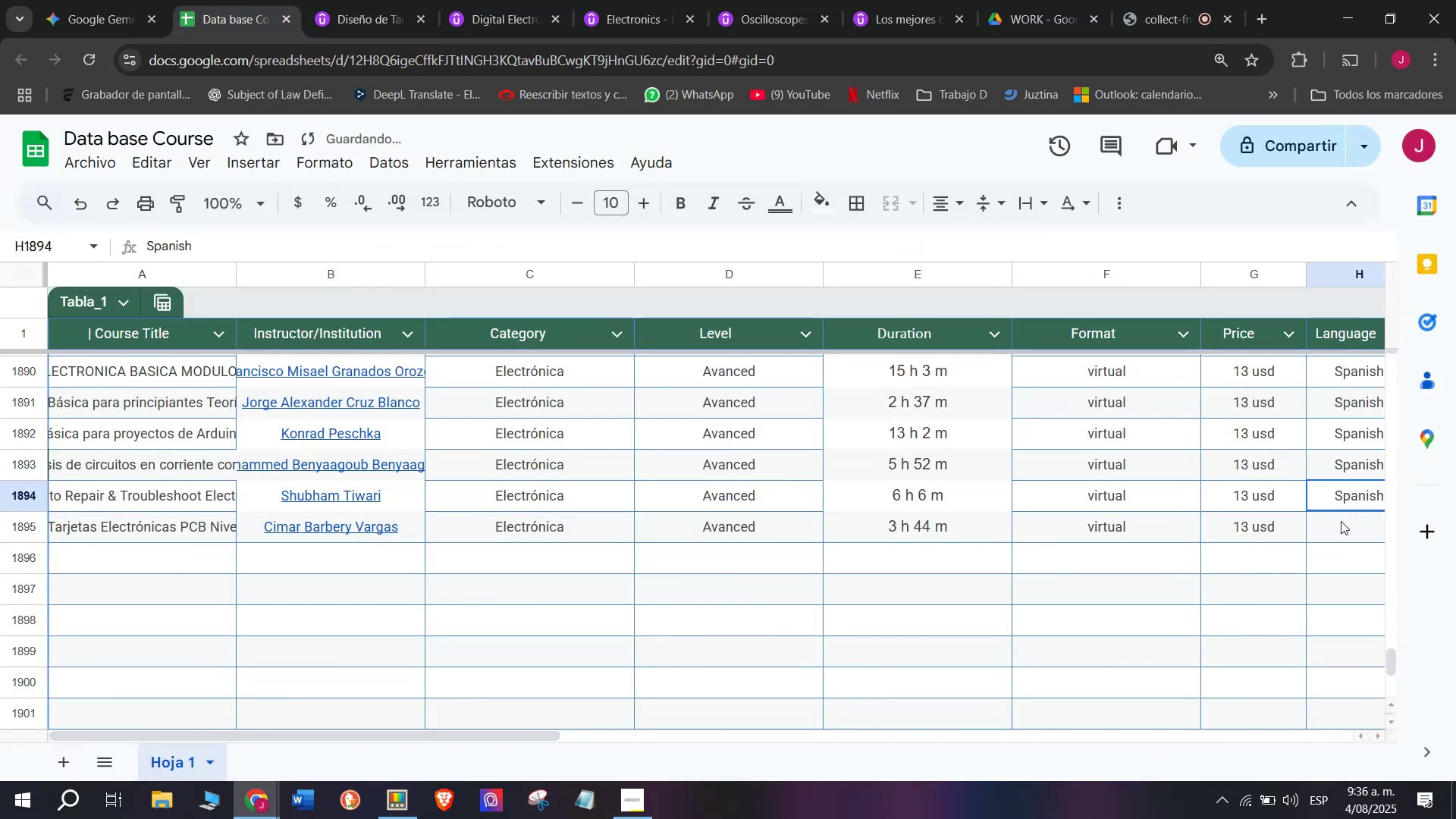 
key(Break)
 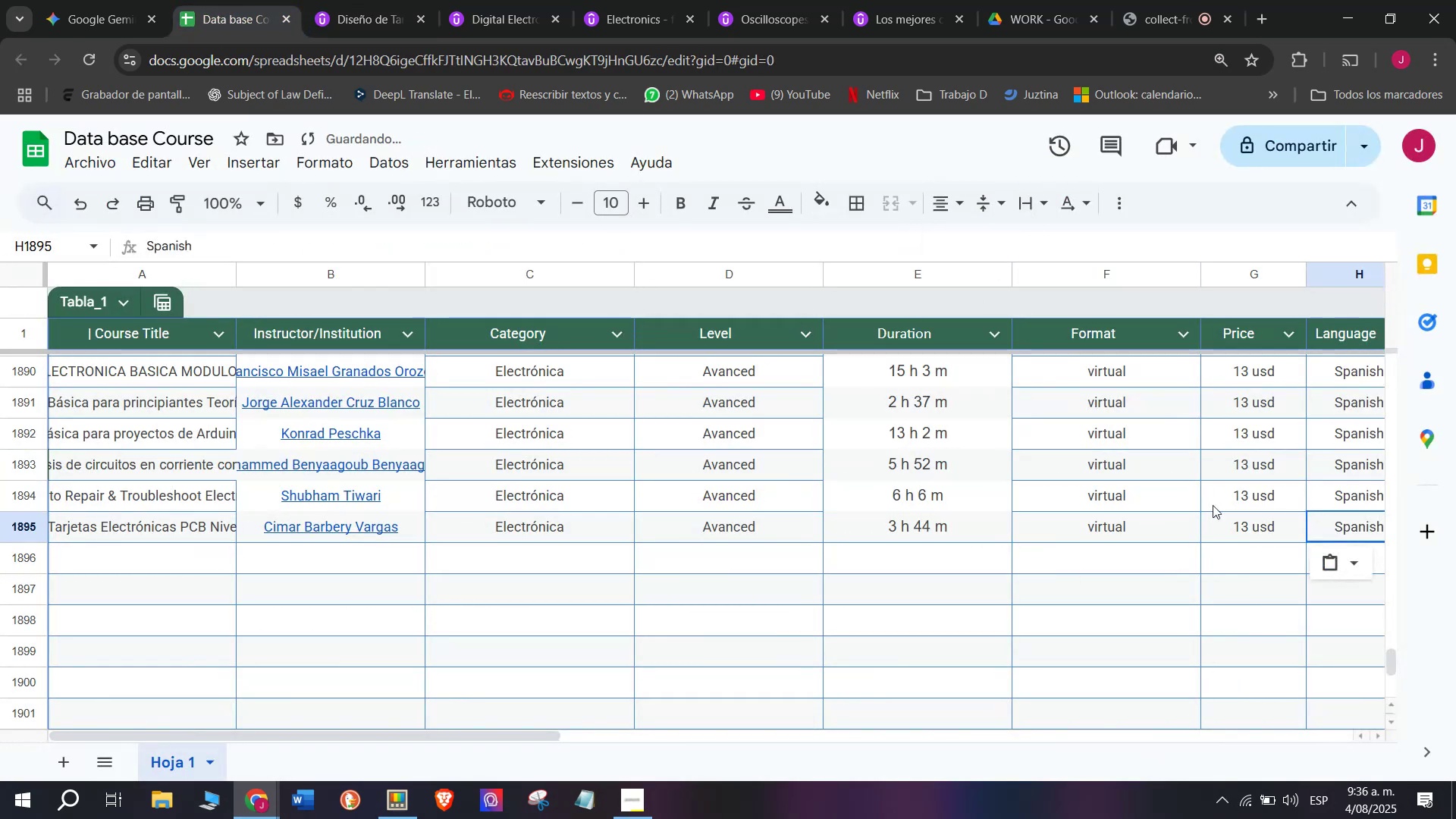 
key(Control+C)
 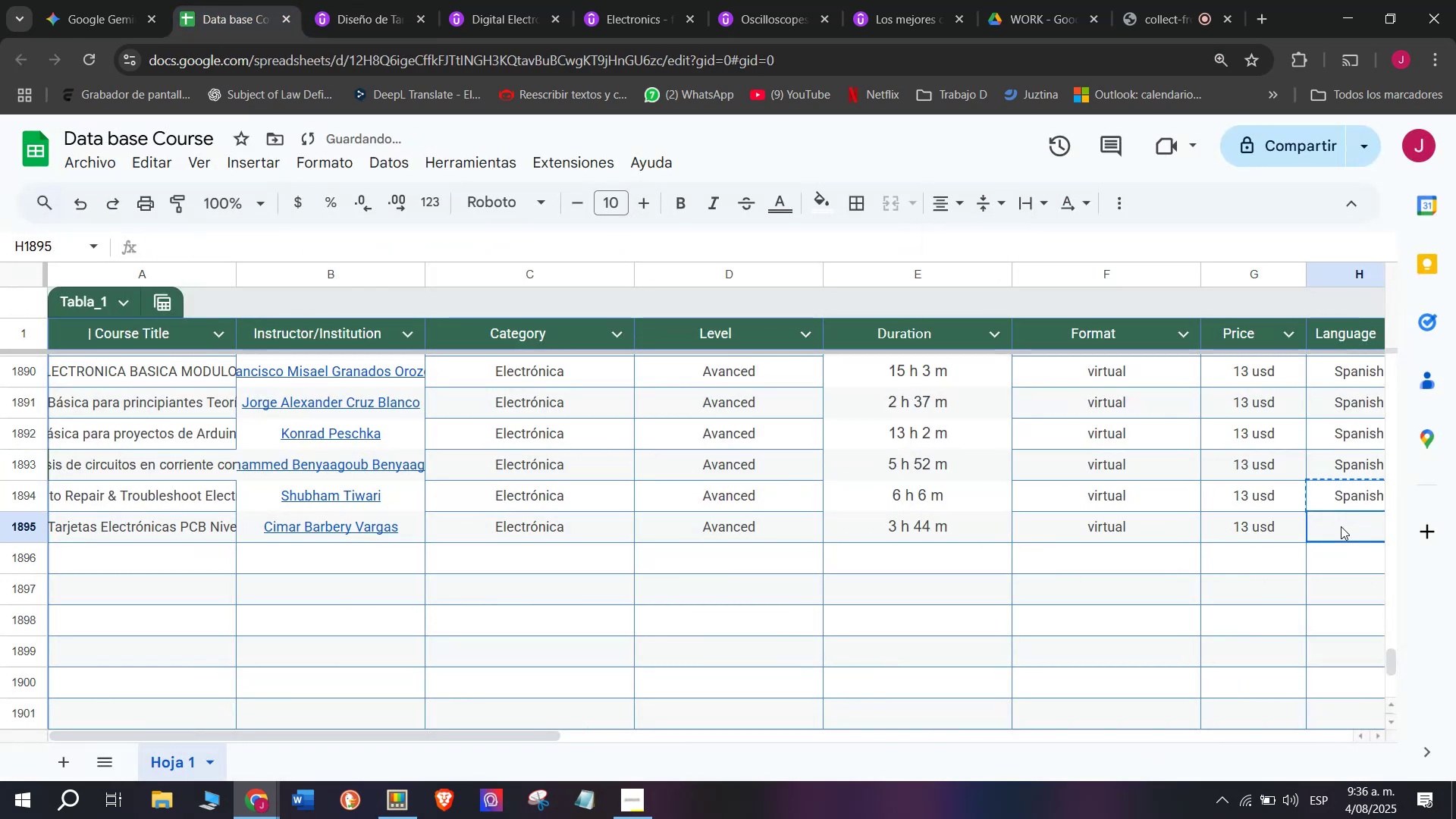 
key(Z)
 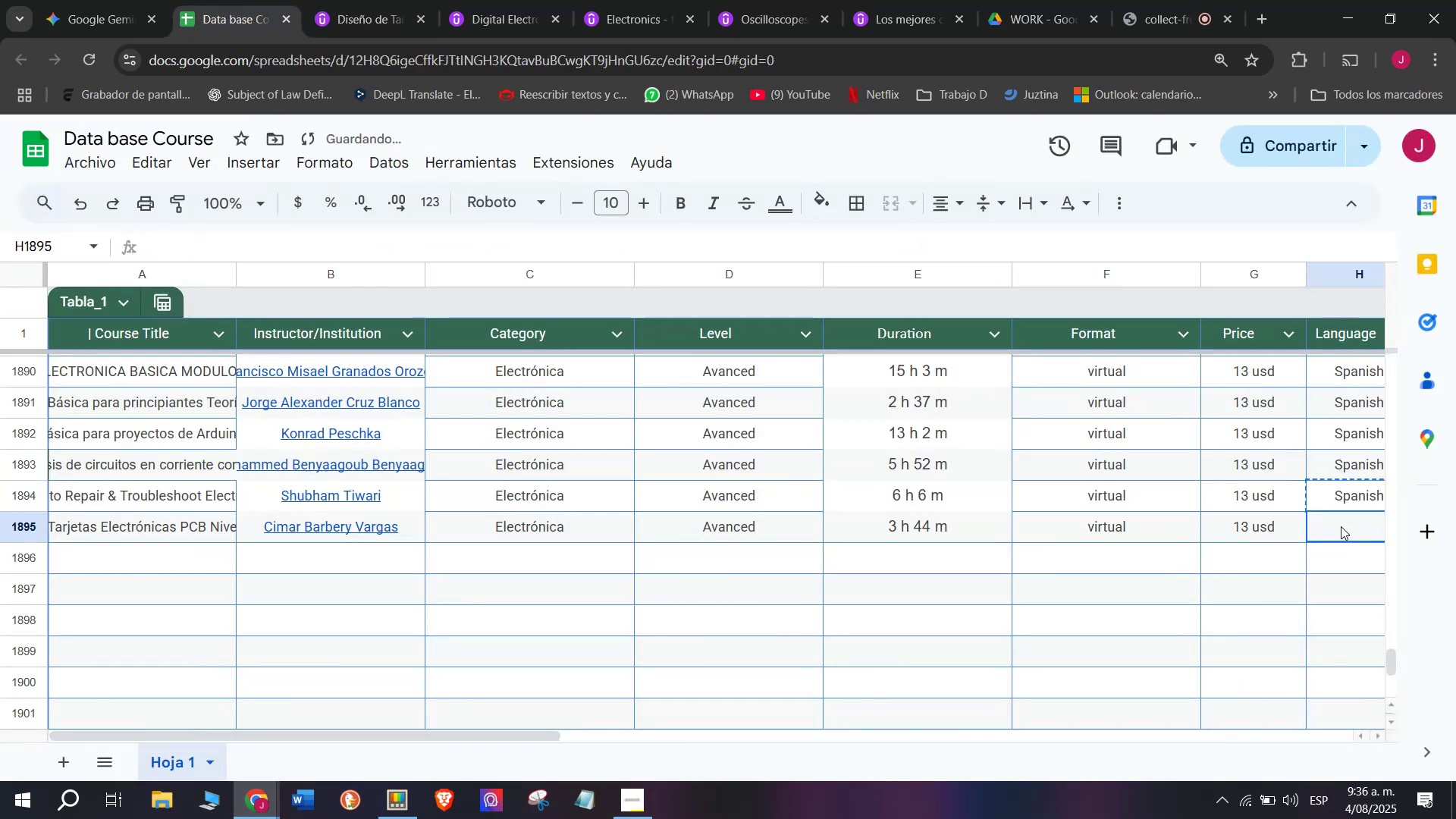 
key(Control+ControlLeft)
 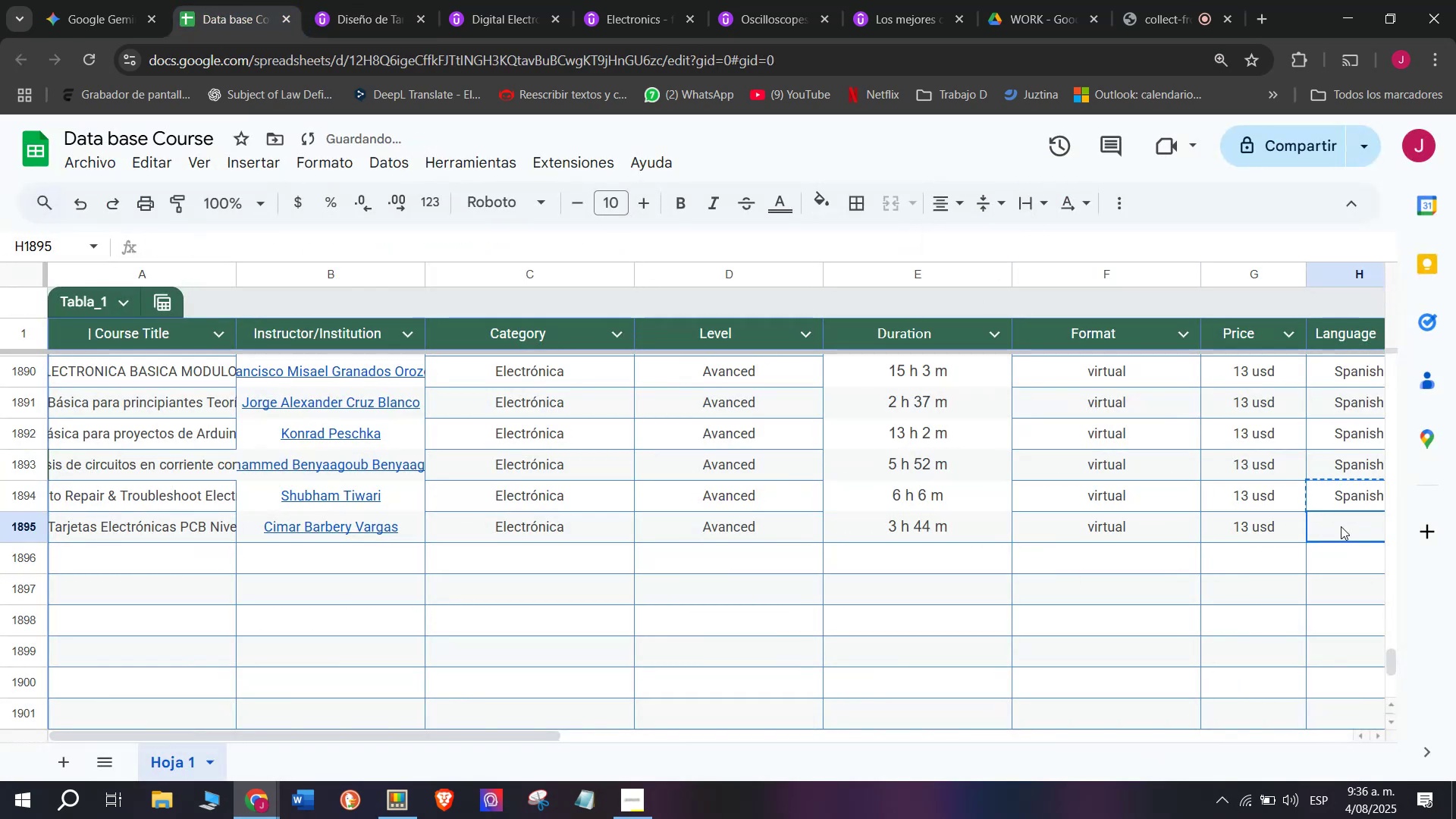 
key(Control+V)
 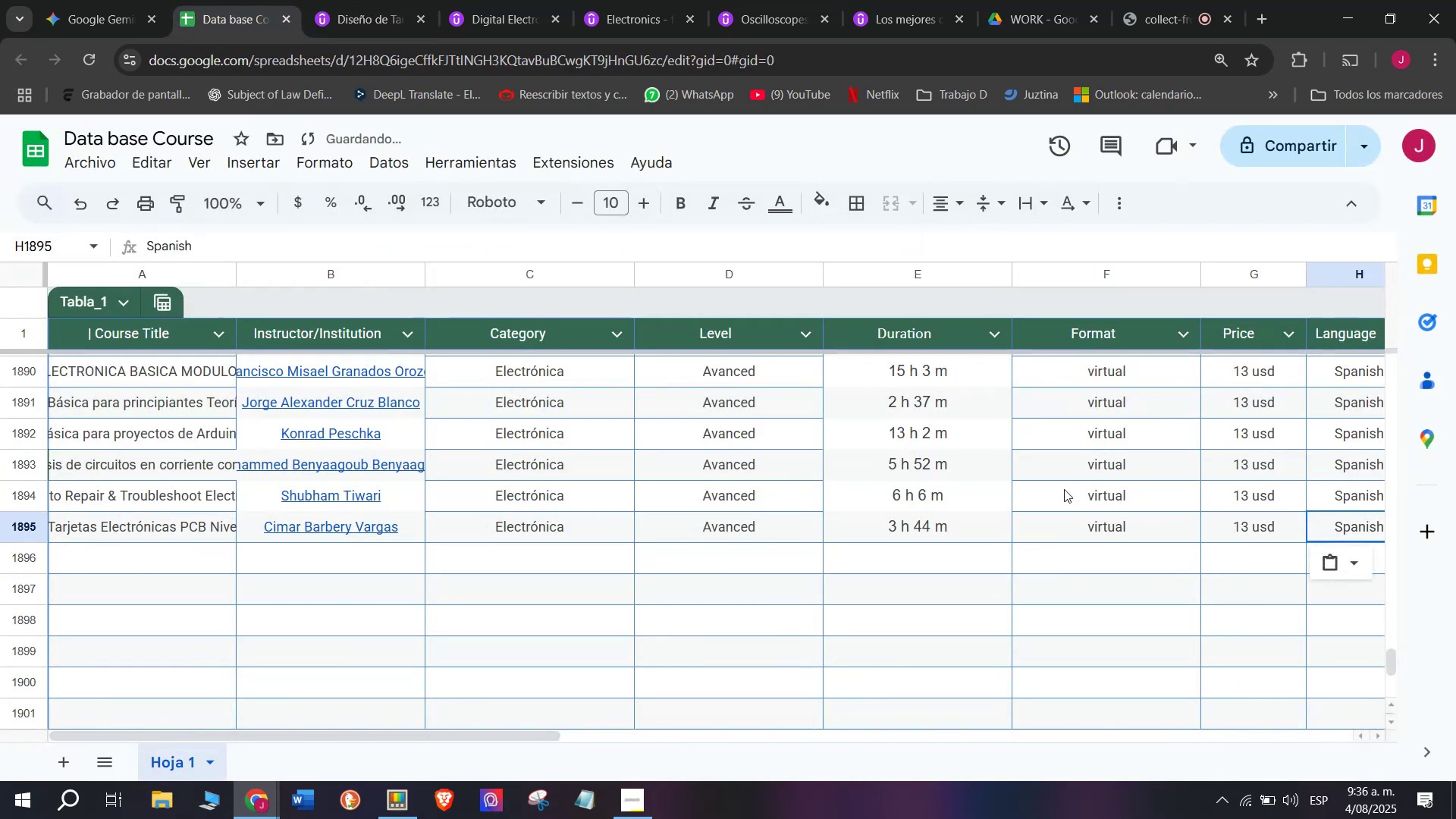 
scroll: coordinate [259, 359], scroll_direction: down, amount: 3.0
 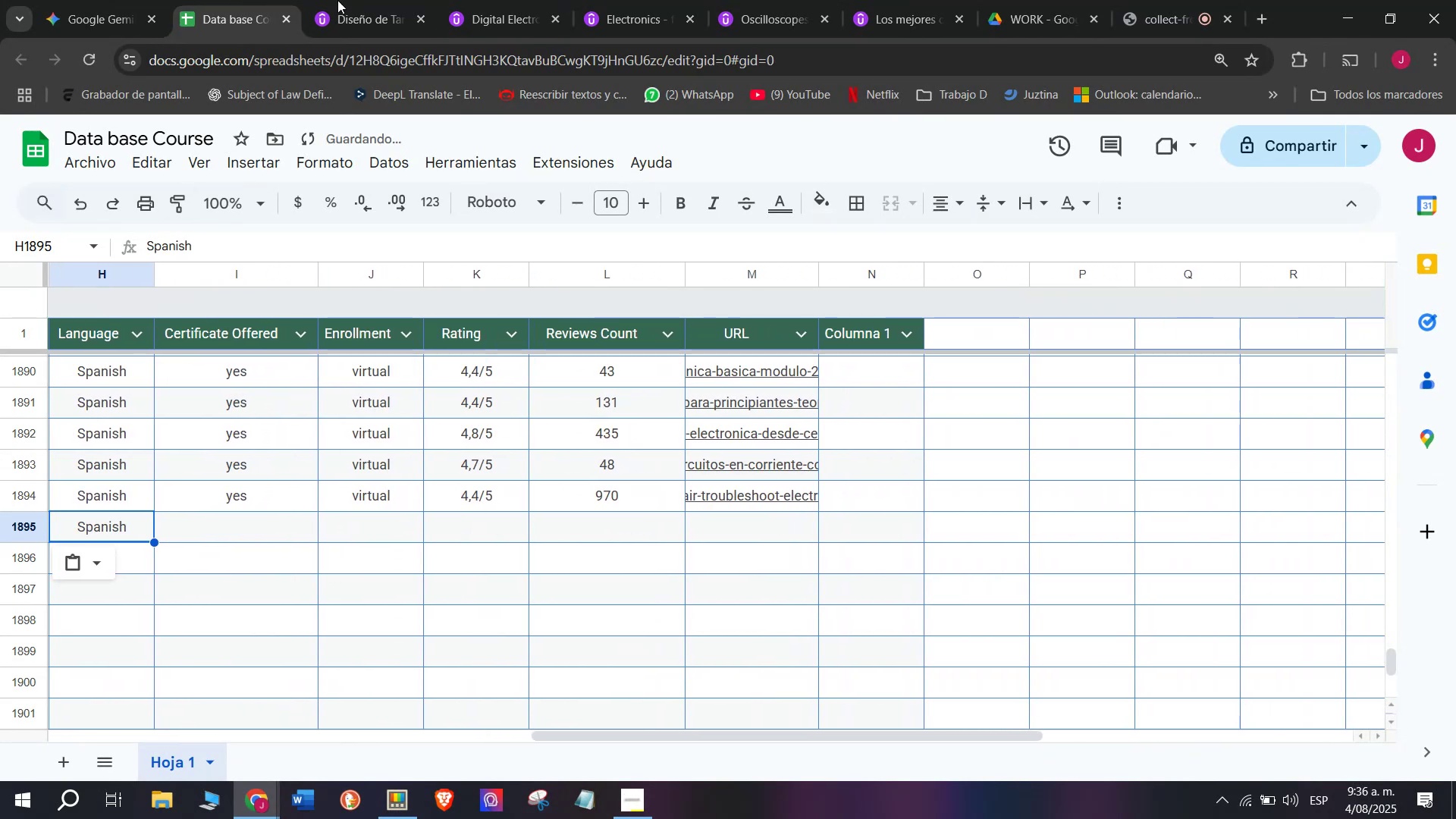 
left_click([380, 0])
 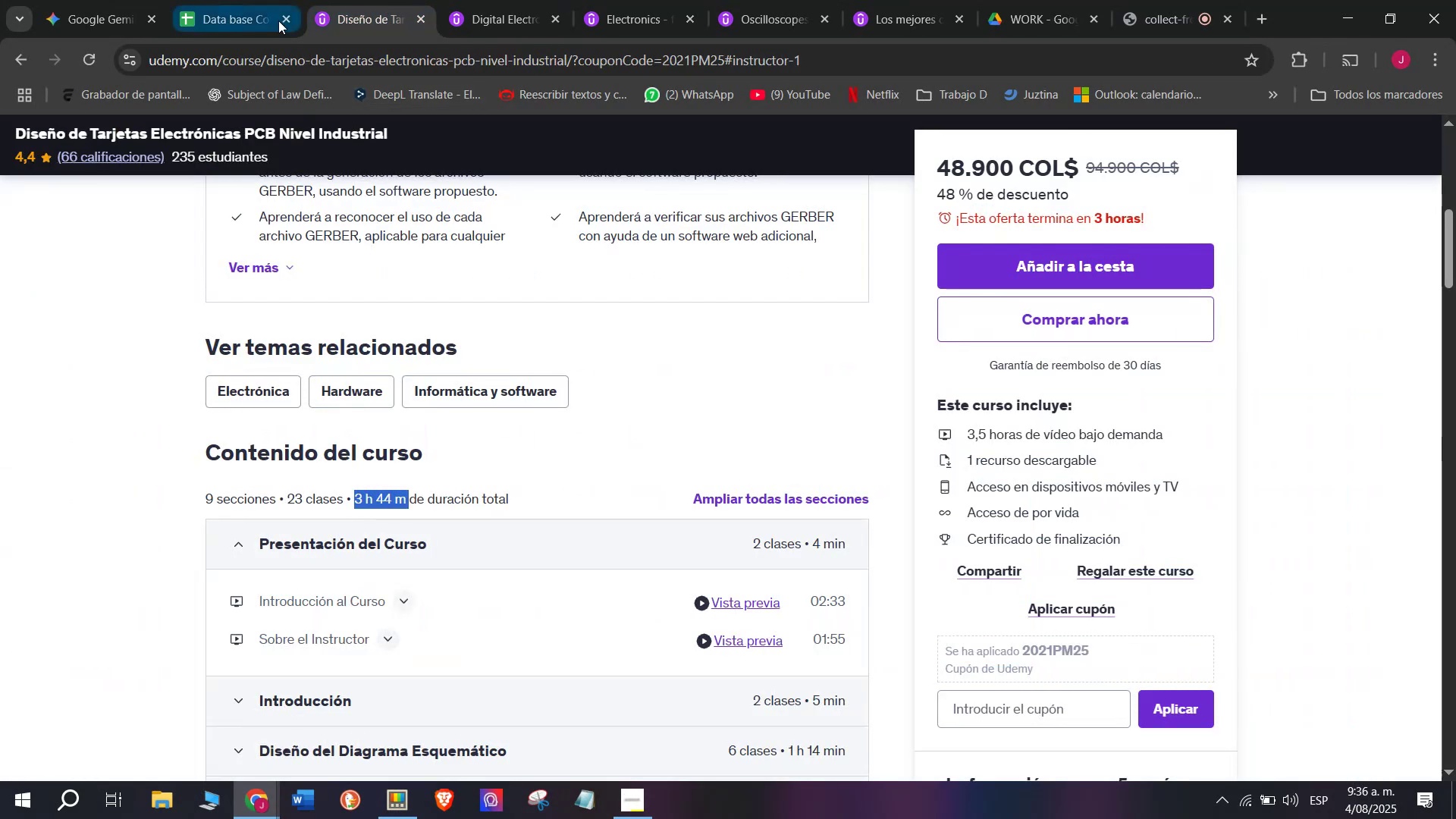 
left_click([236, 0])
 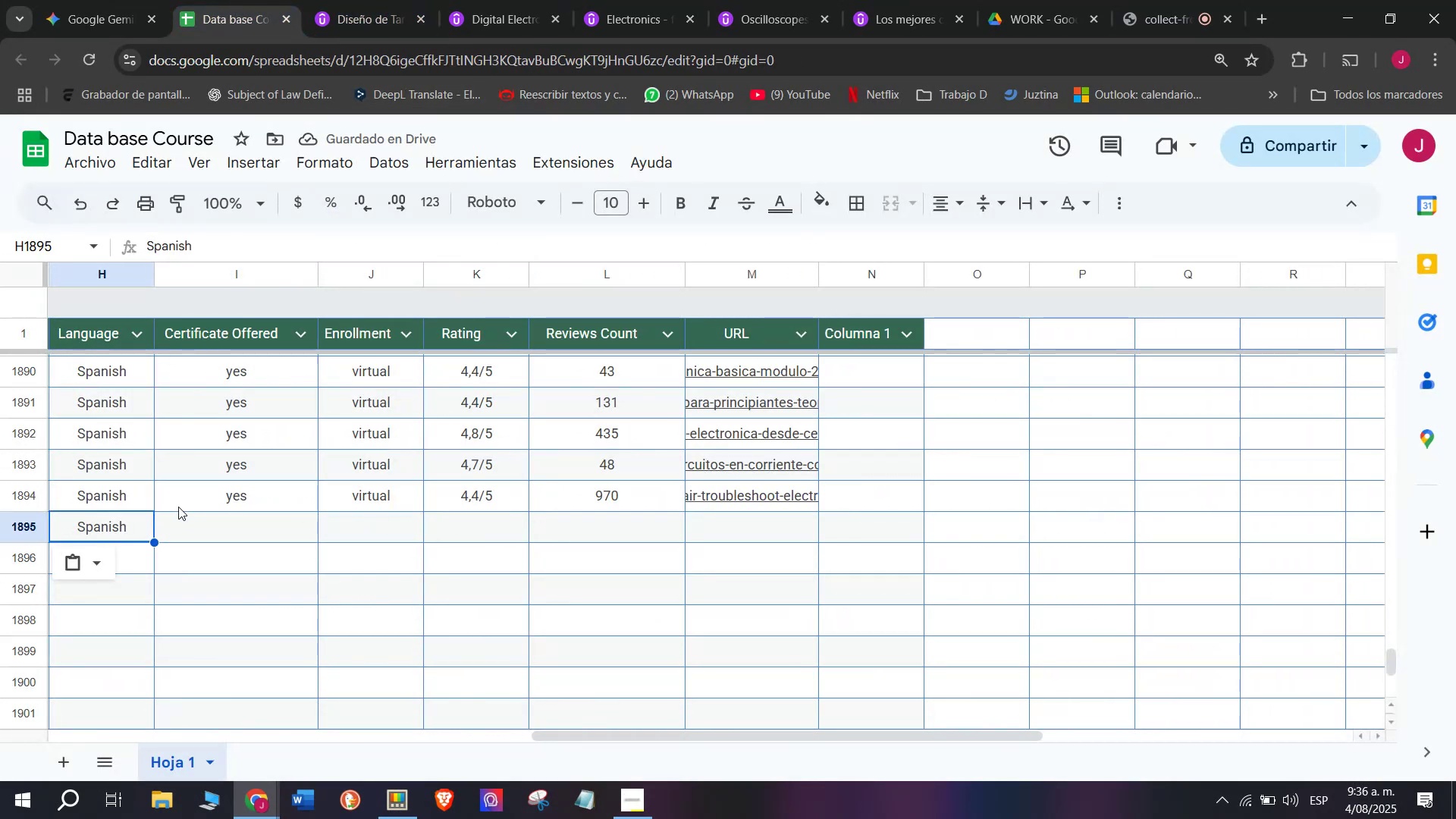 
key(Control+ControlLeft)
 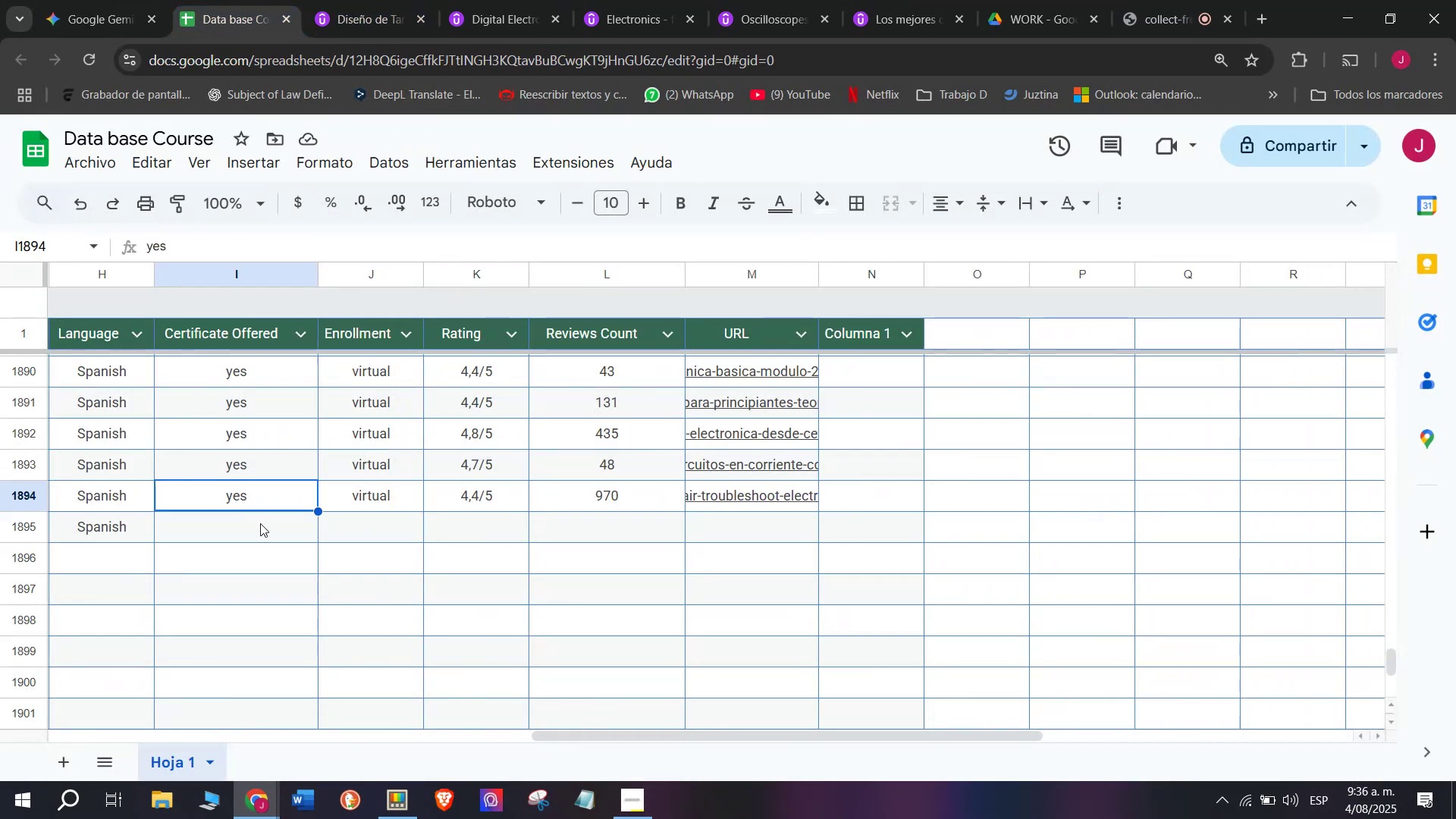 
key(Break)
 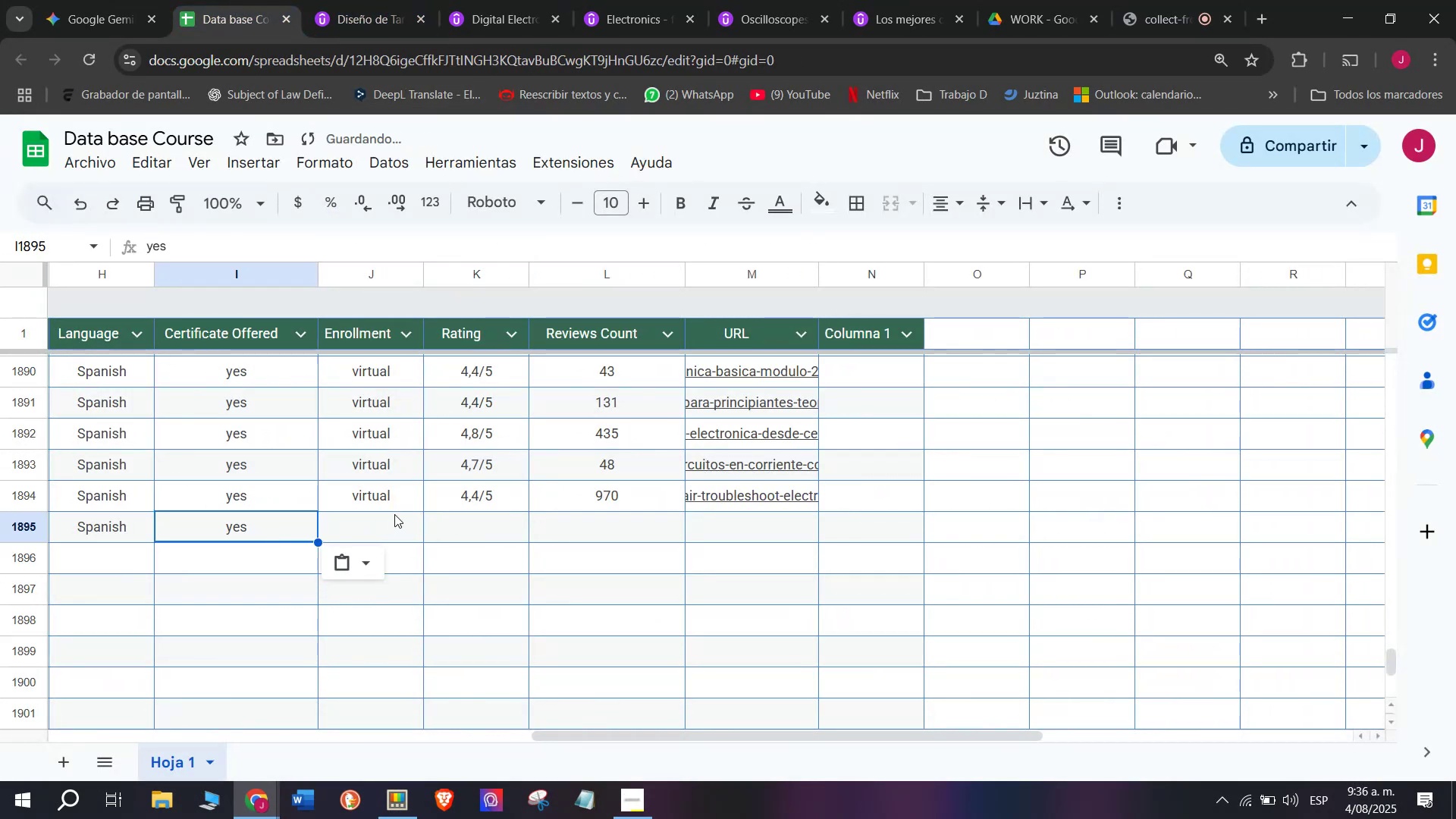 
key(Control+C)
 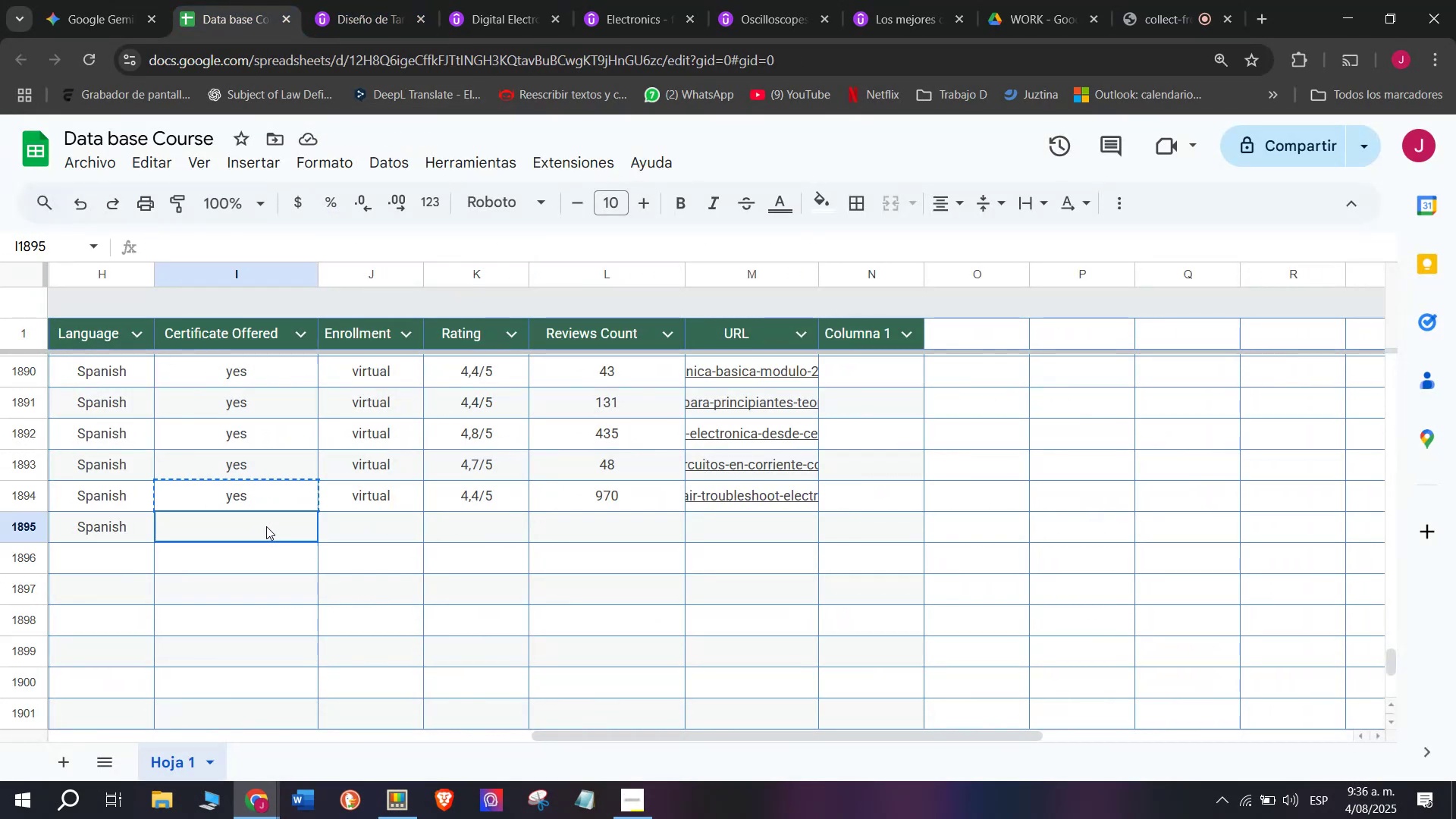 
key(Control+ControlLeft)
 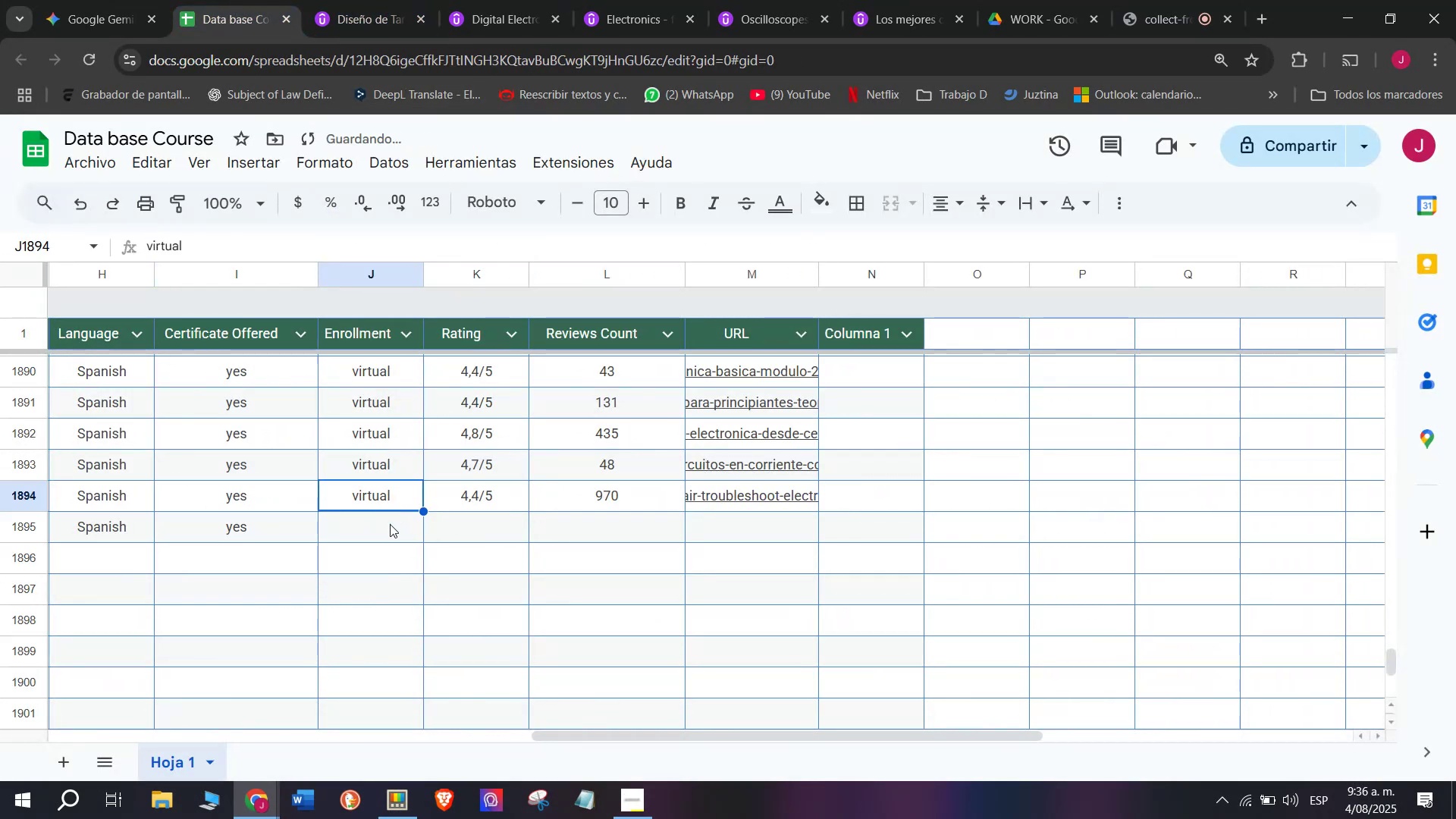 
key(Z)
 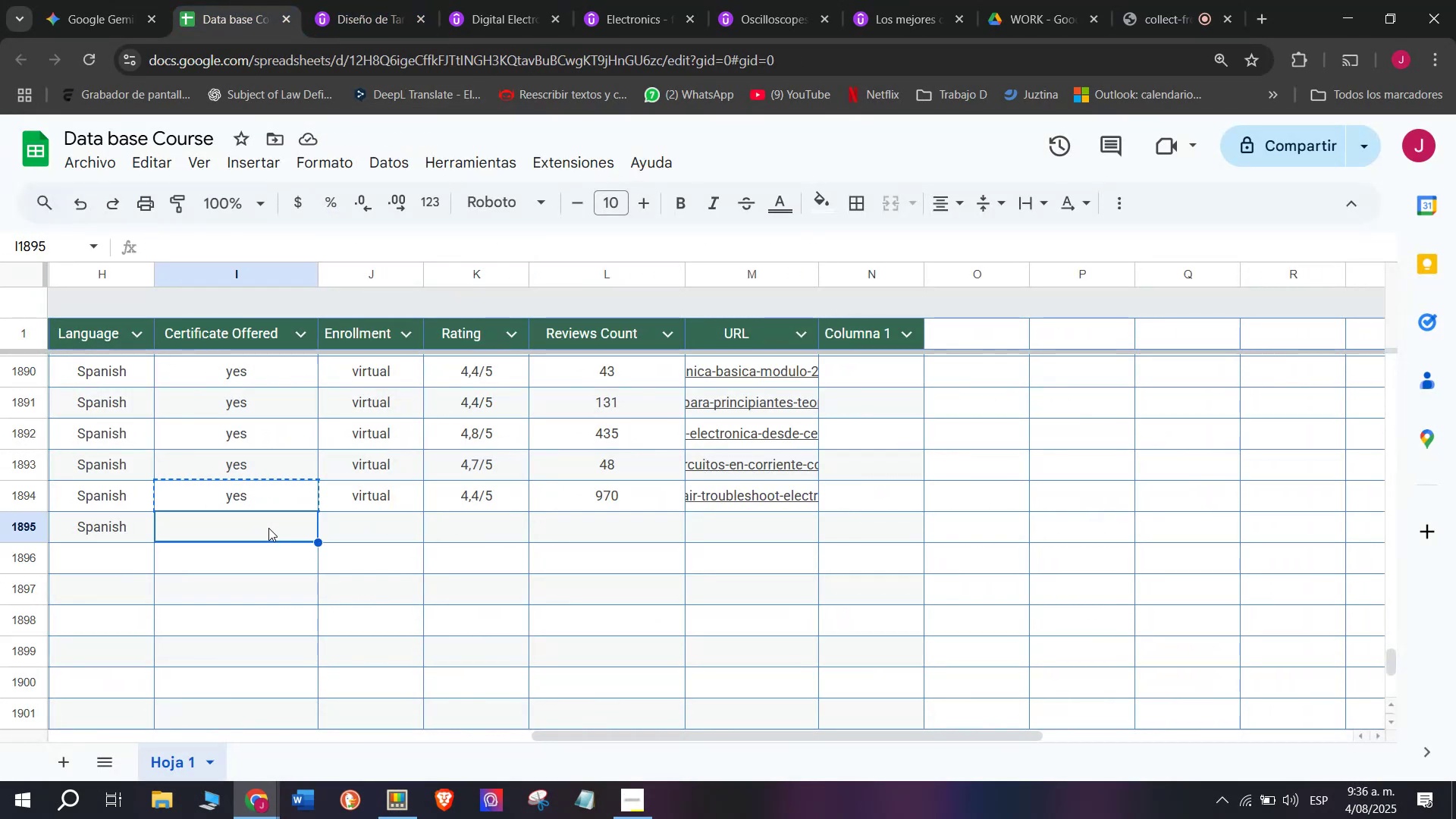 
key(Control+V)
 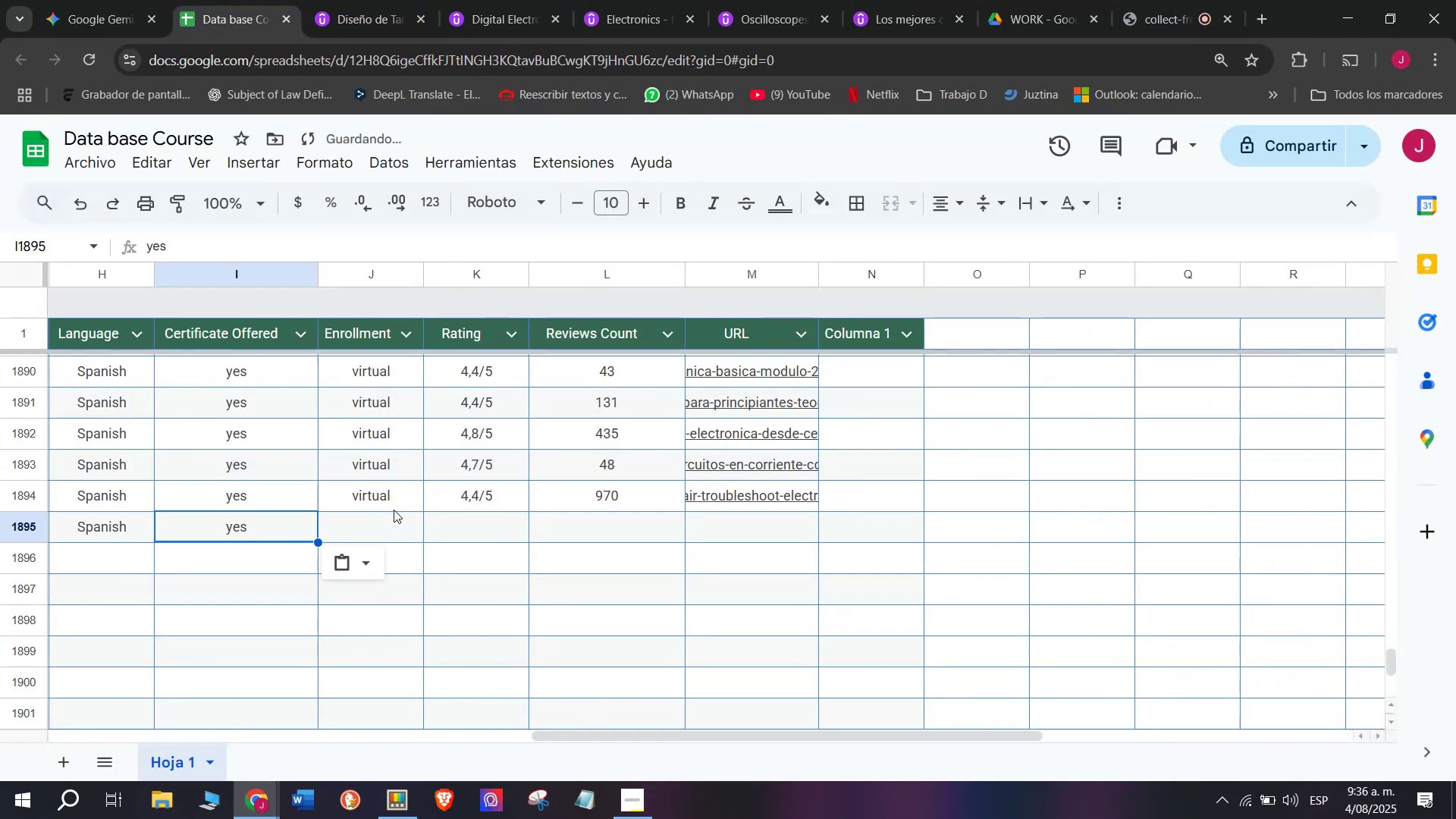 
triple_click([394, 507])
 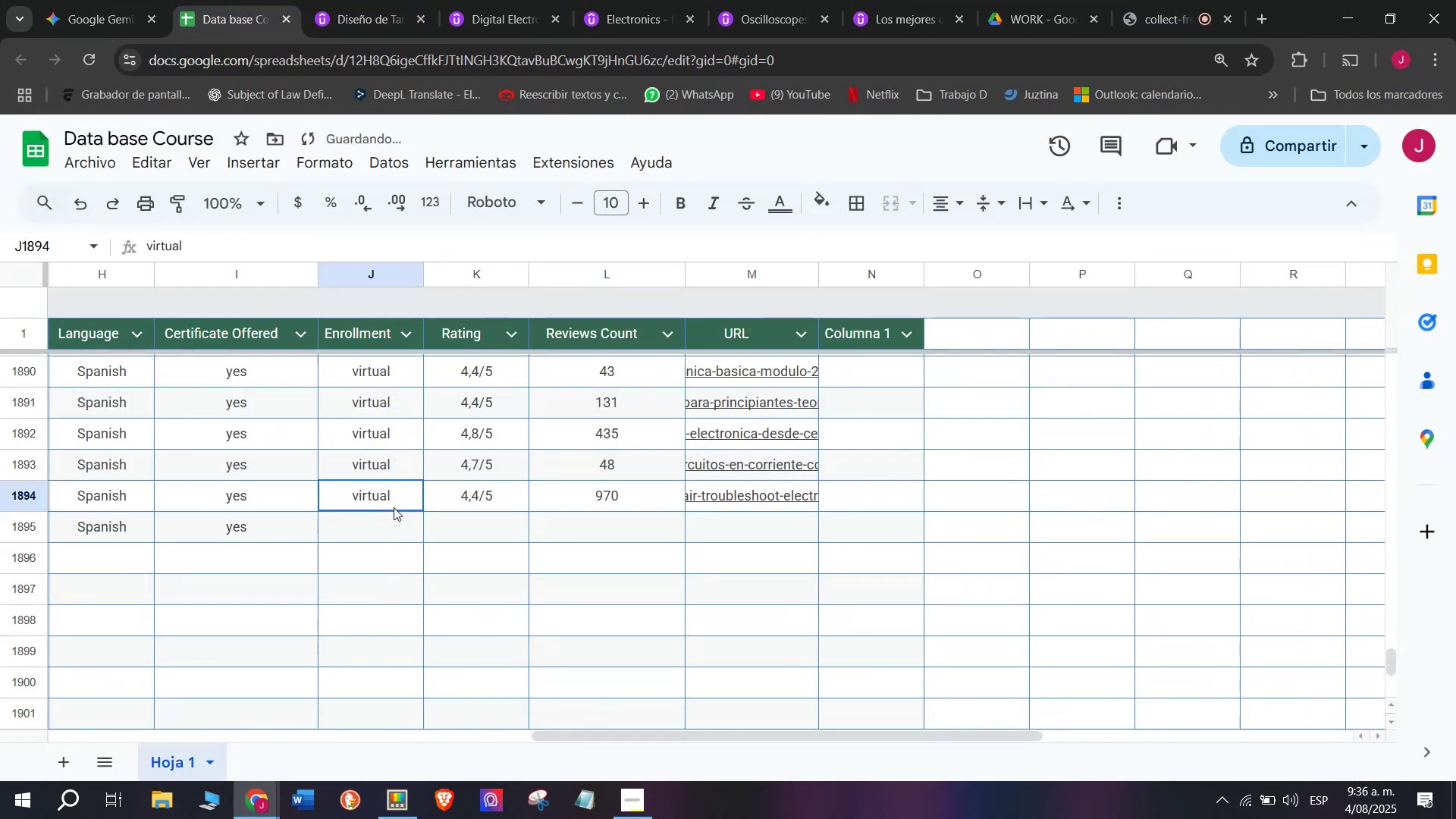 
key(Control+ControlLeft)
 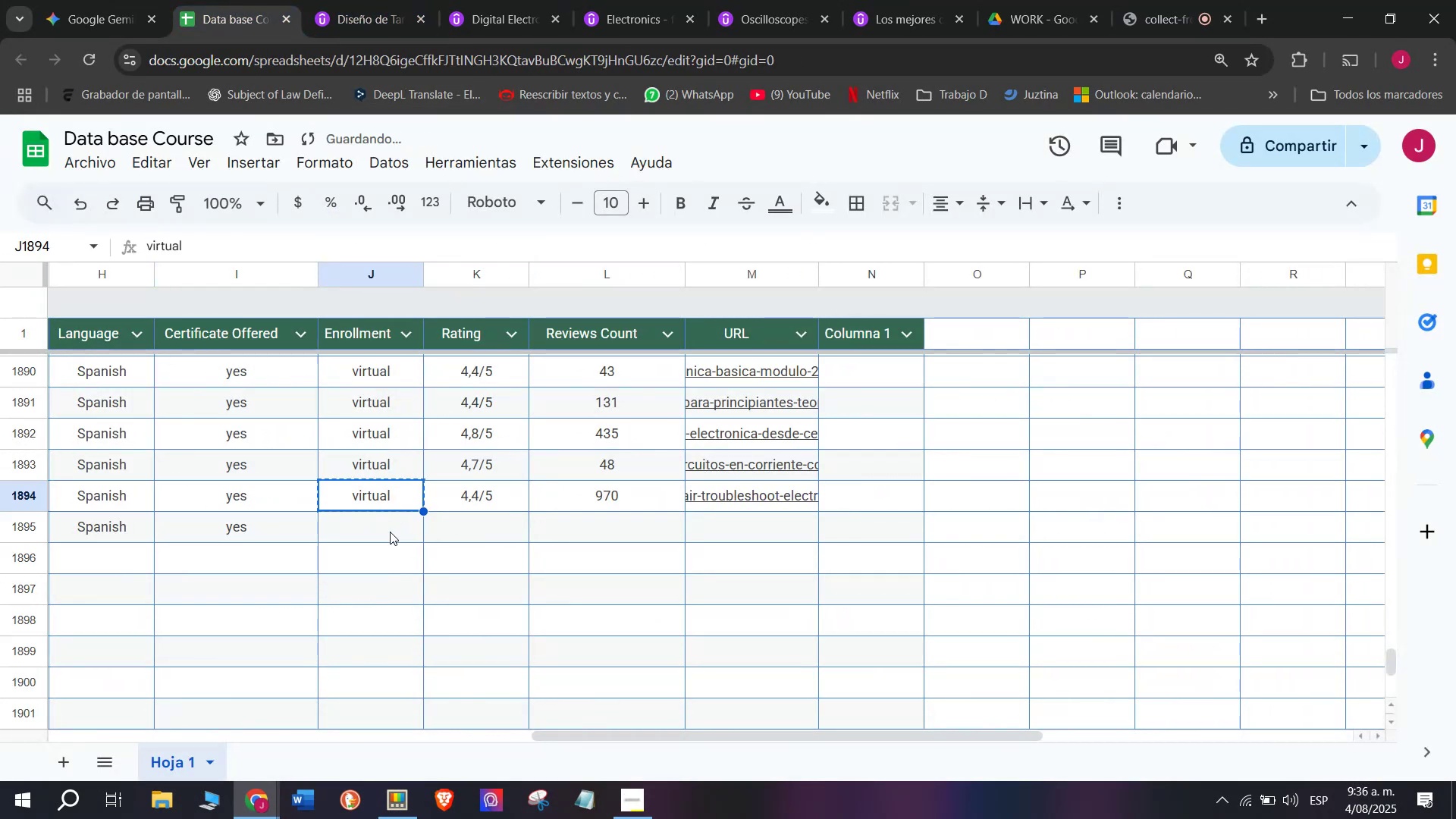 
key(Break)
 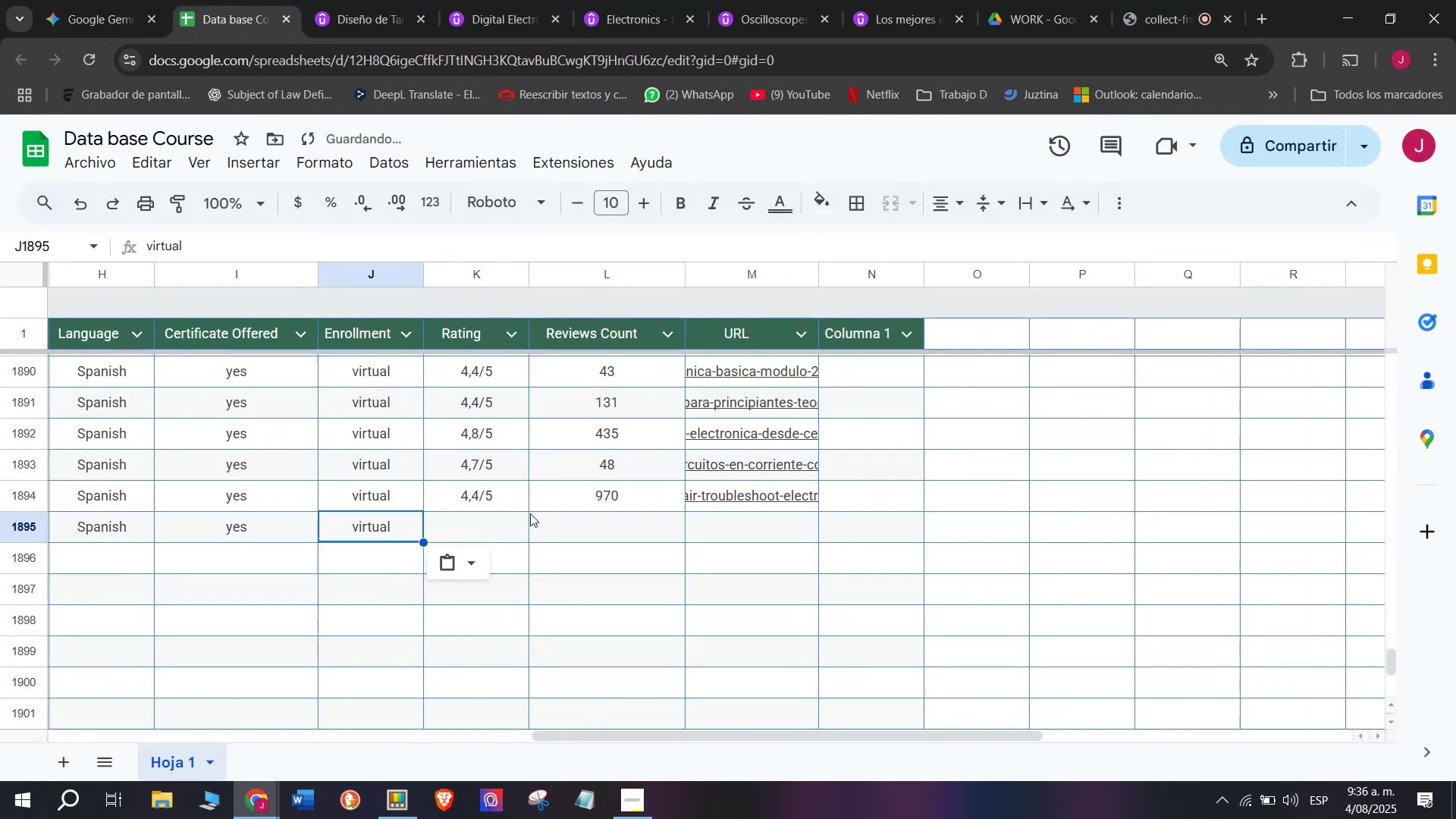 
key(Control+C)
 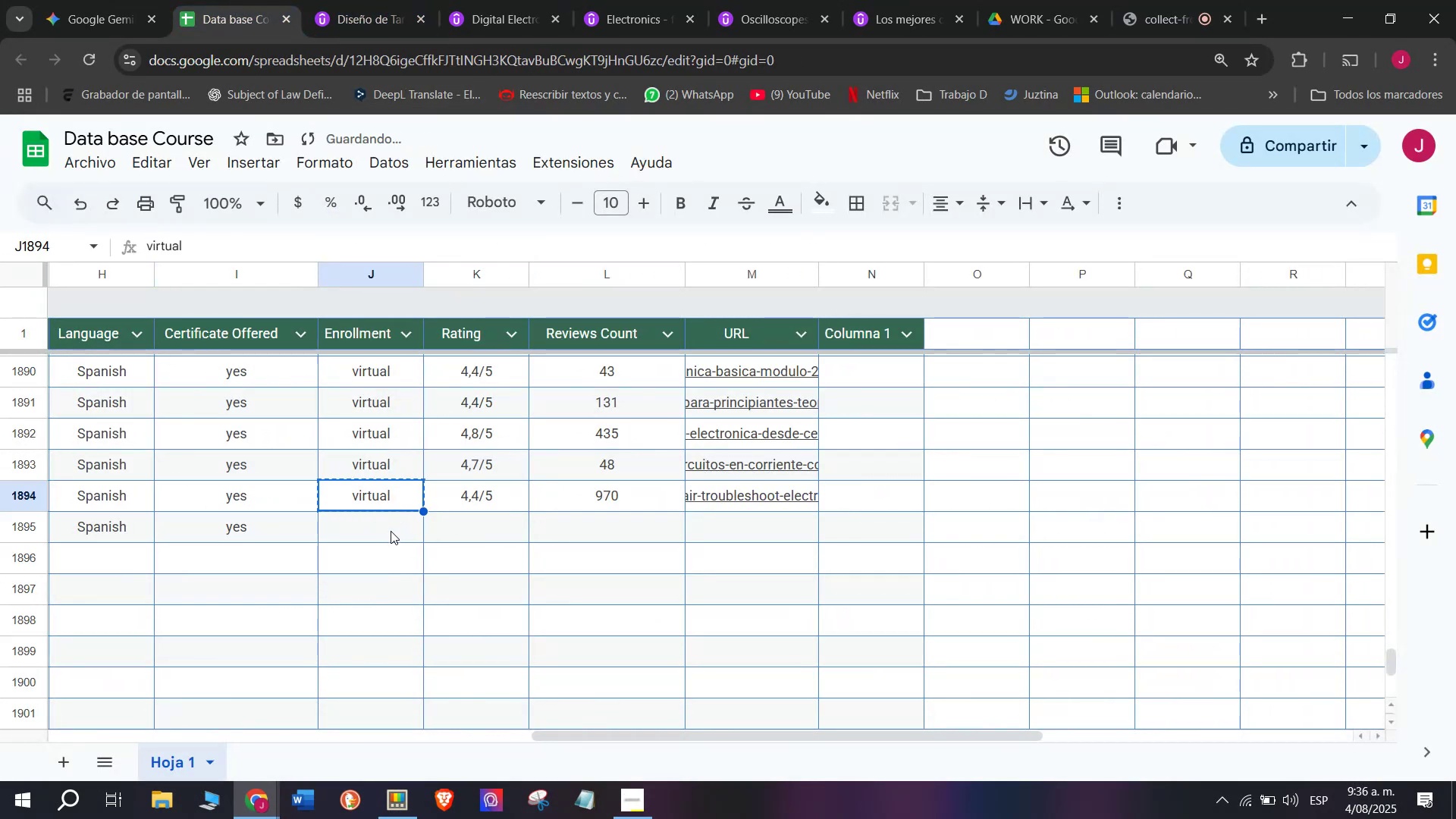 
key(Z)
 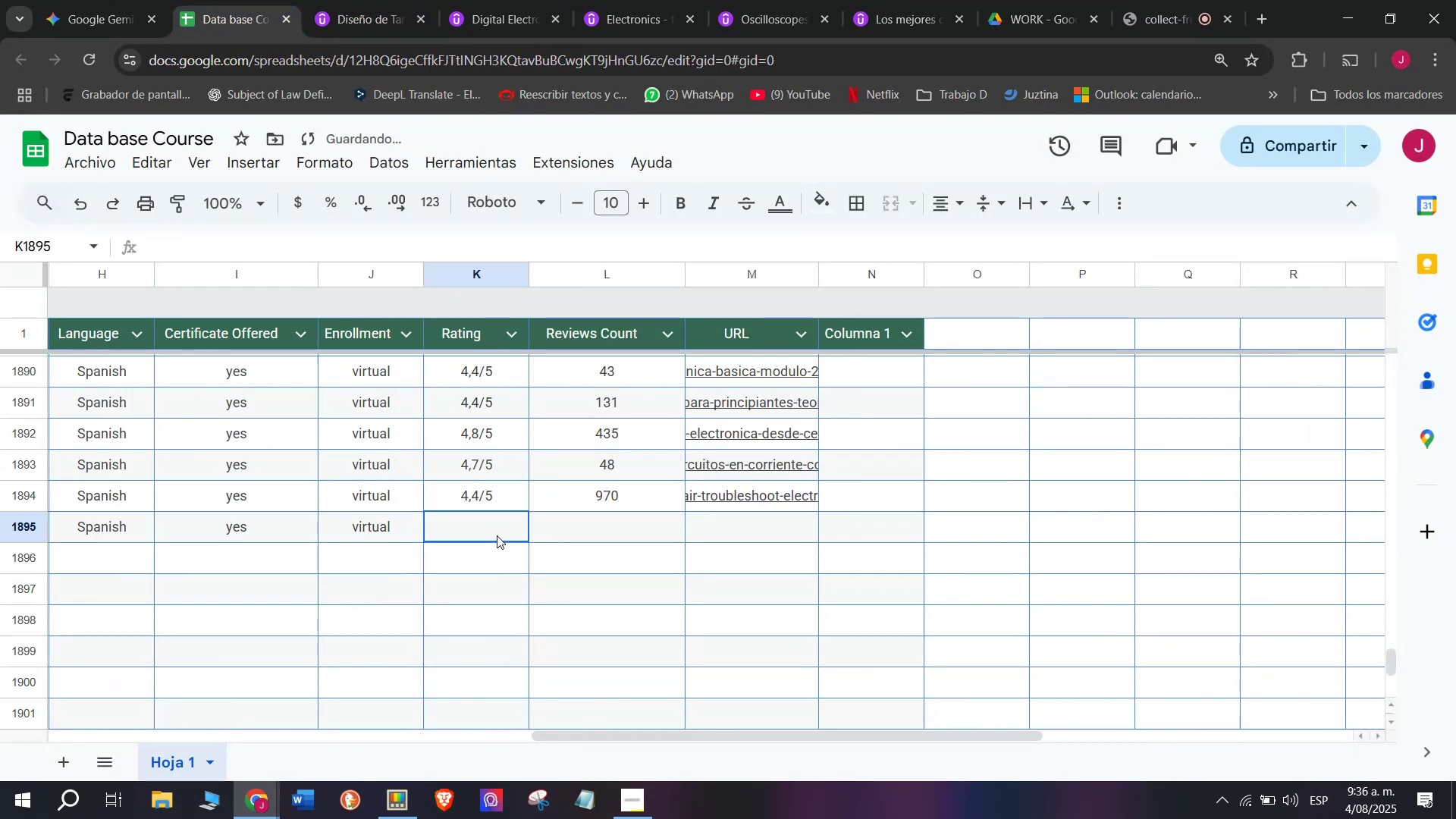 
key(Control+ControlLeft)
 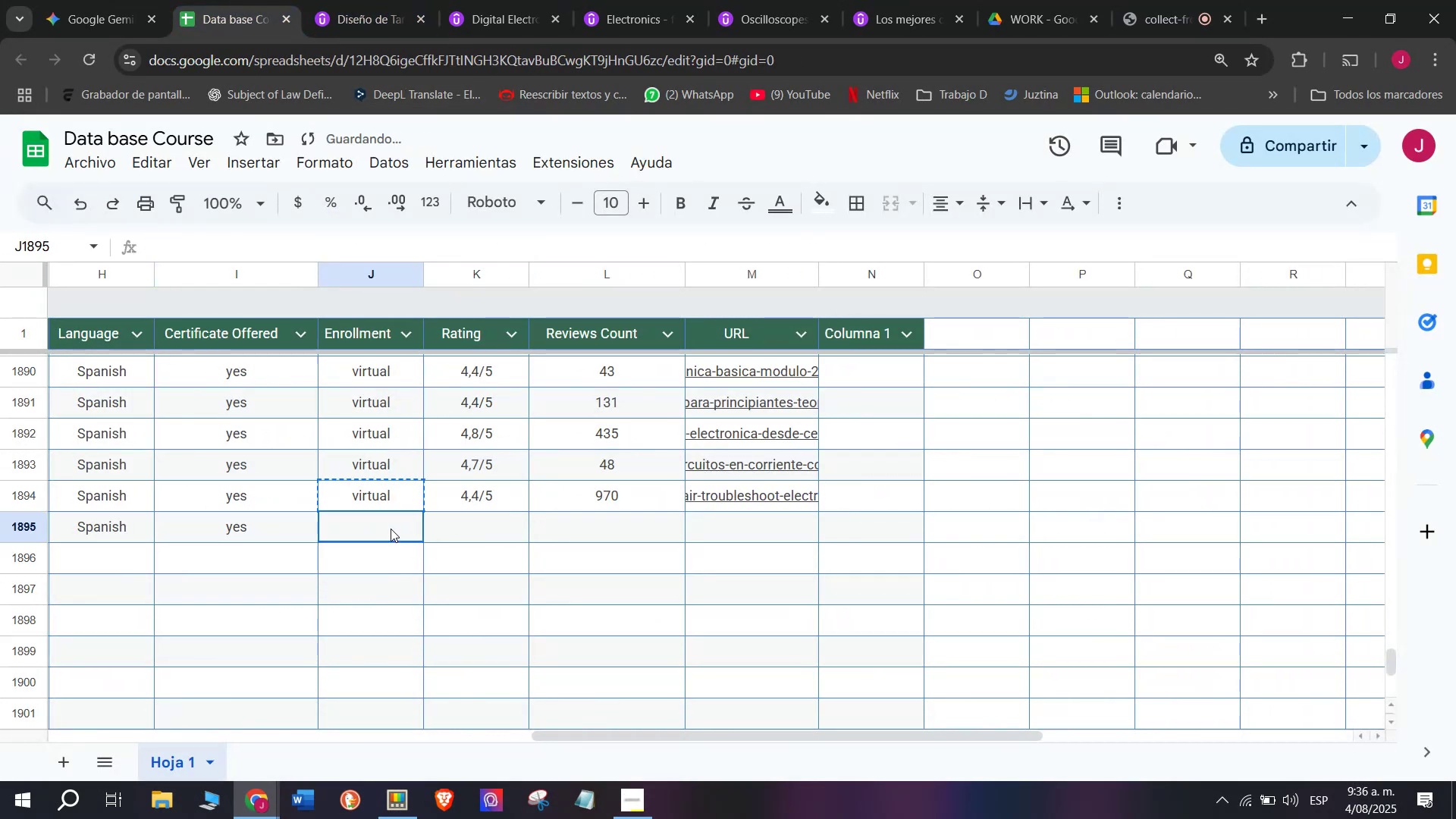 
key(Control+V)
 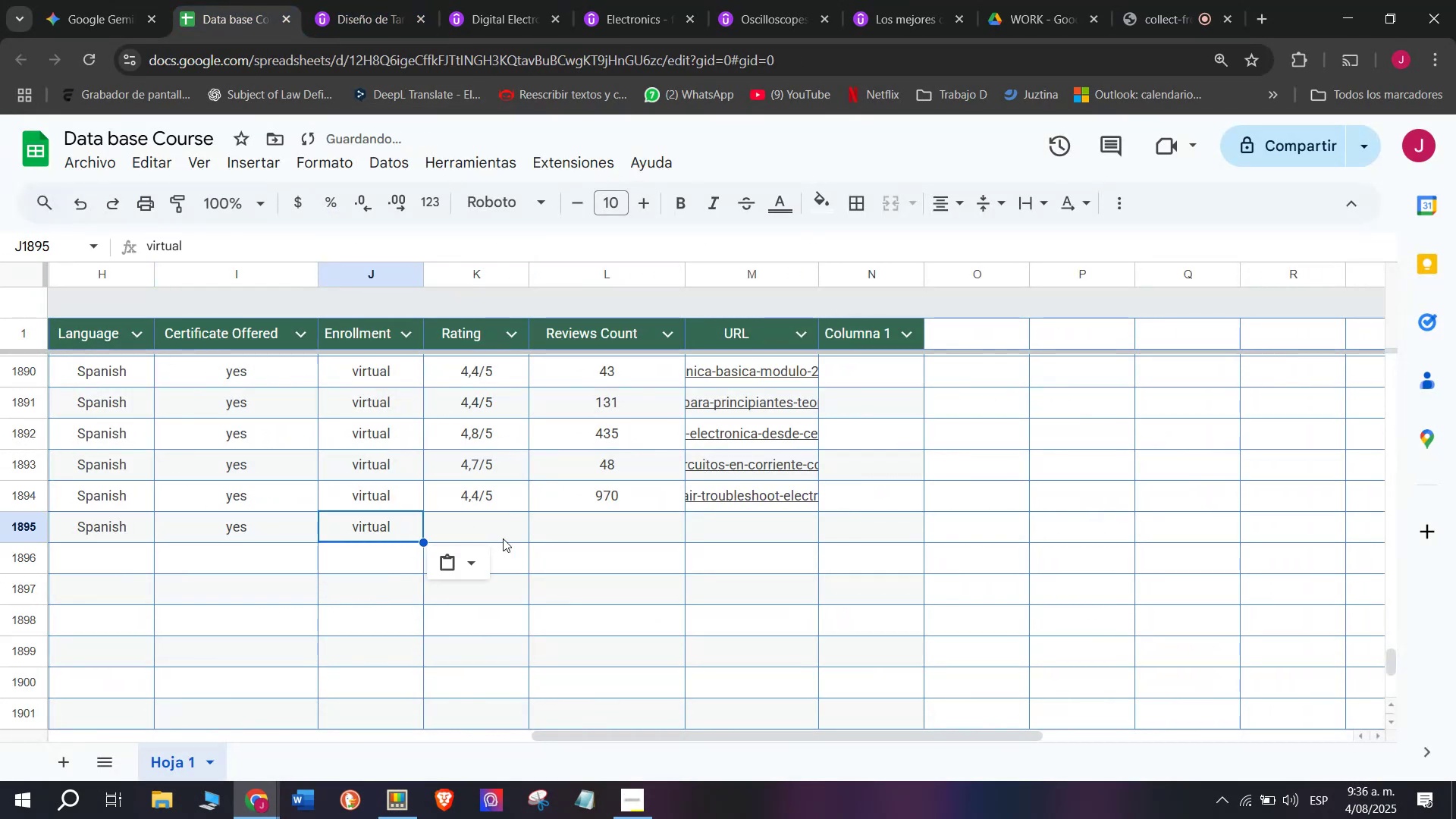 
triple_click([497, 535])
 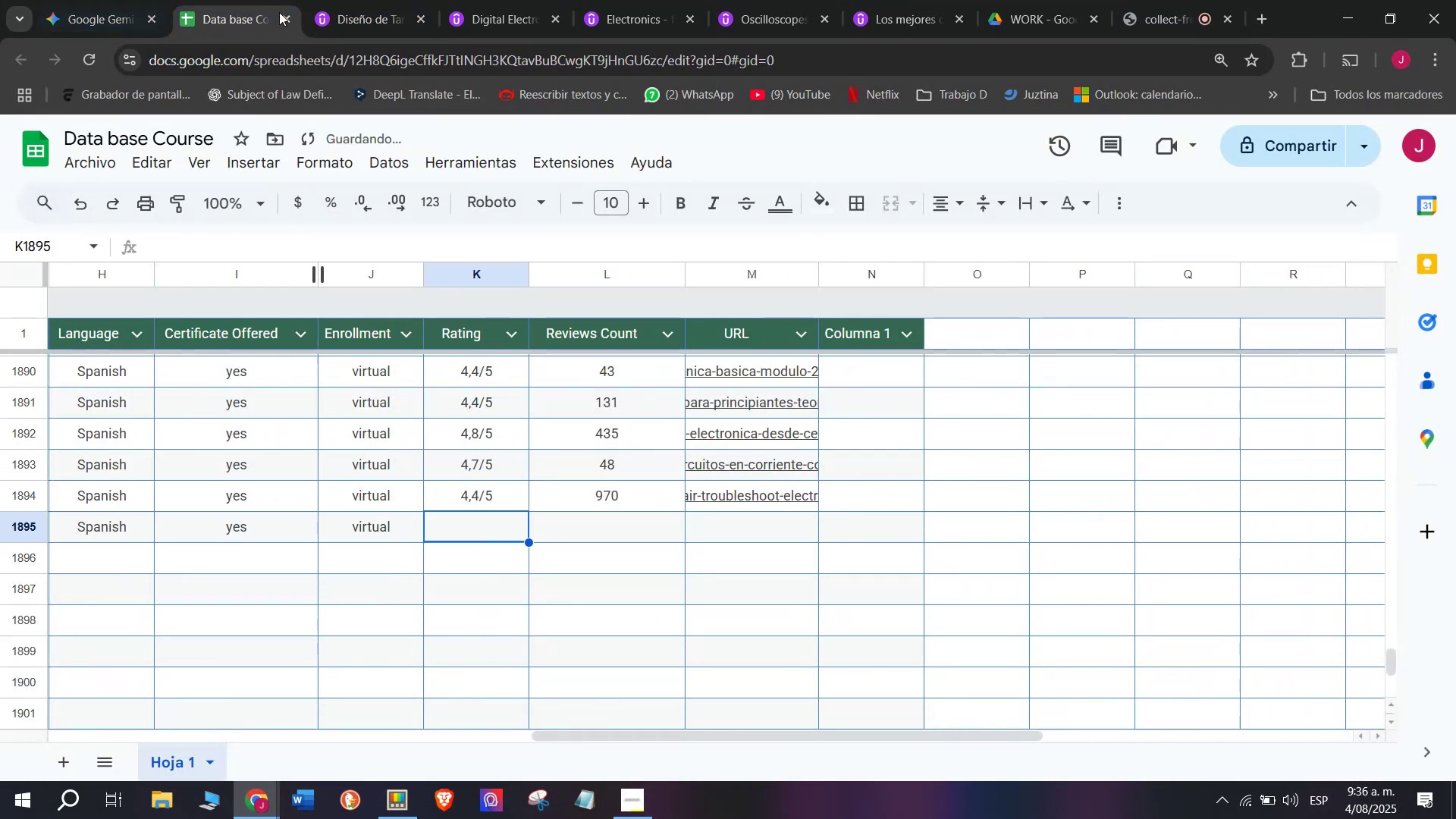 
left_click([347, 14])
 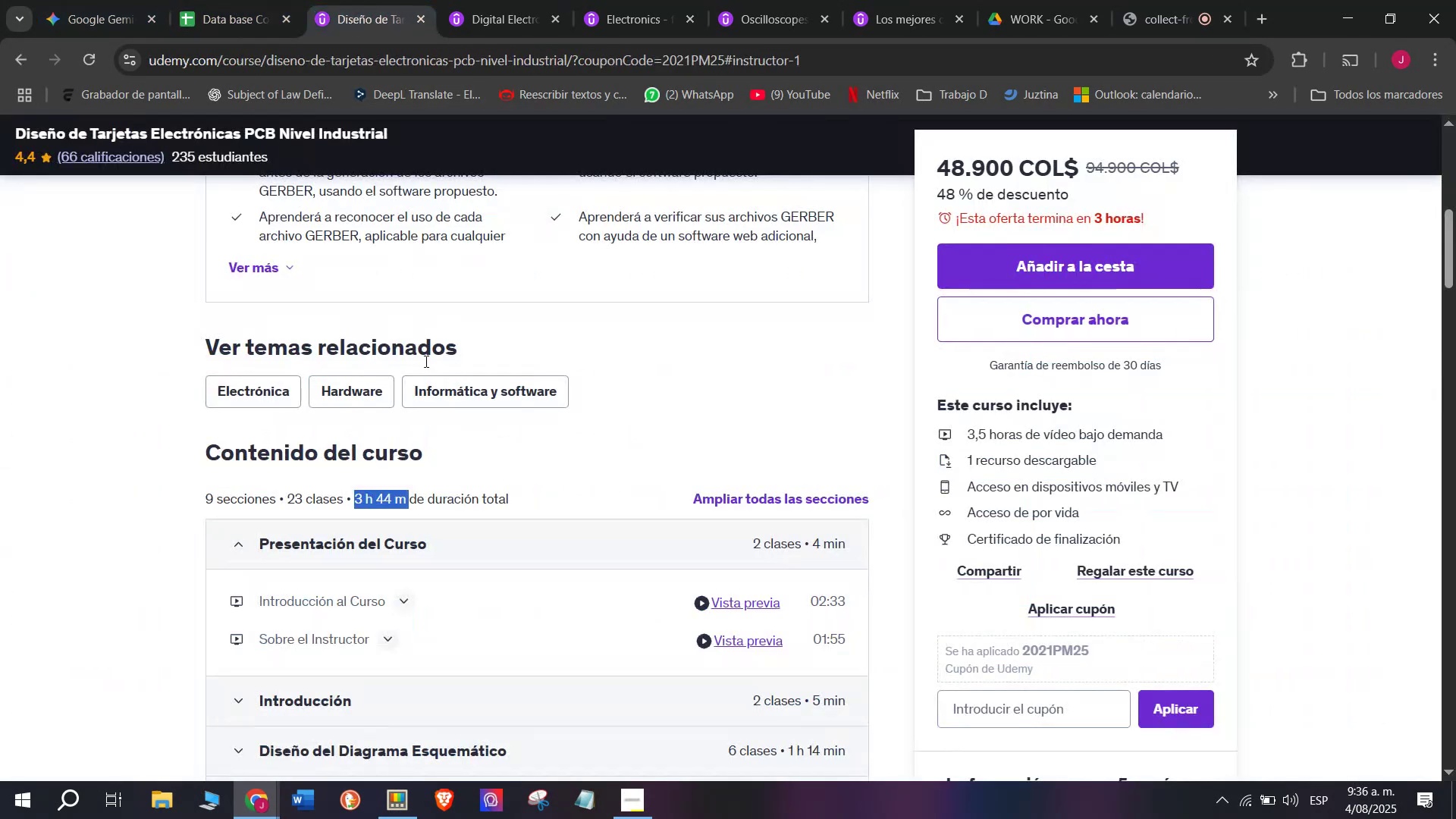 
scroll: coordinate [438, 402], scroll_direction: up, amount: 2.0
 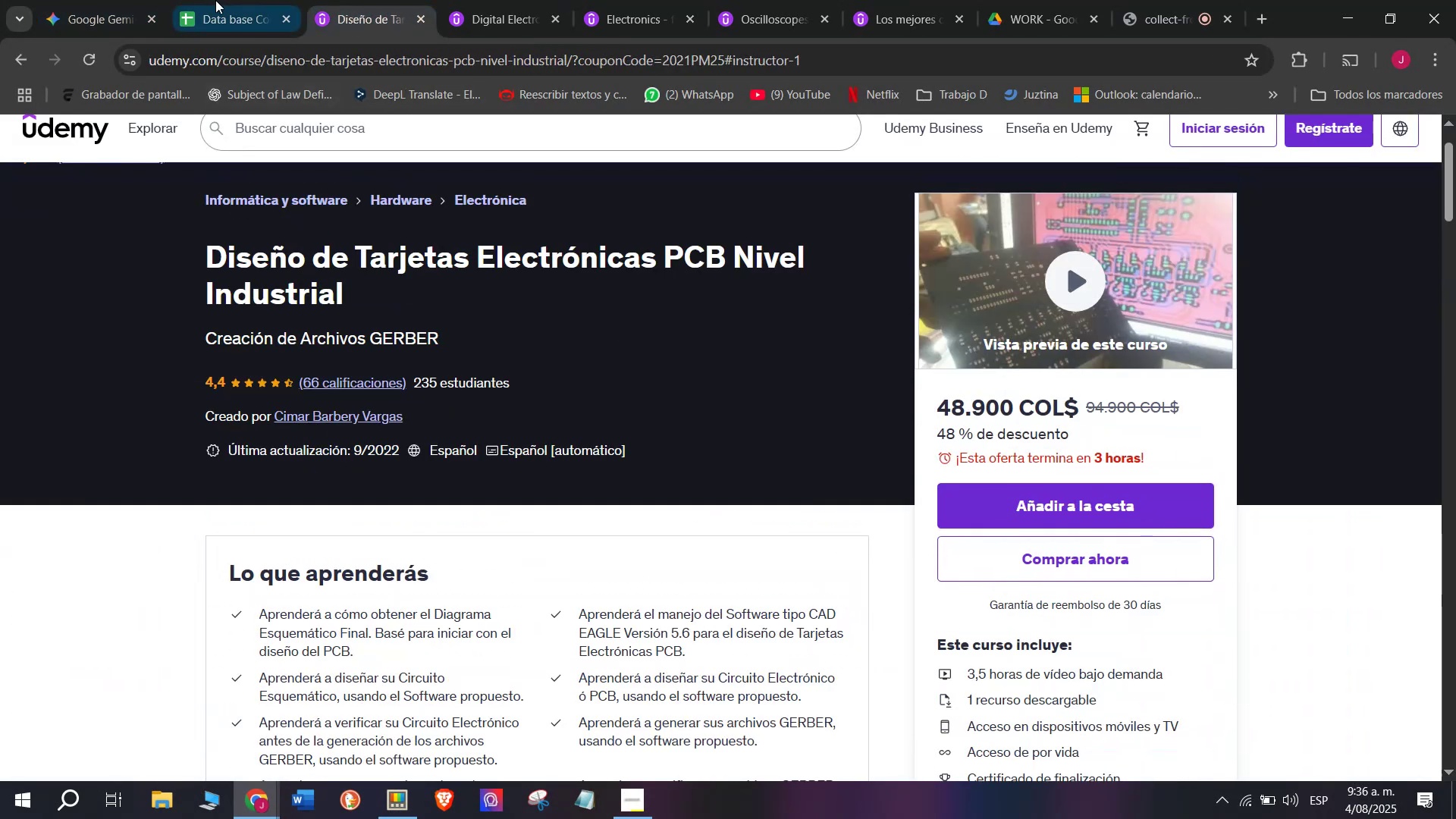 
left_click([220, 0])
 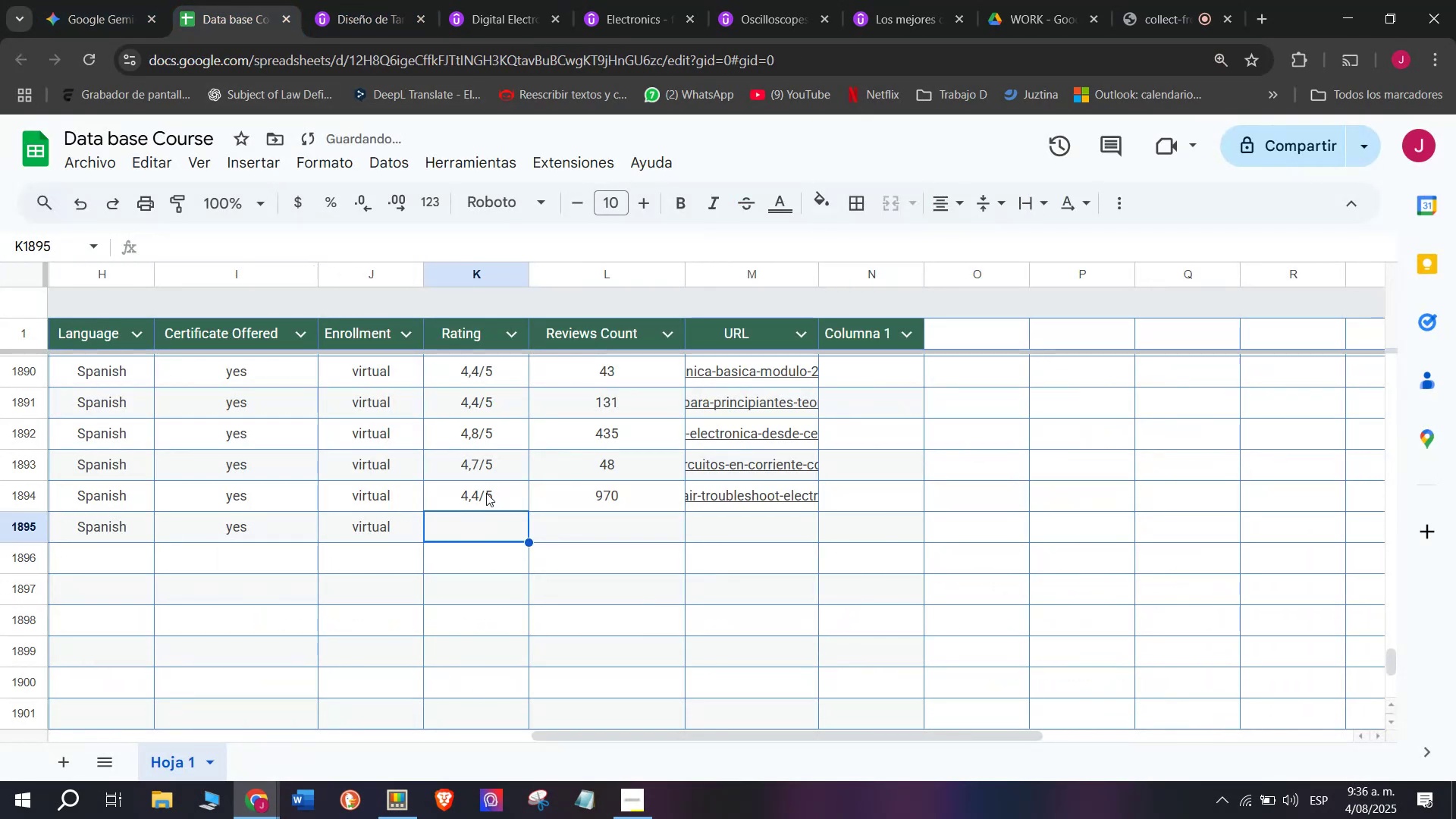 
key(Break)
 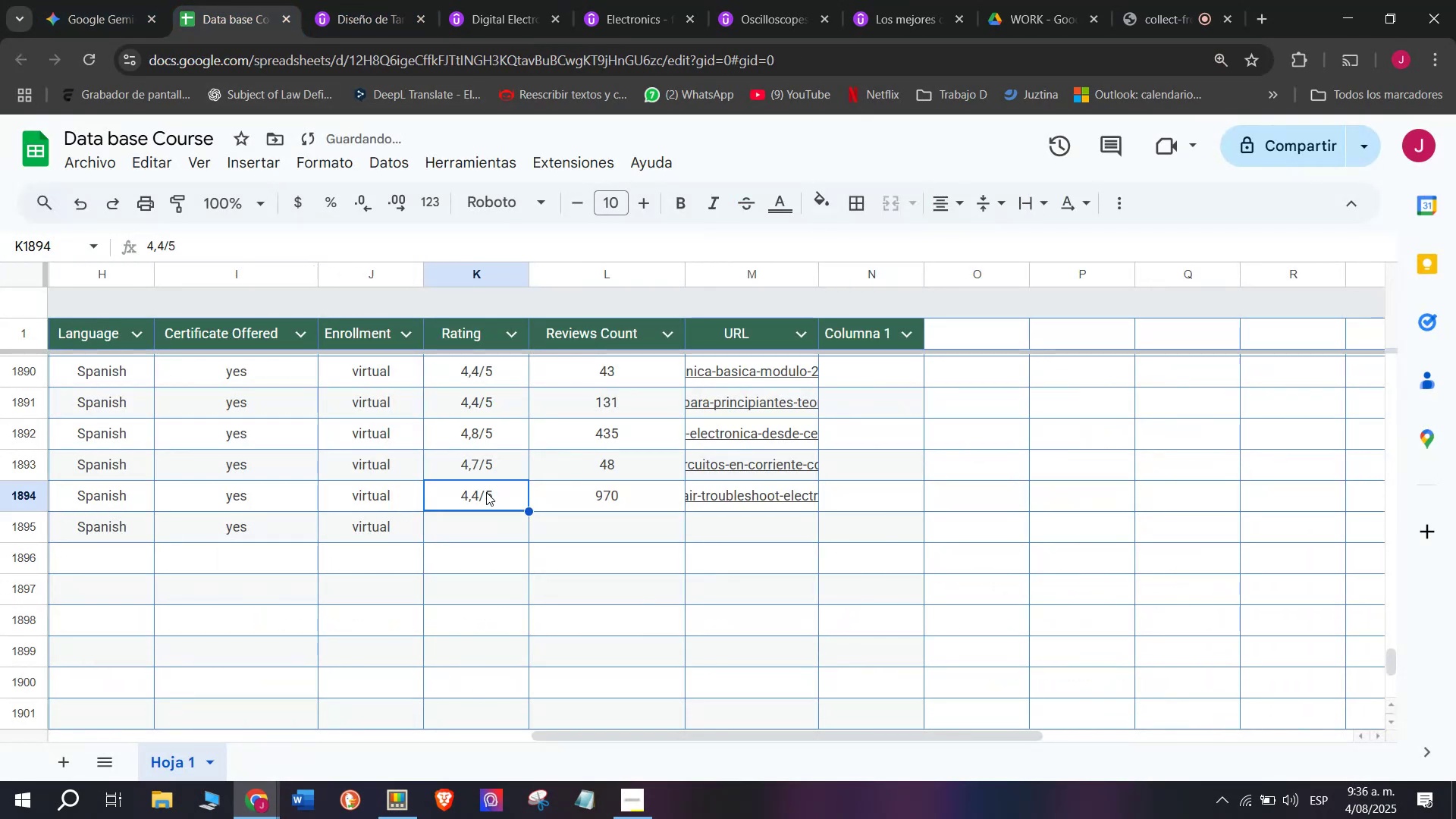 
key(Control+ControlLeft)
 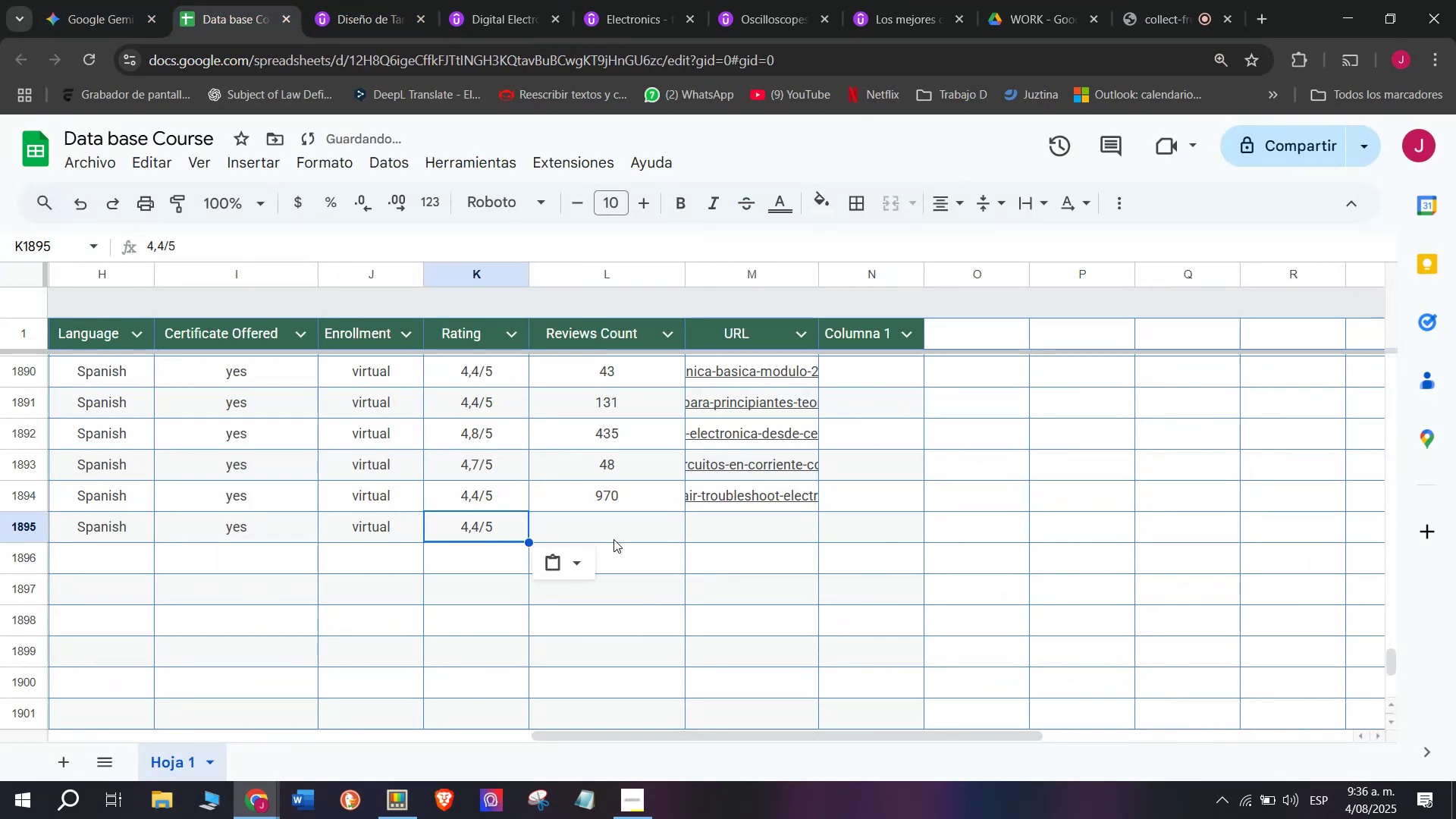 
key(Control+C)
 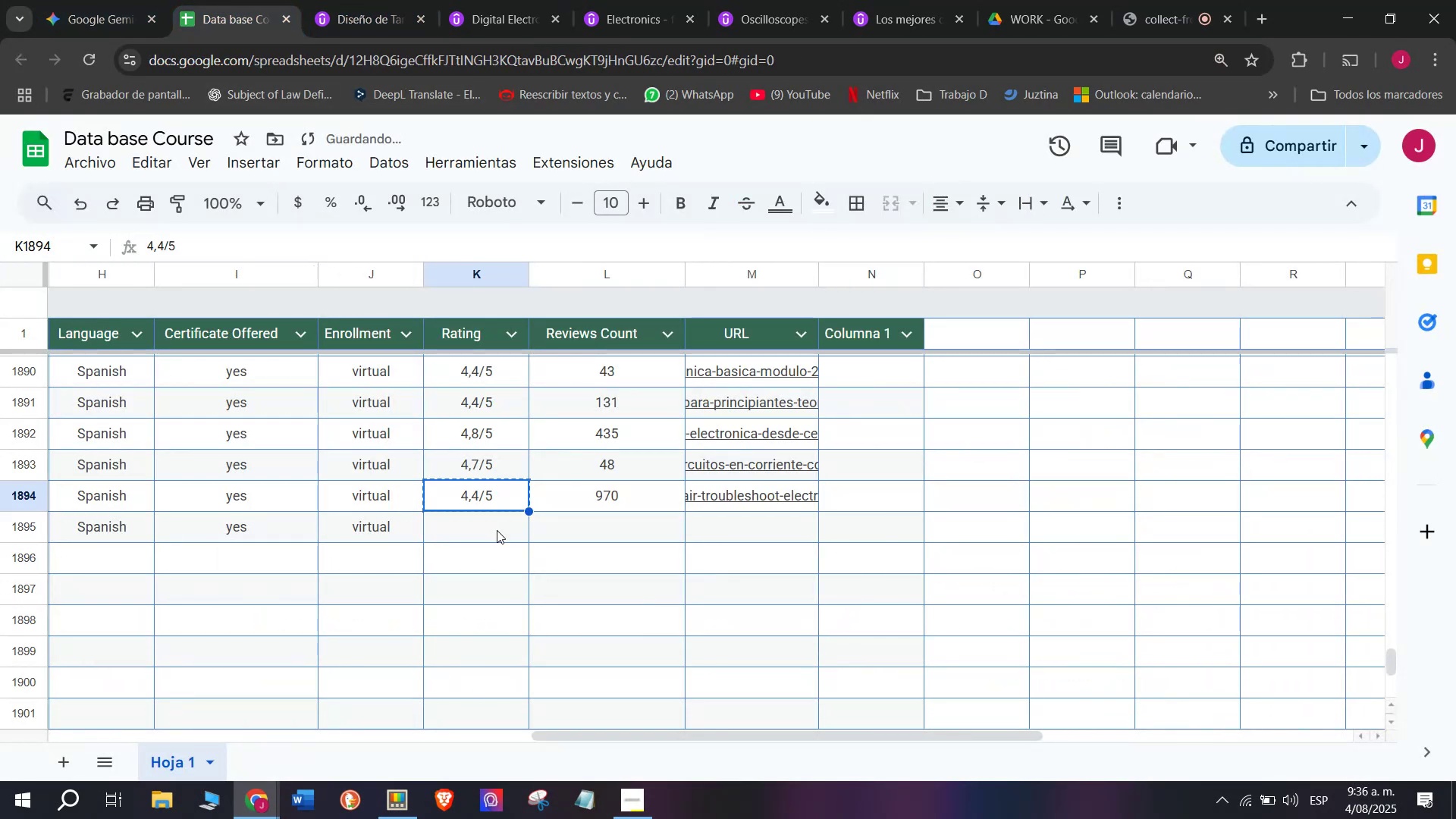 
double_click([497, 529])
 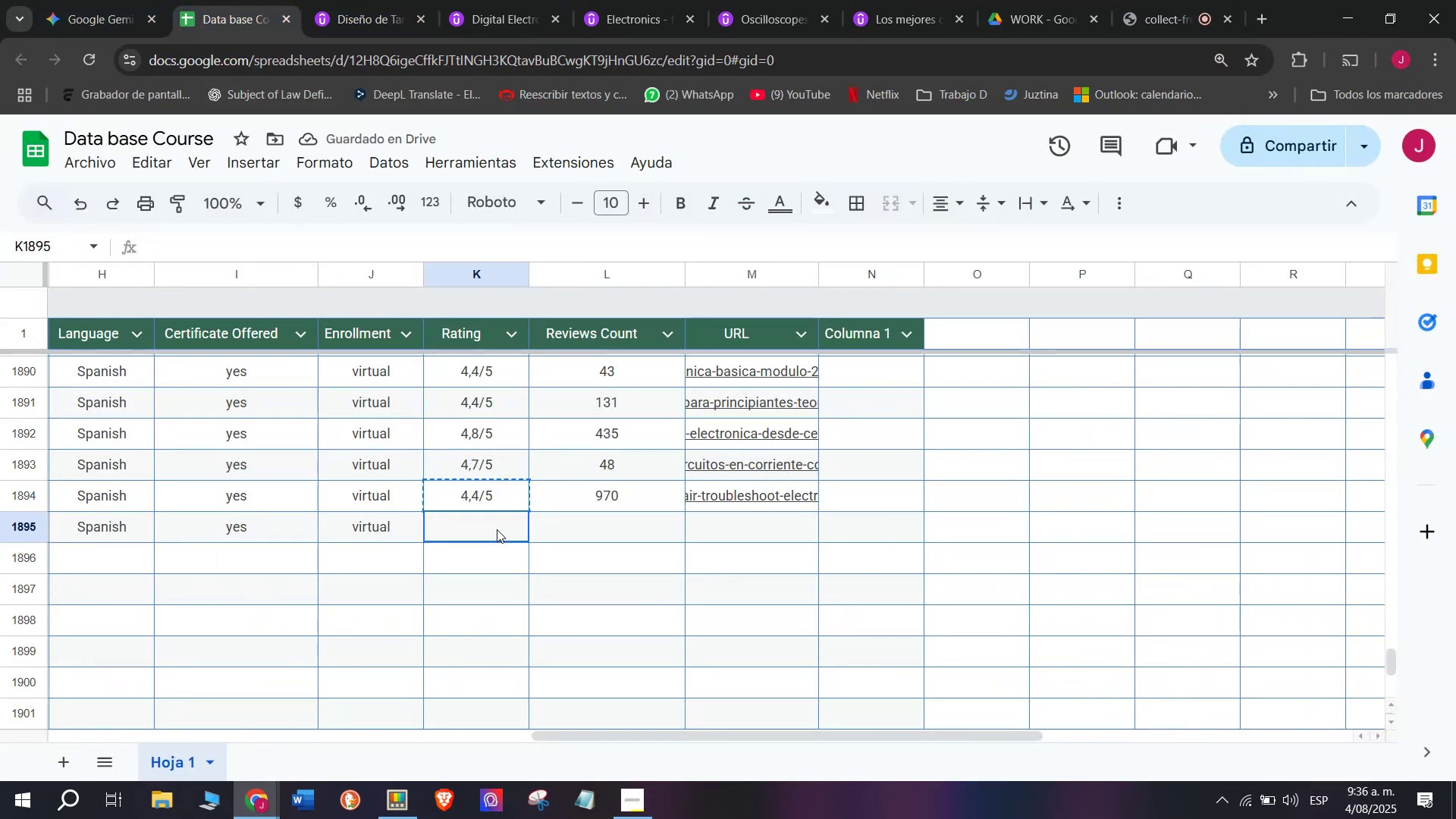 
key(Control+ControlLeft)
 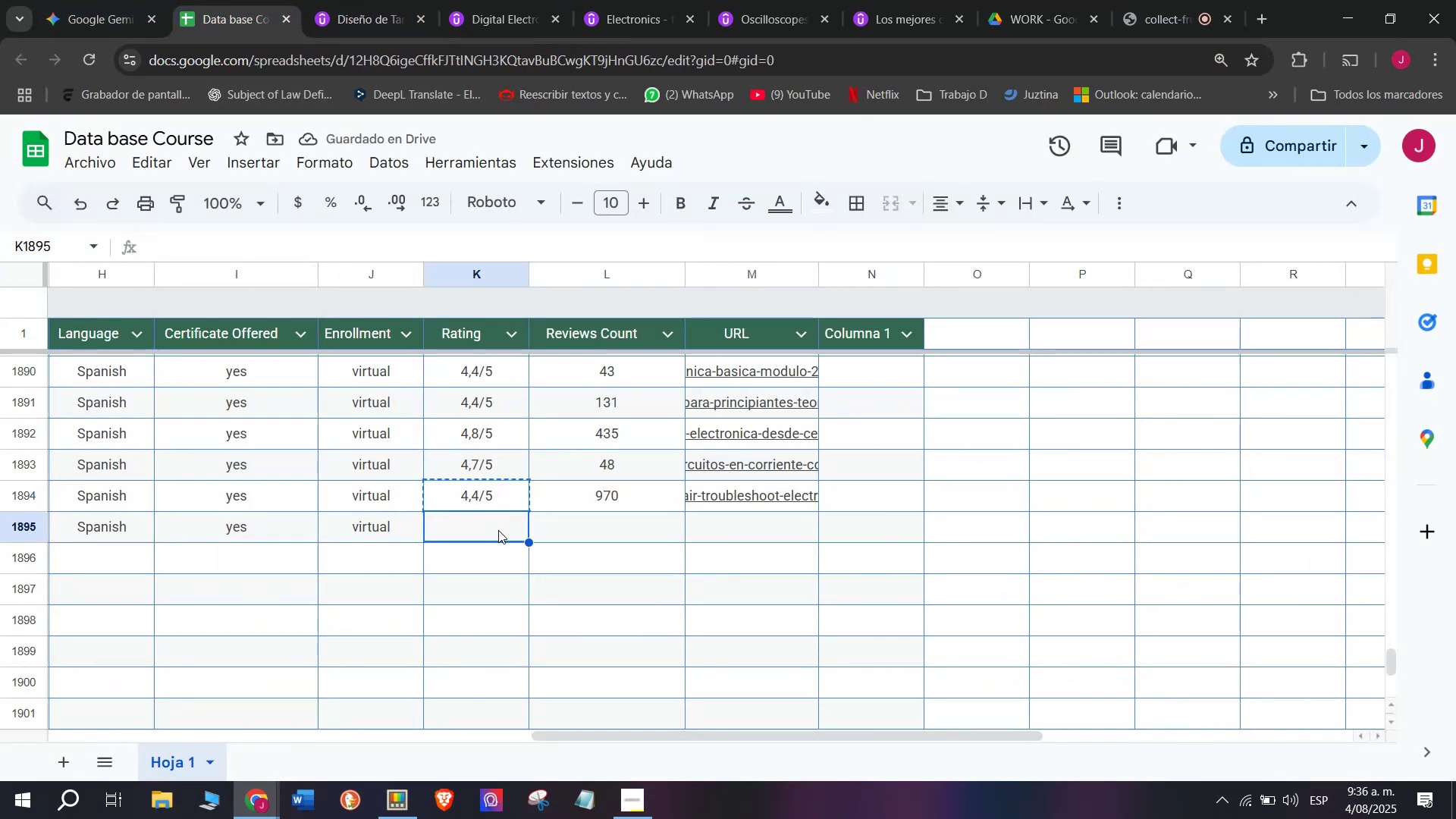 
key(Z)
 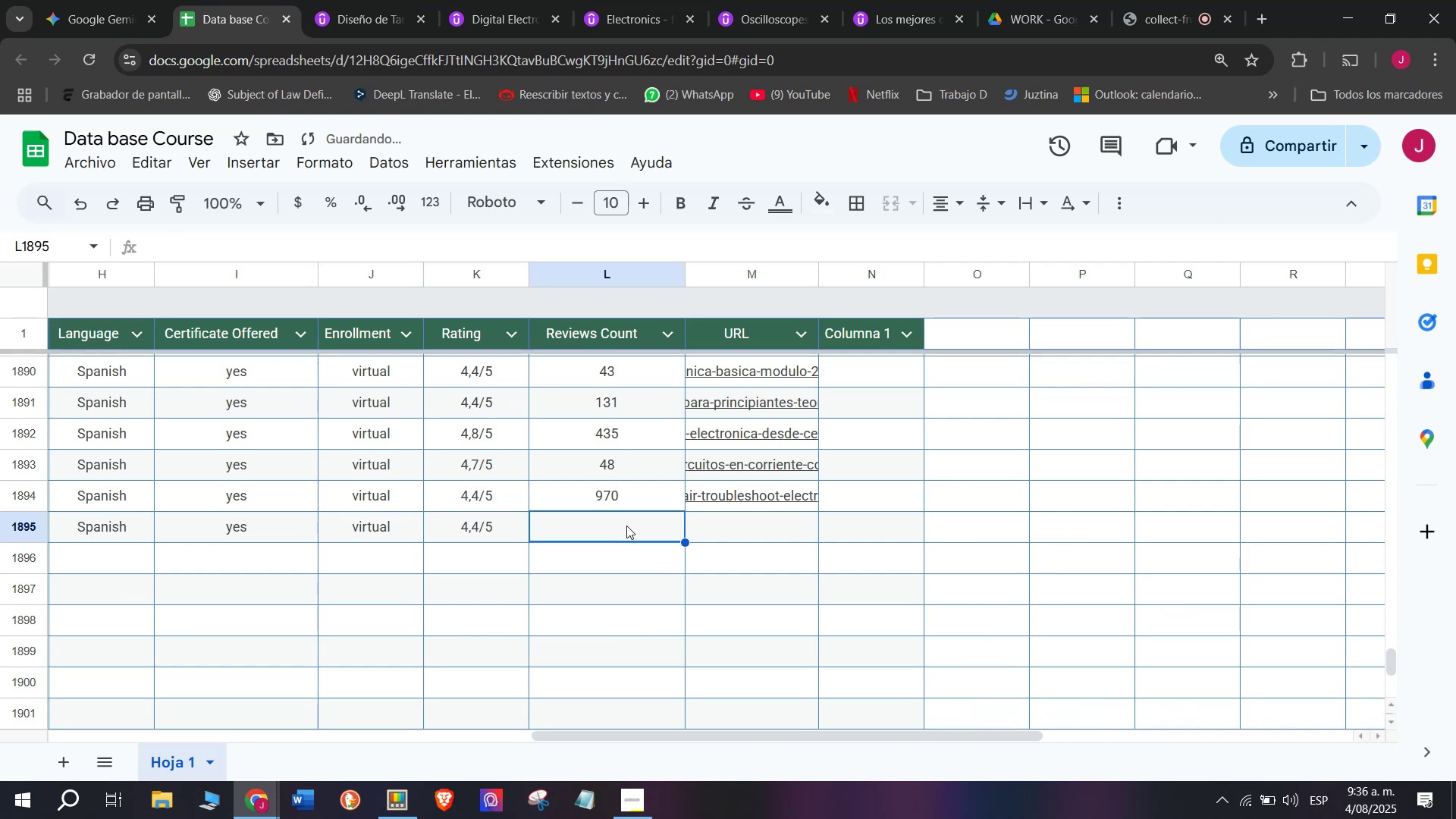 
key(Control+V)
 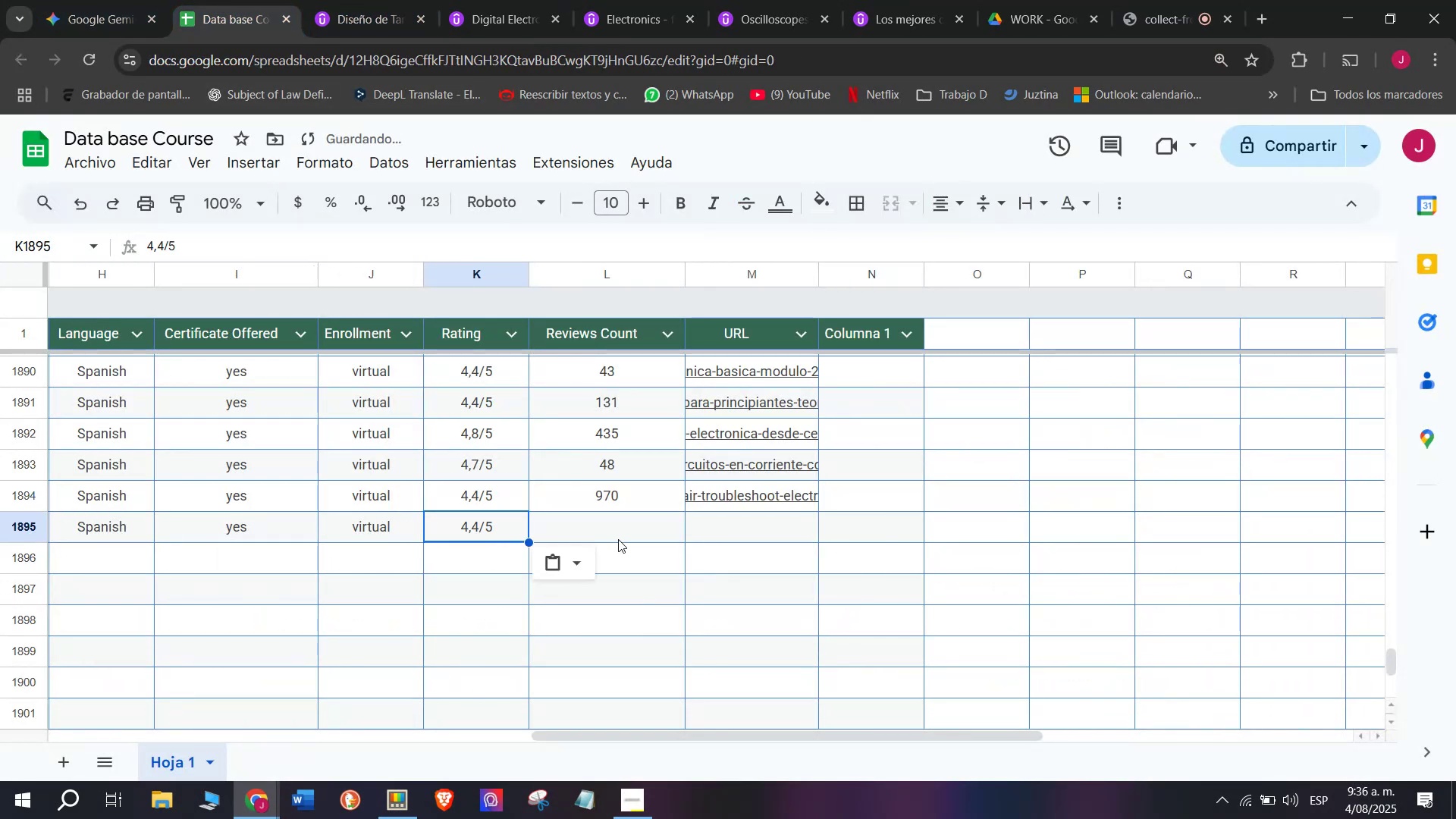 
triple_click([619, 538])
 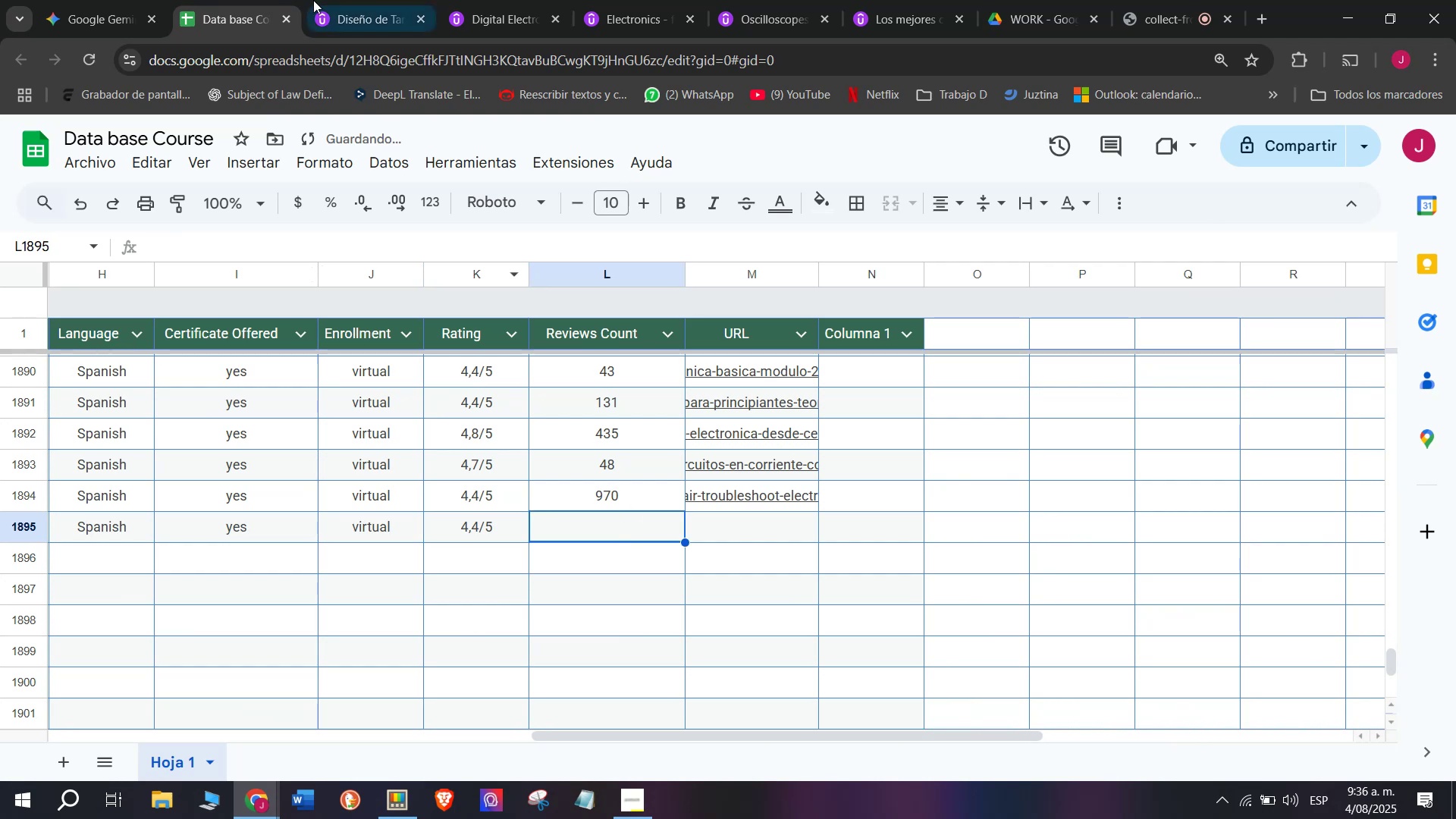 
left_click([324, 0])
 